 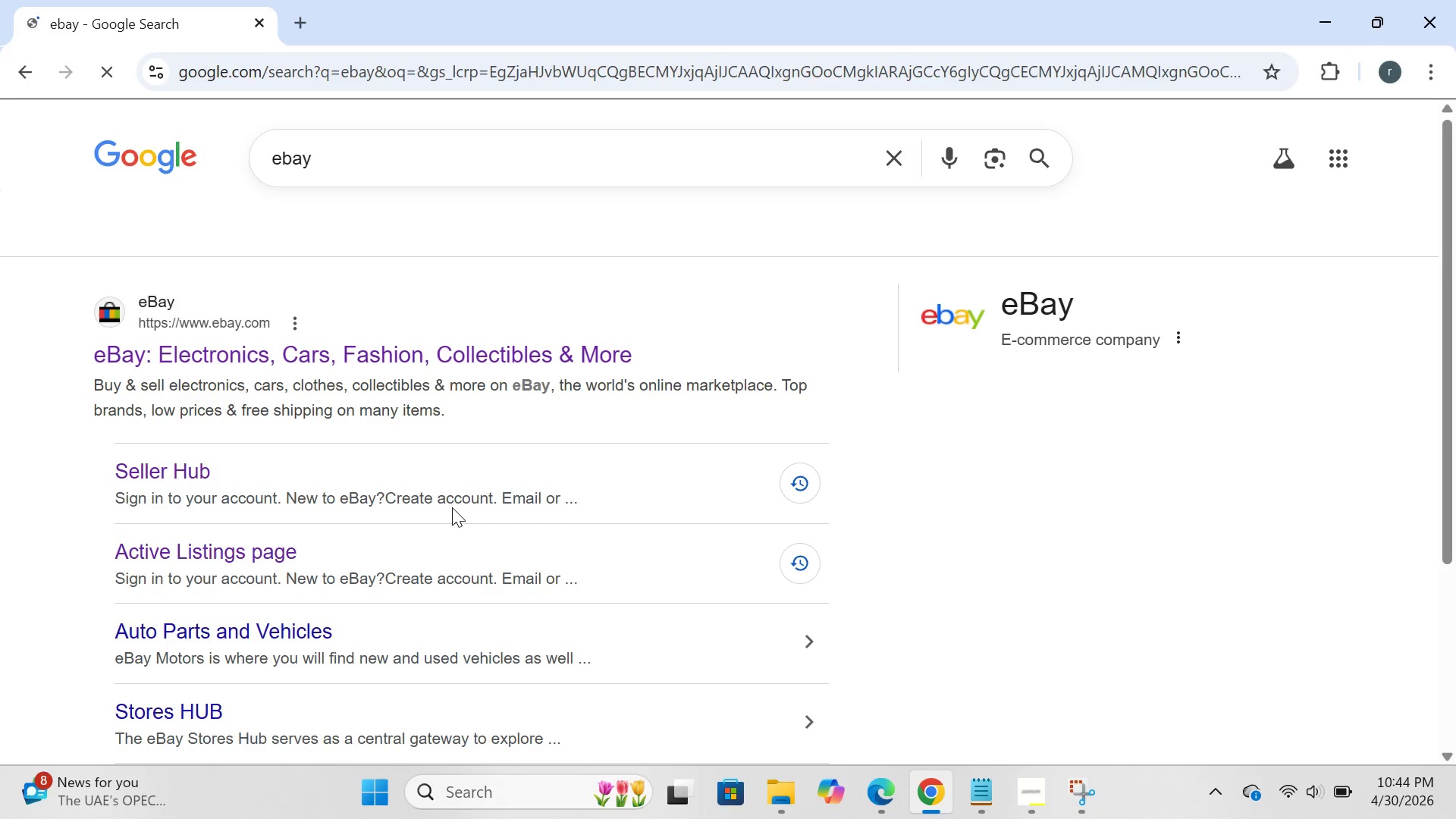 
left_click([170, 471])
 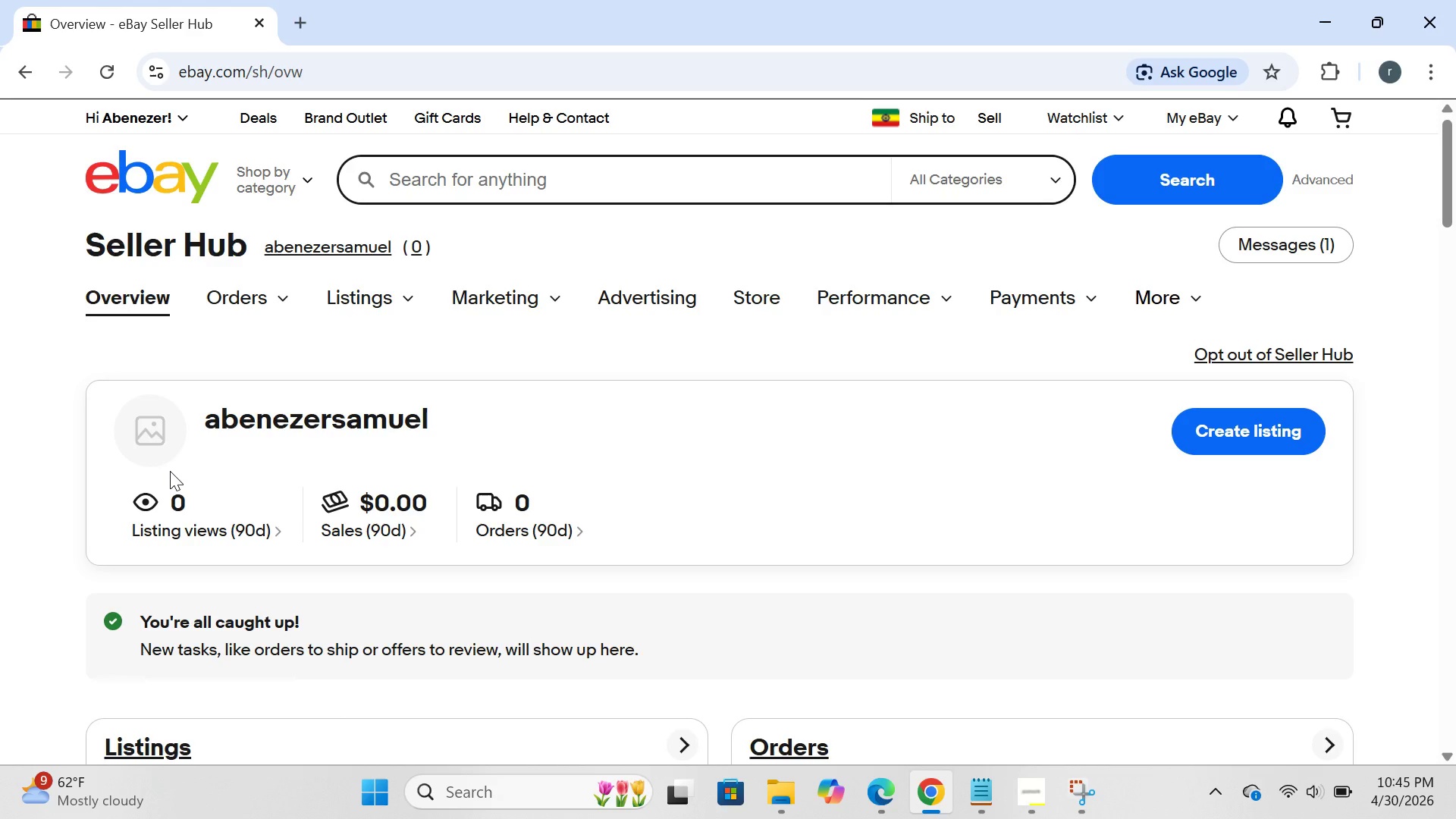 
wait(32.42)
 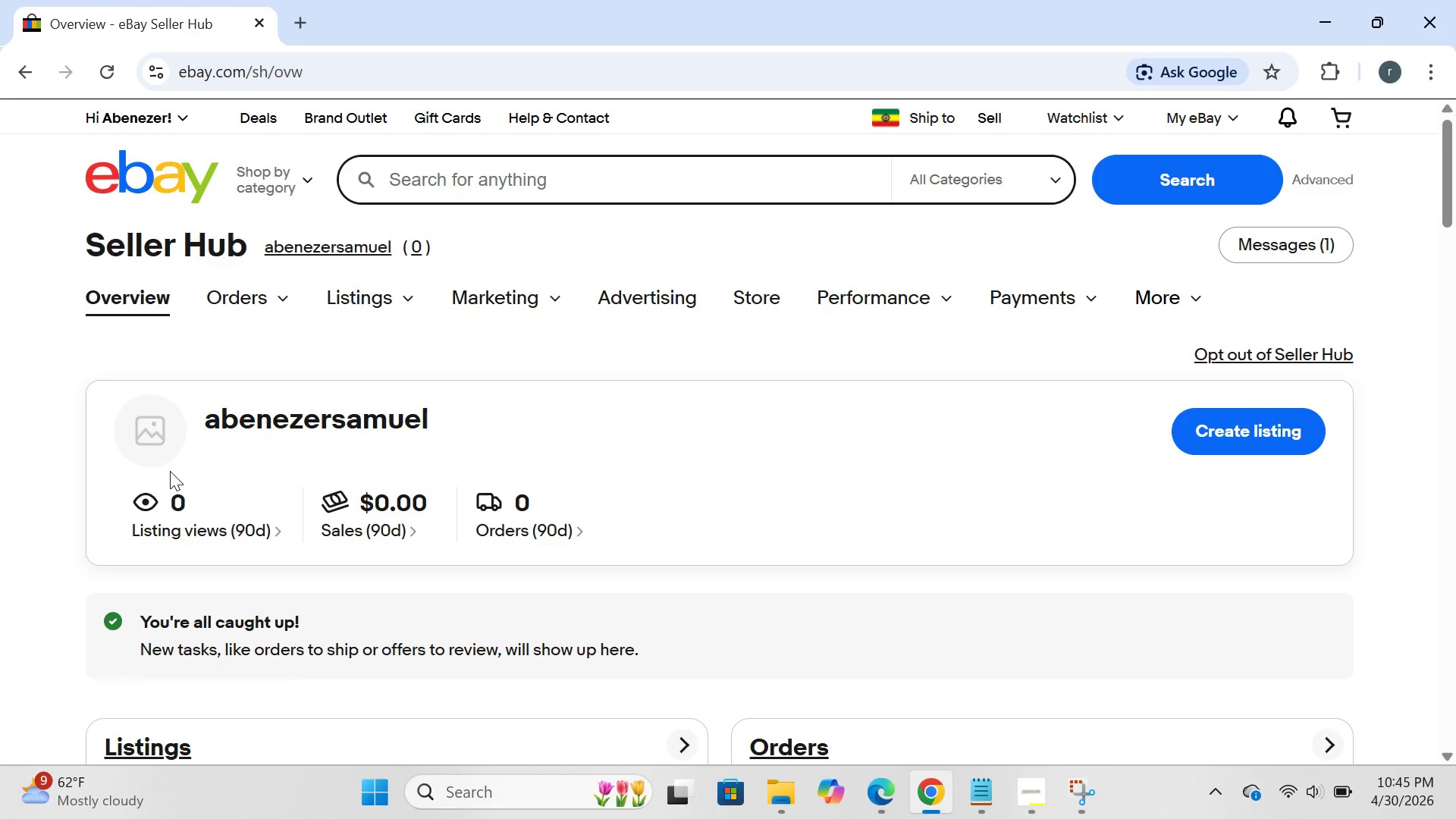 
left_click([1165, 388])
 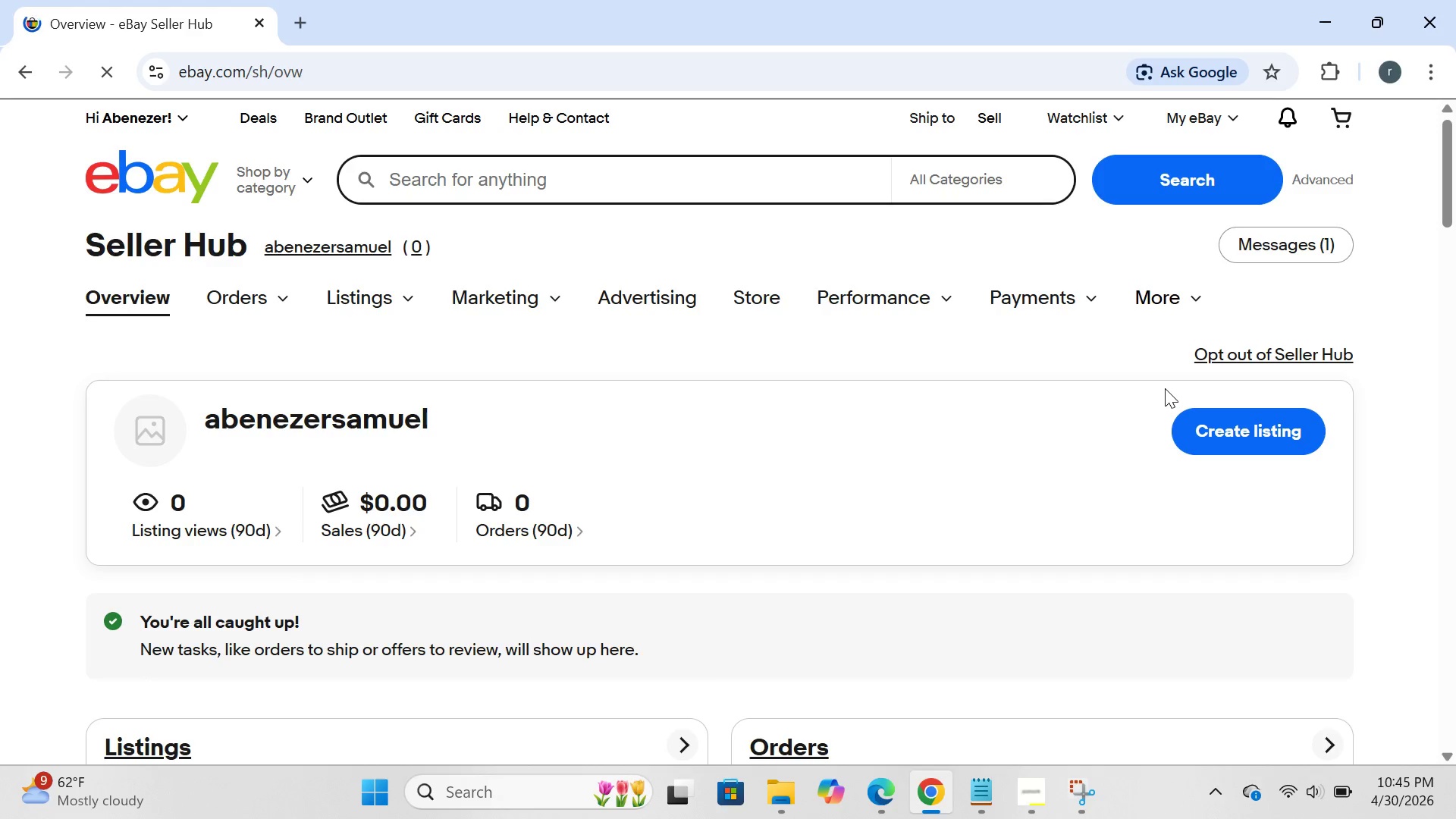 
wait(34.06)
 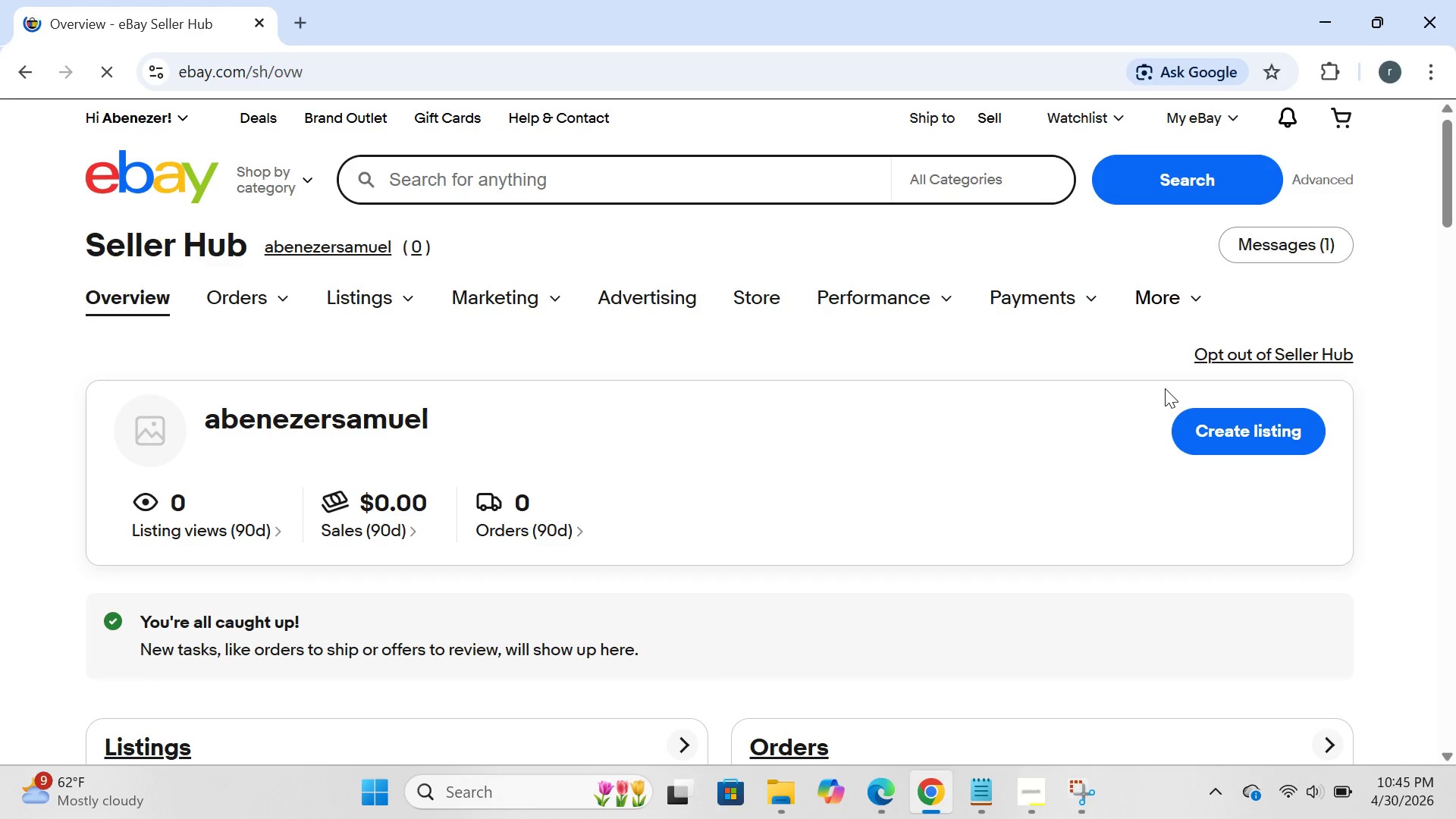 
left_click([381, 506])
 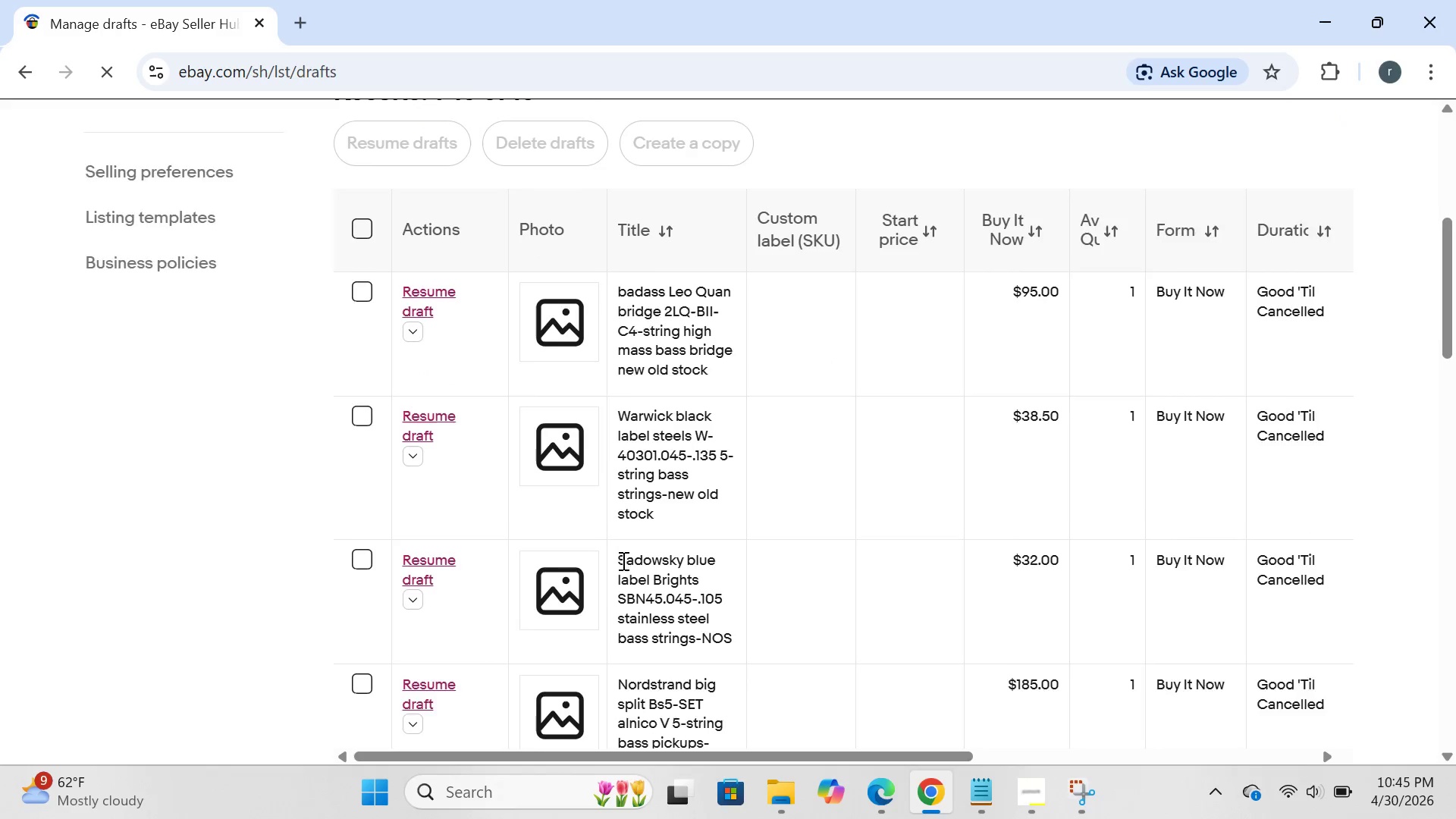 
wait(6.81)
 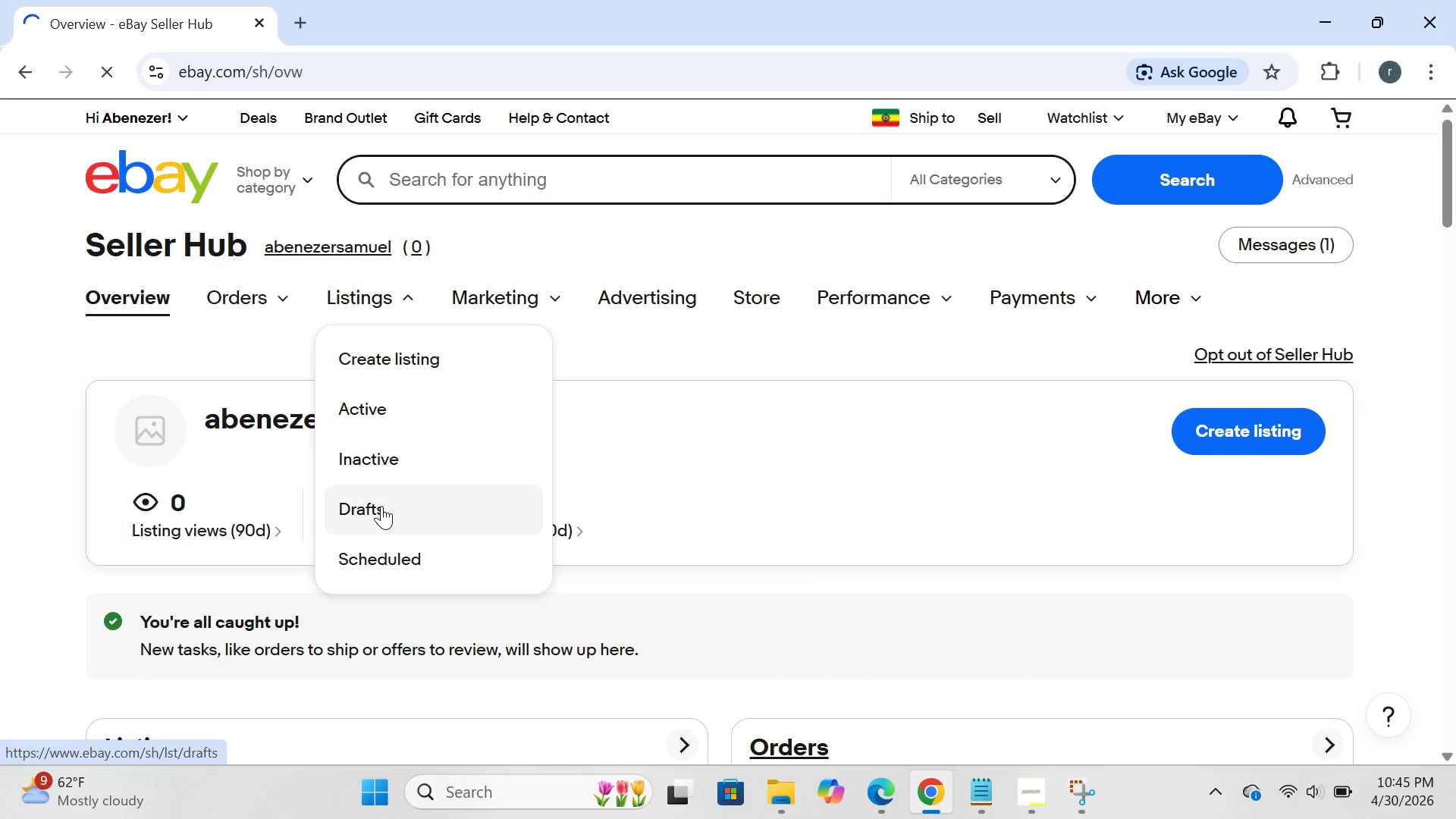 
left_click([357, 277])
 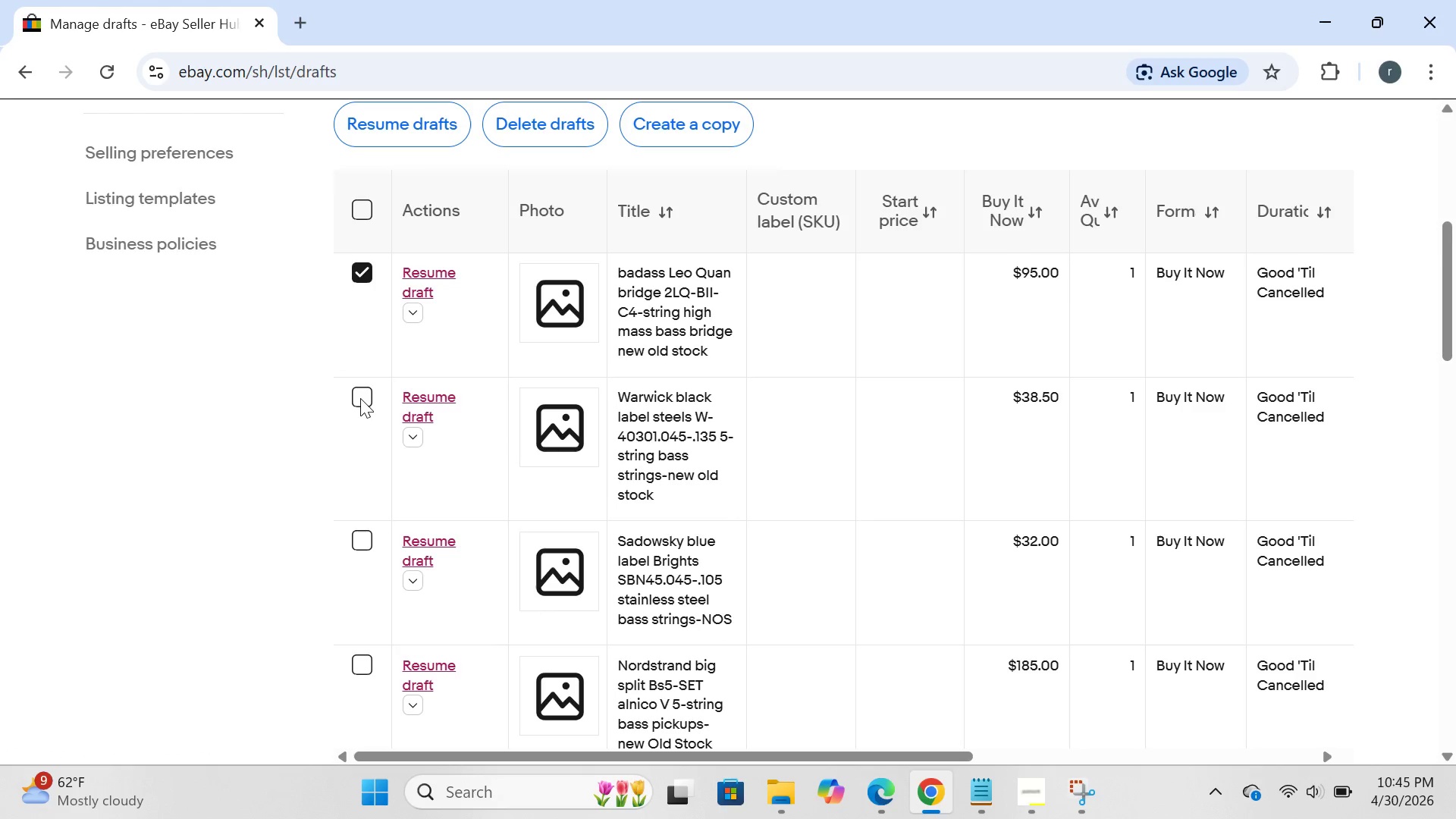 
left_click([360, 399])
 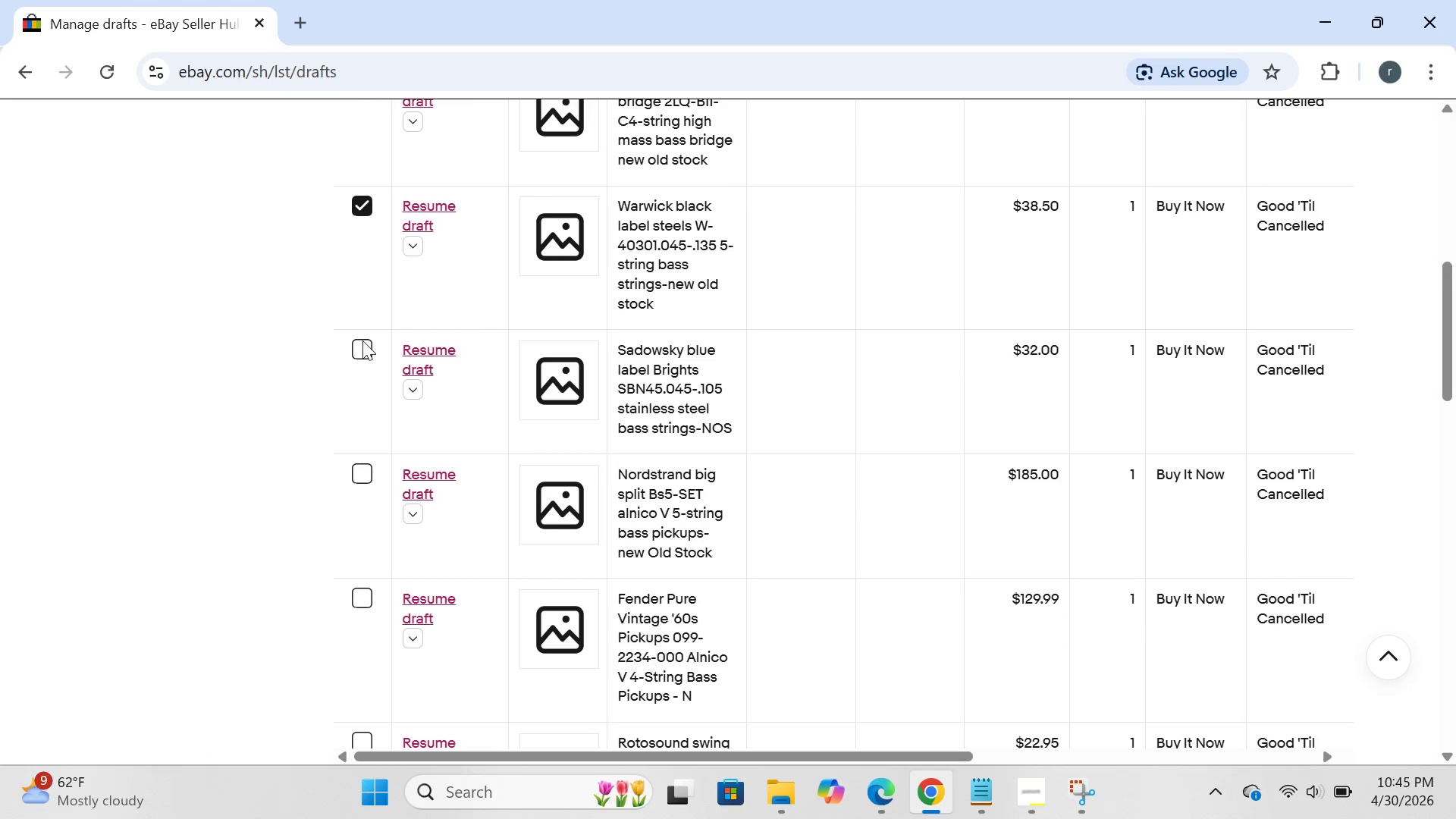 
left_click([362, 344])
 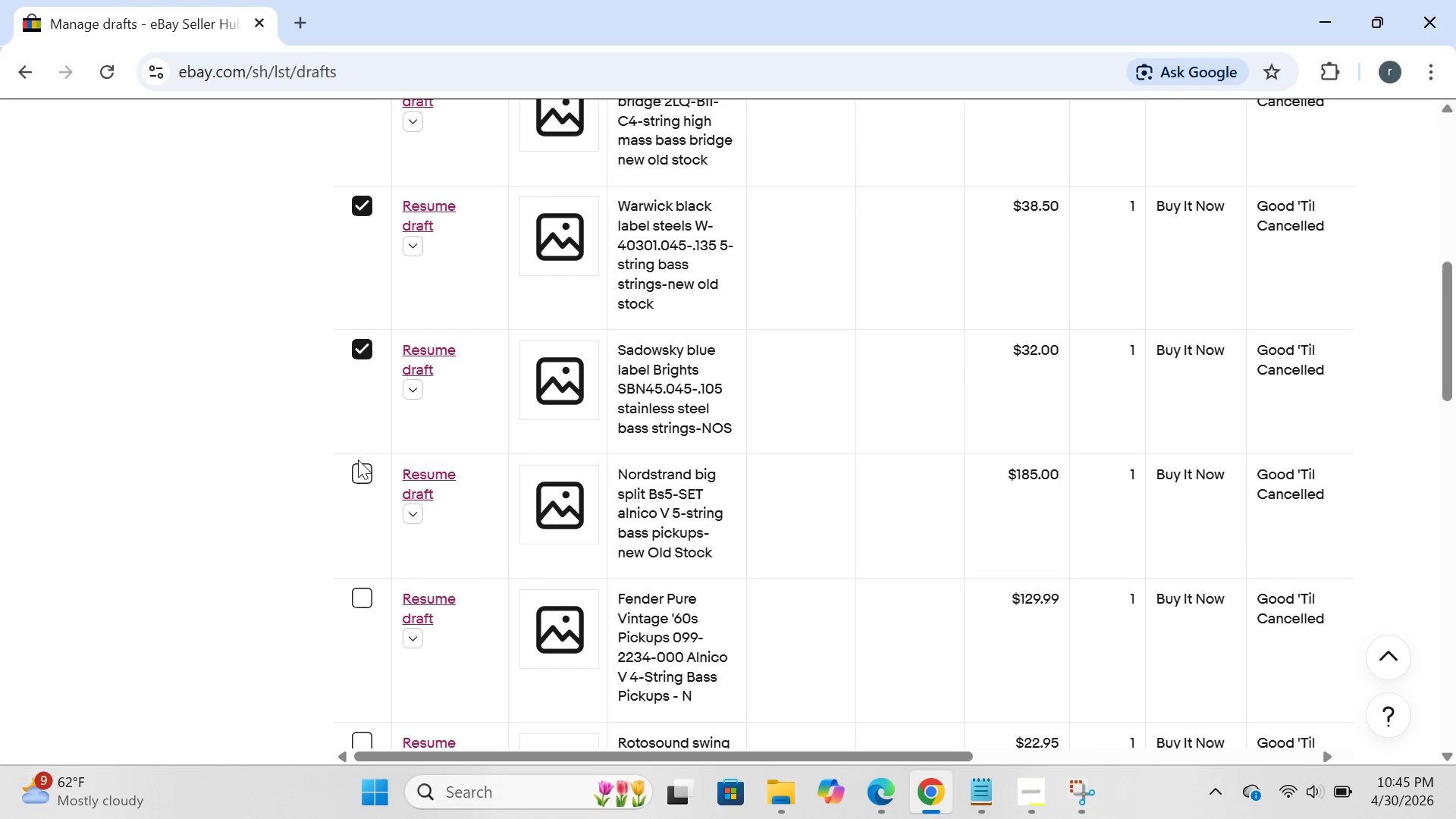 
left_click([358, 460])
 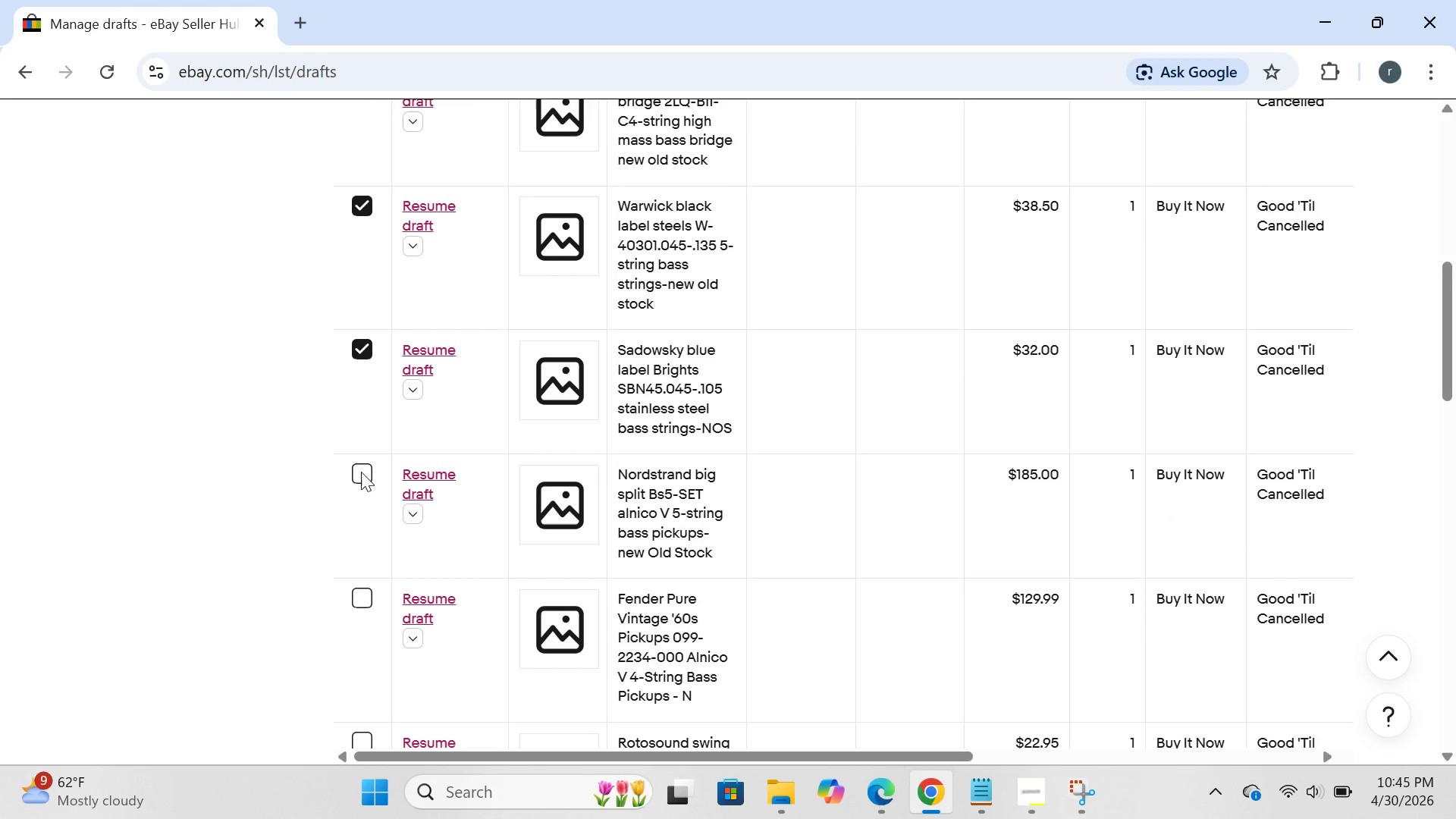 
left_click([361, 472])
 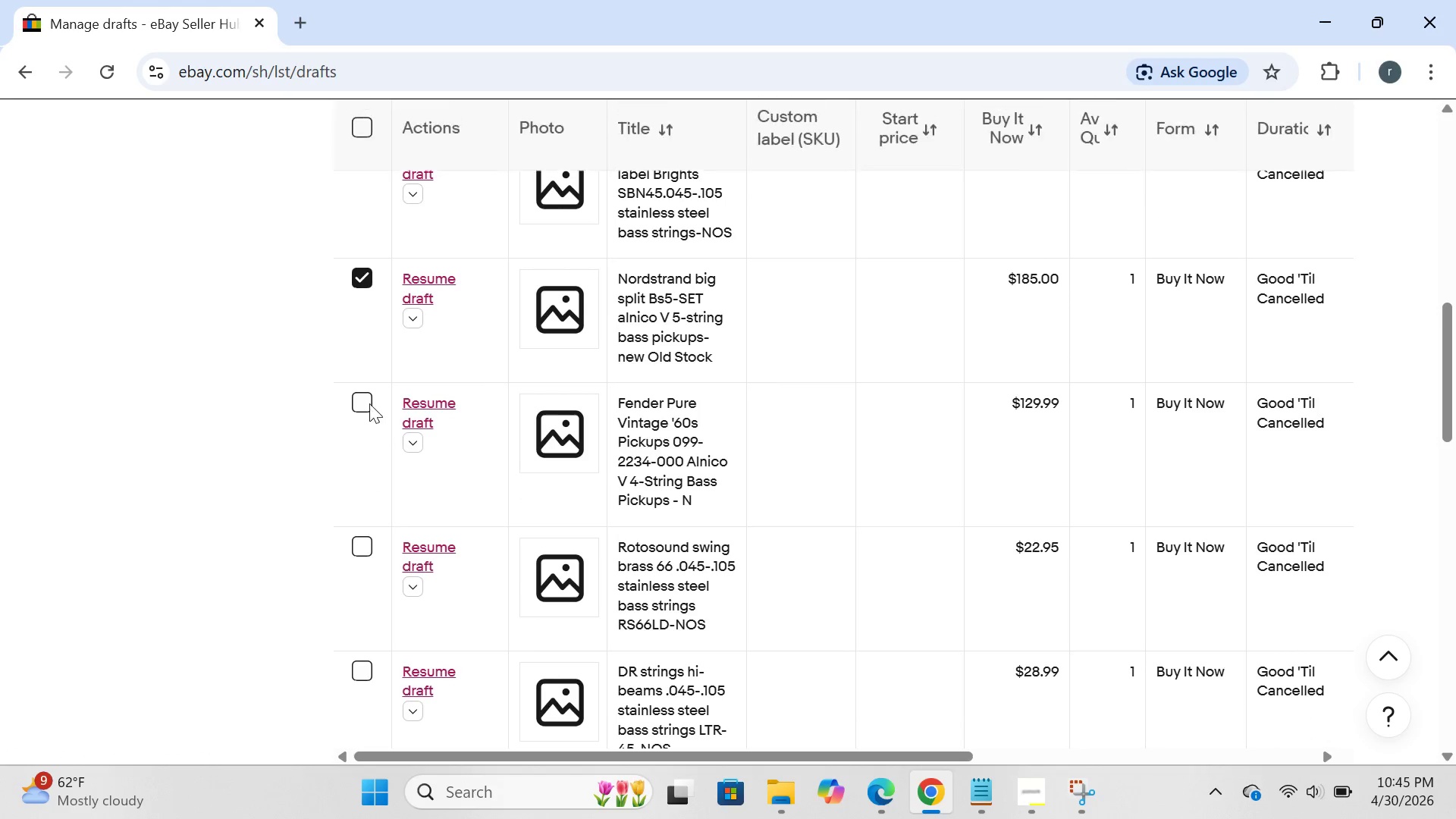 
left_click([369, 403])
 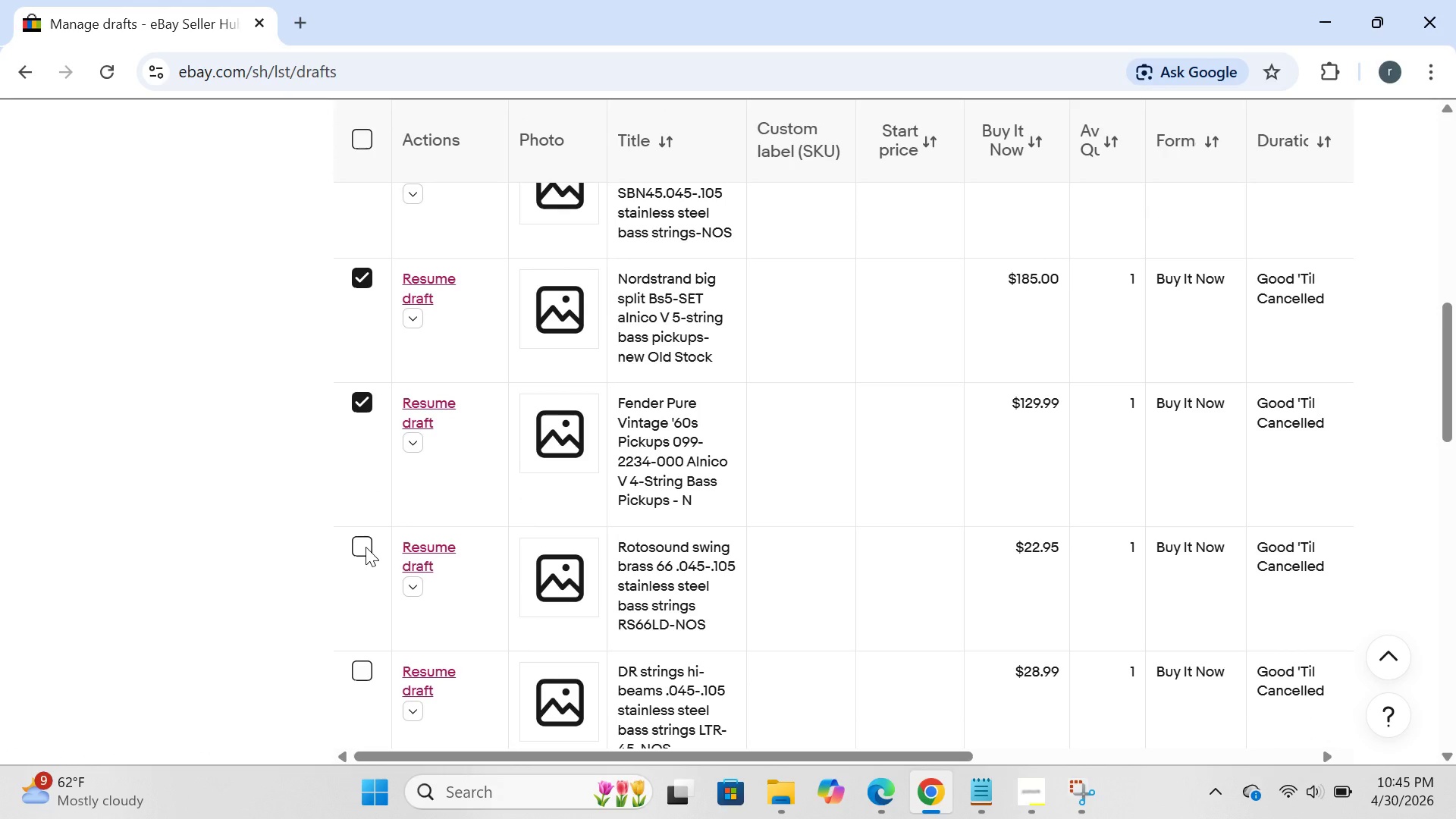 
left_click([366, 547])
 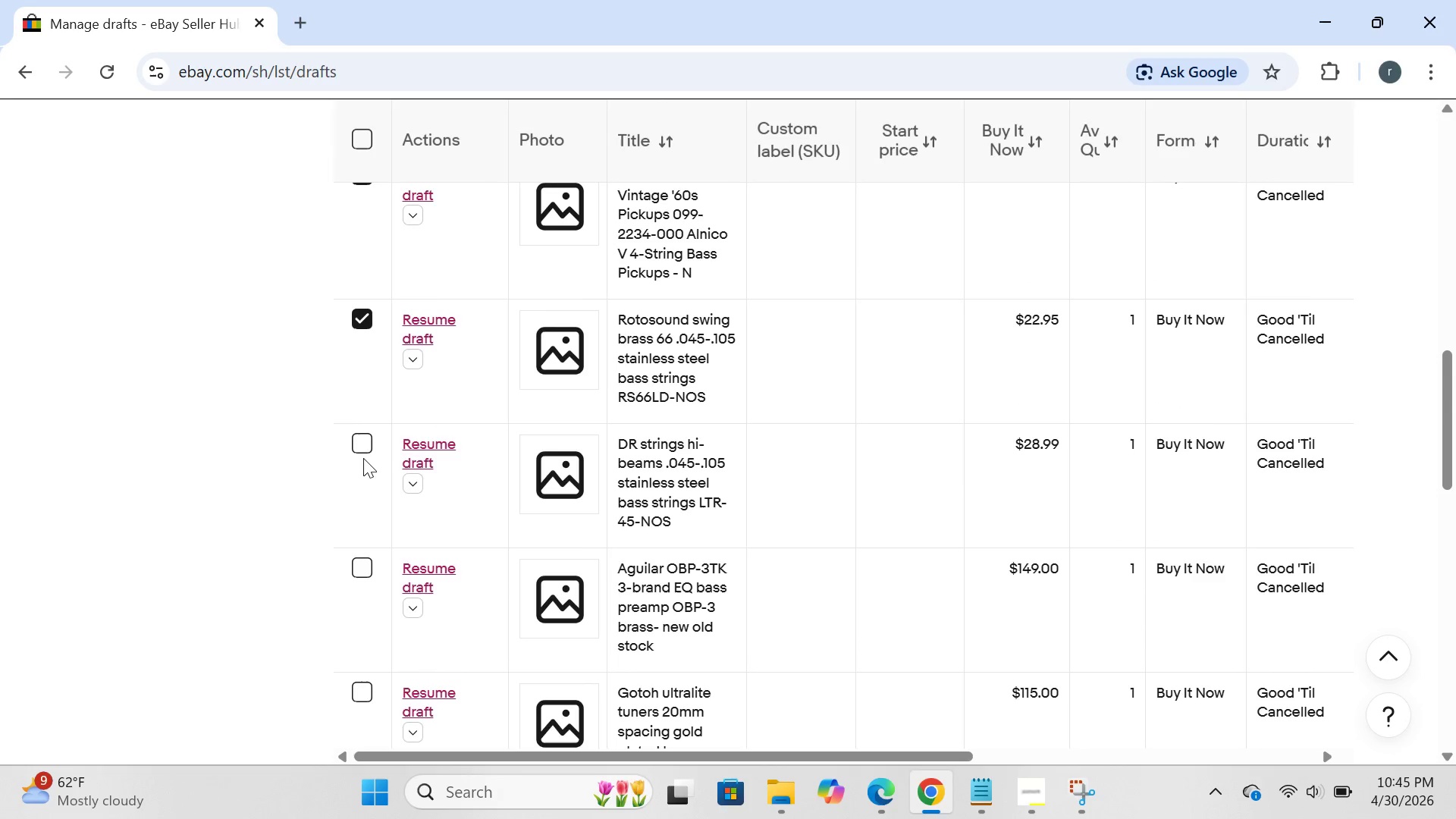 
left_click([366, 444])
 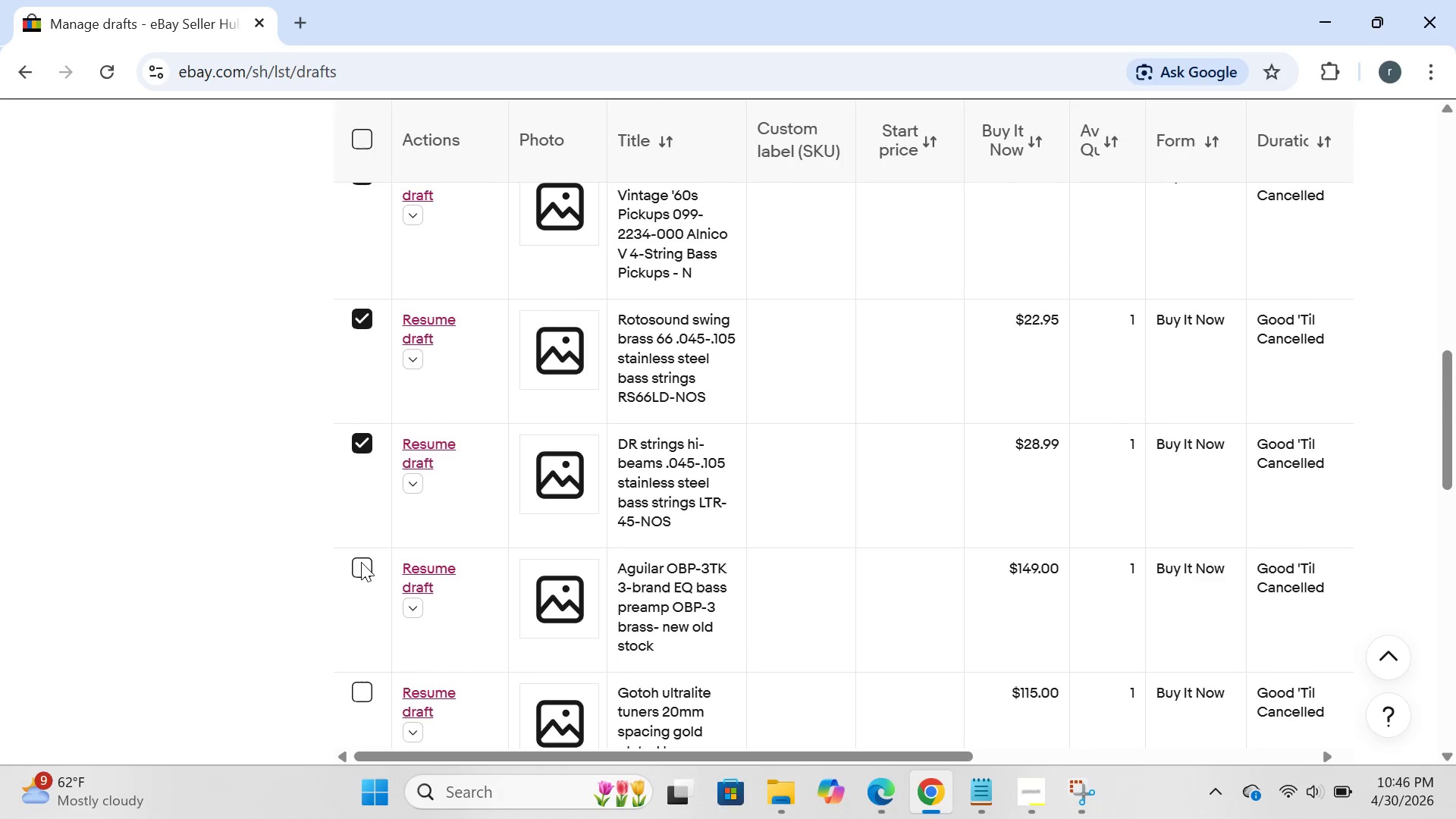 
left_click([360, 561])
 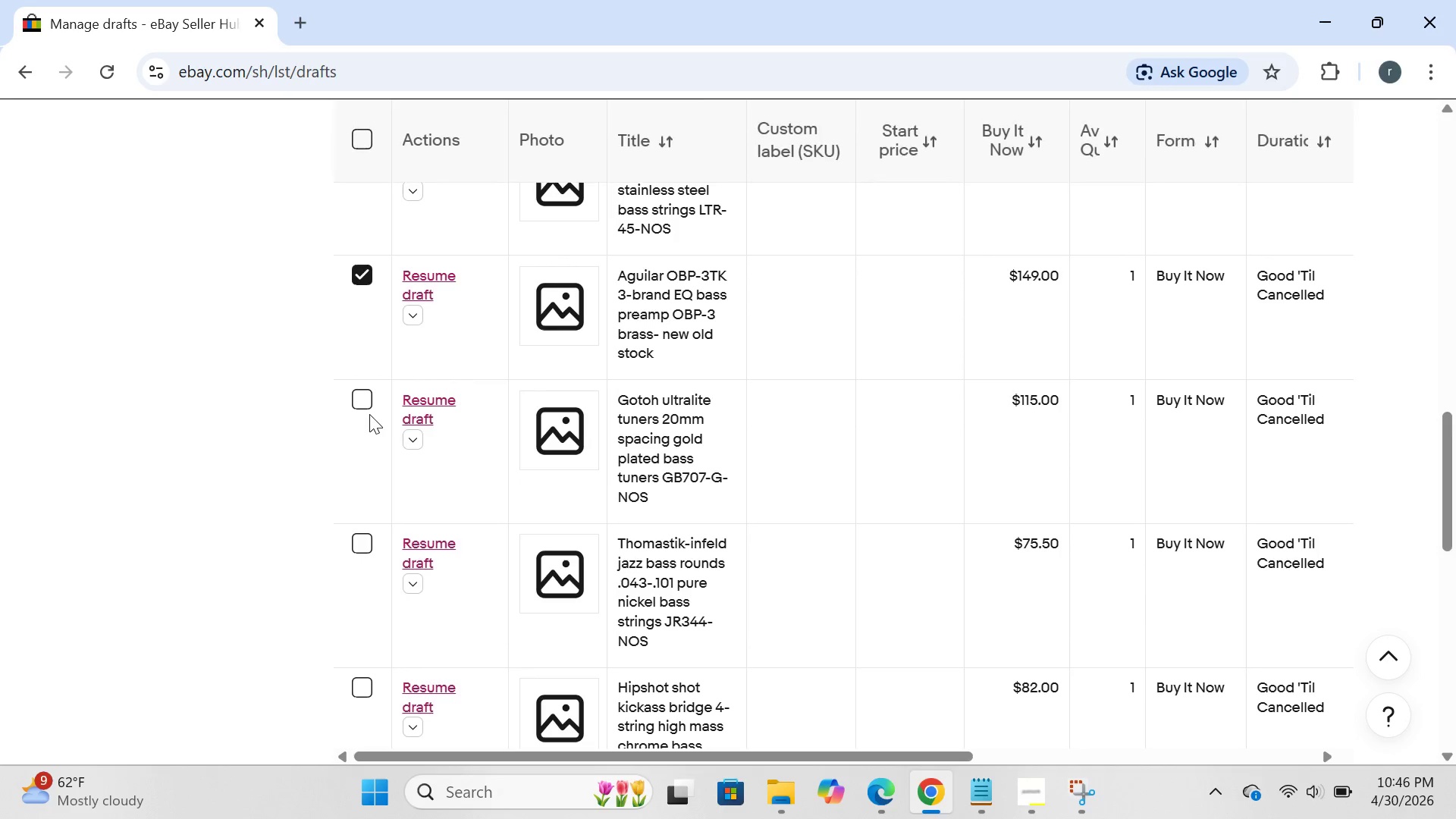 
left_click([369, 408])
 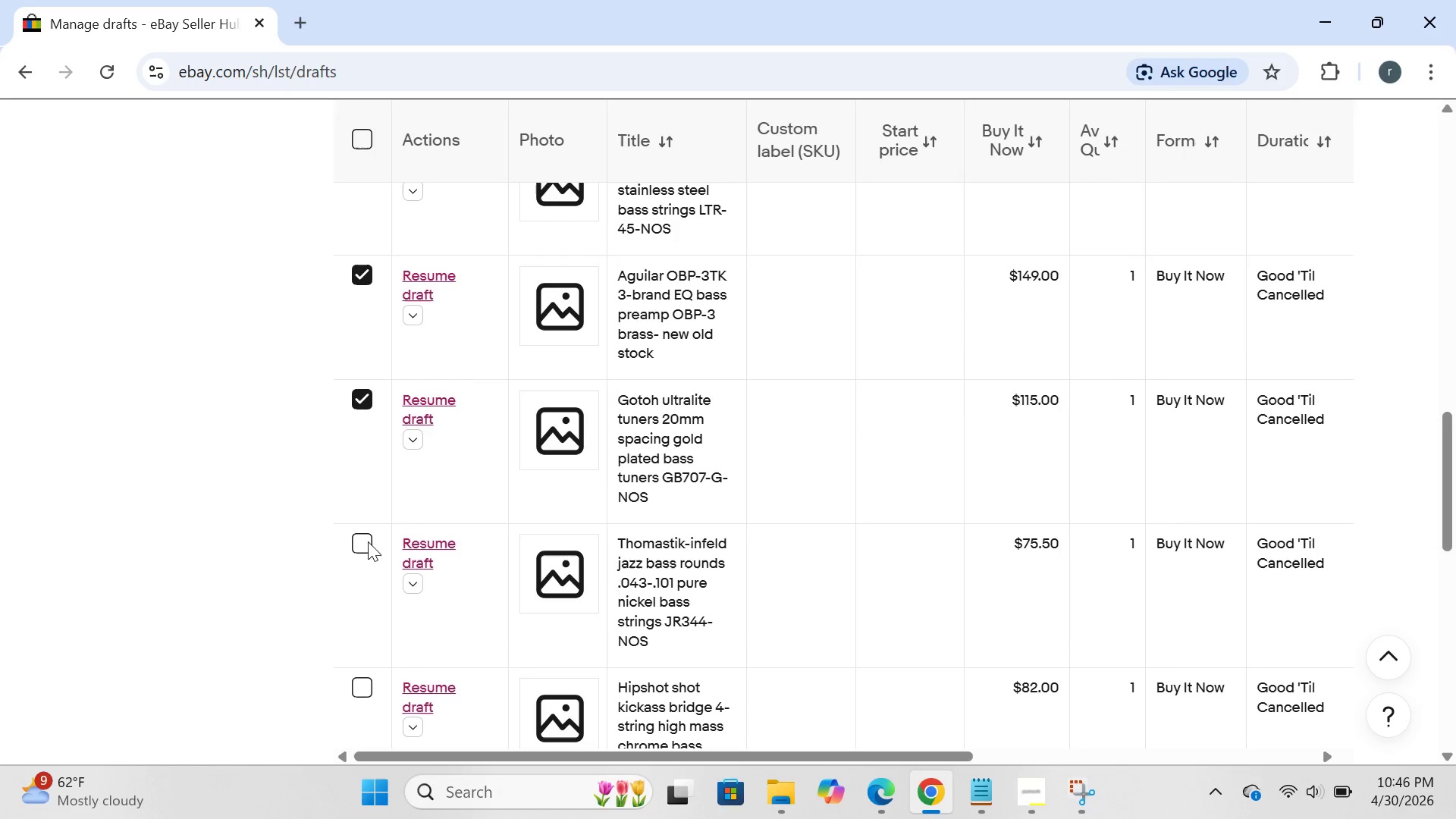 
left_click([368, 541])
 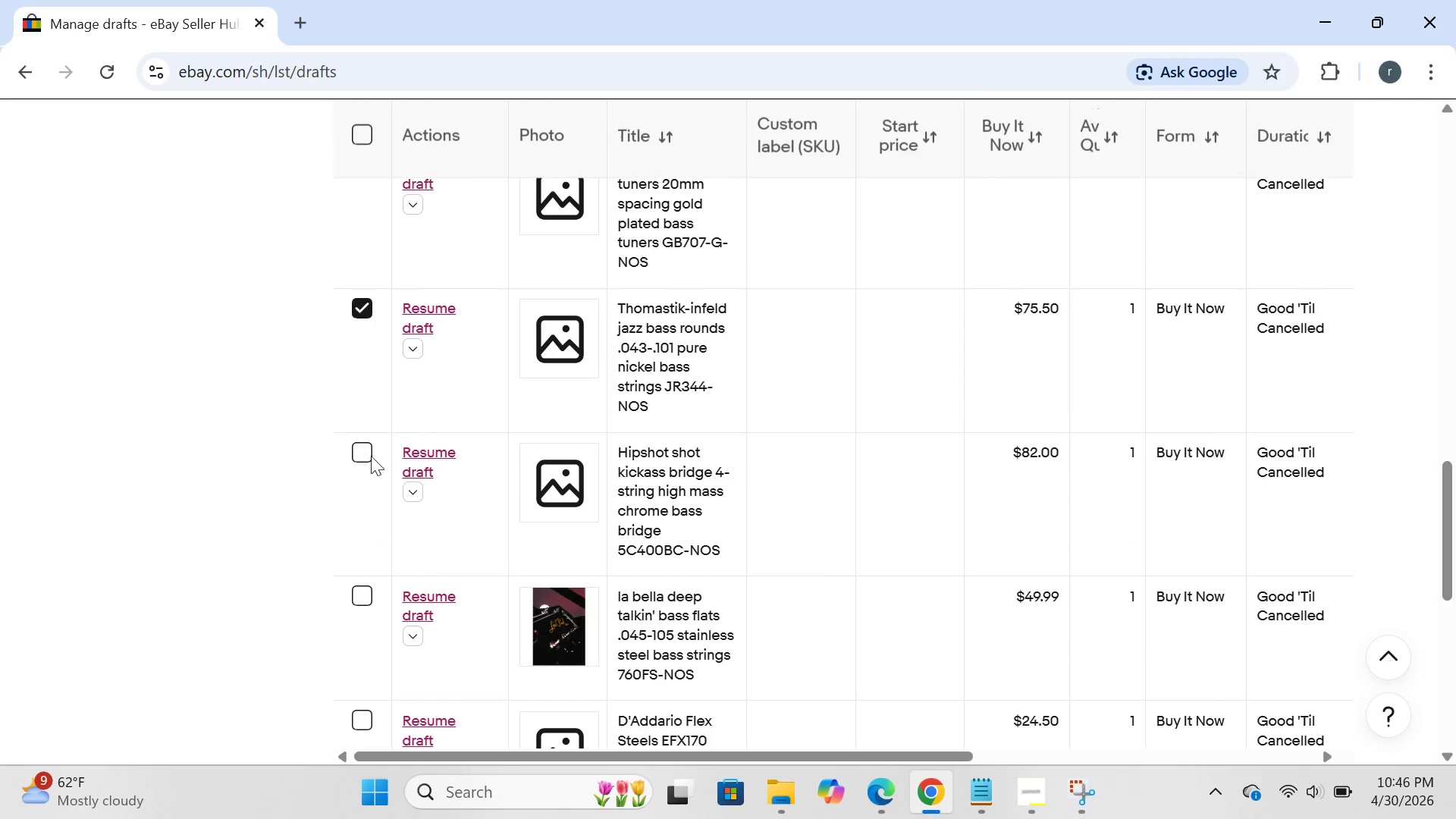 
left_click([367, 452])
 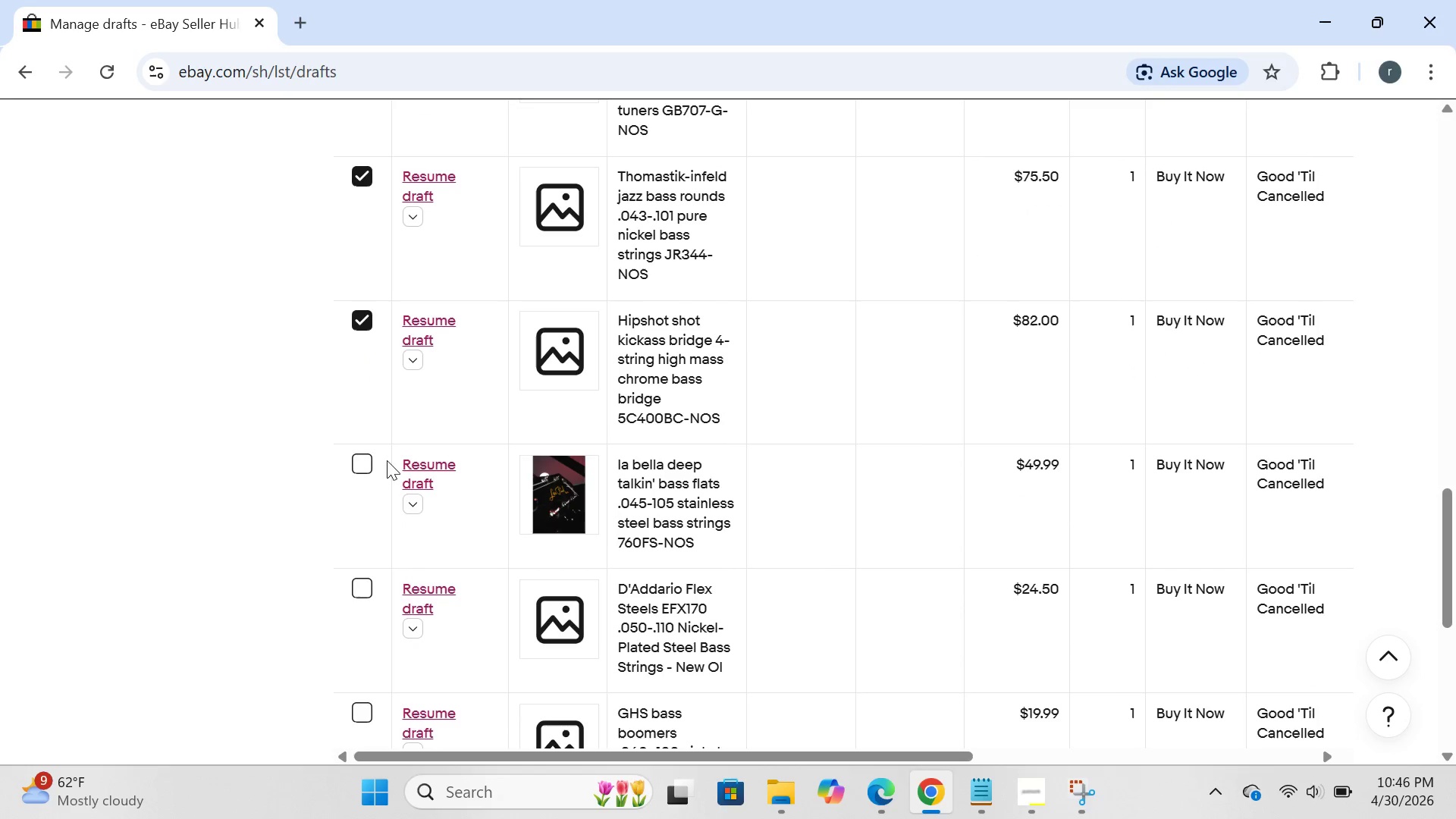 
left_click([369, 464])
 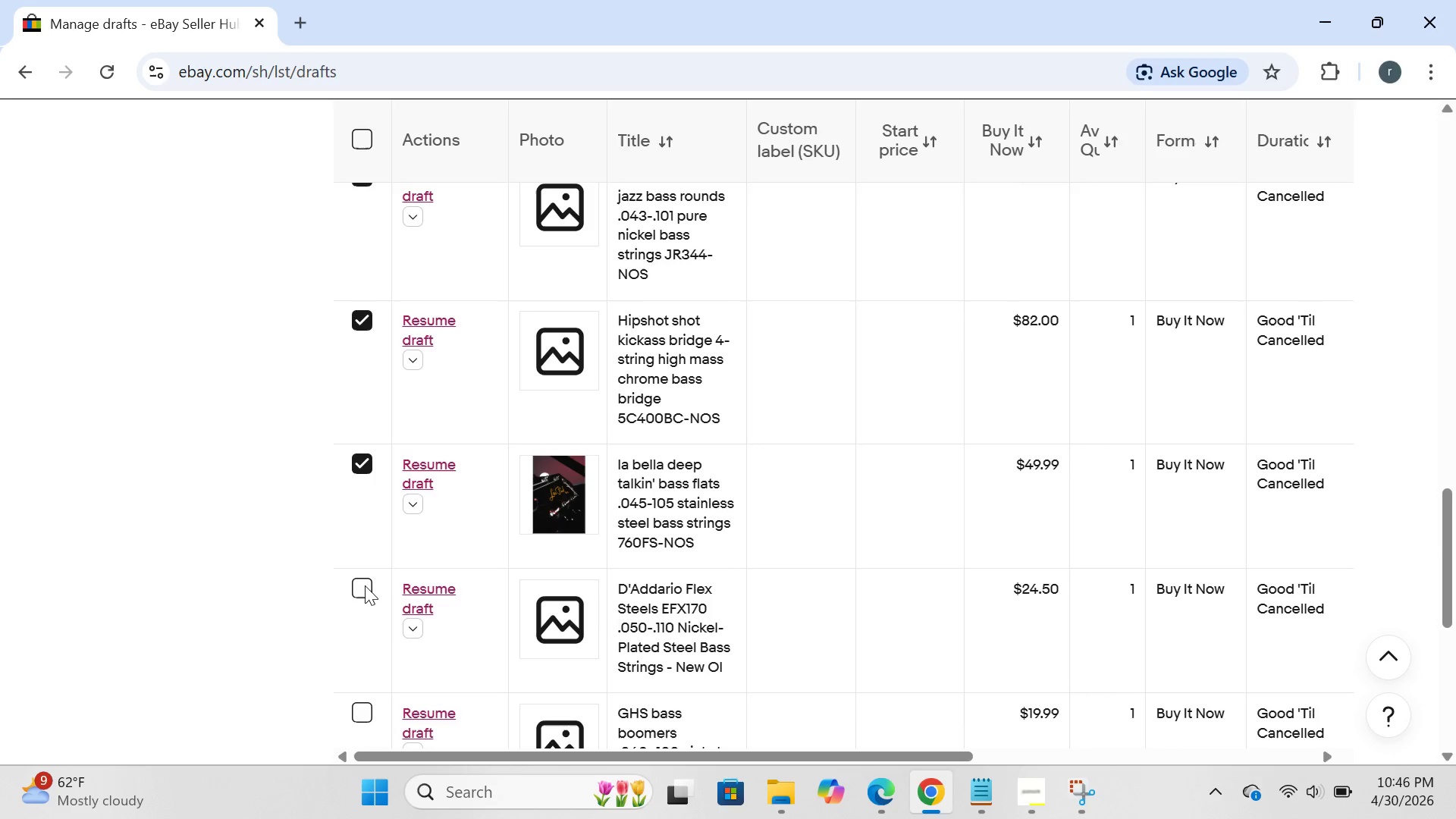 
left_click([364, 585])
 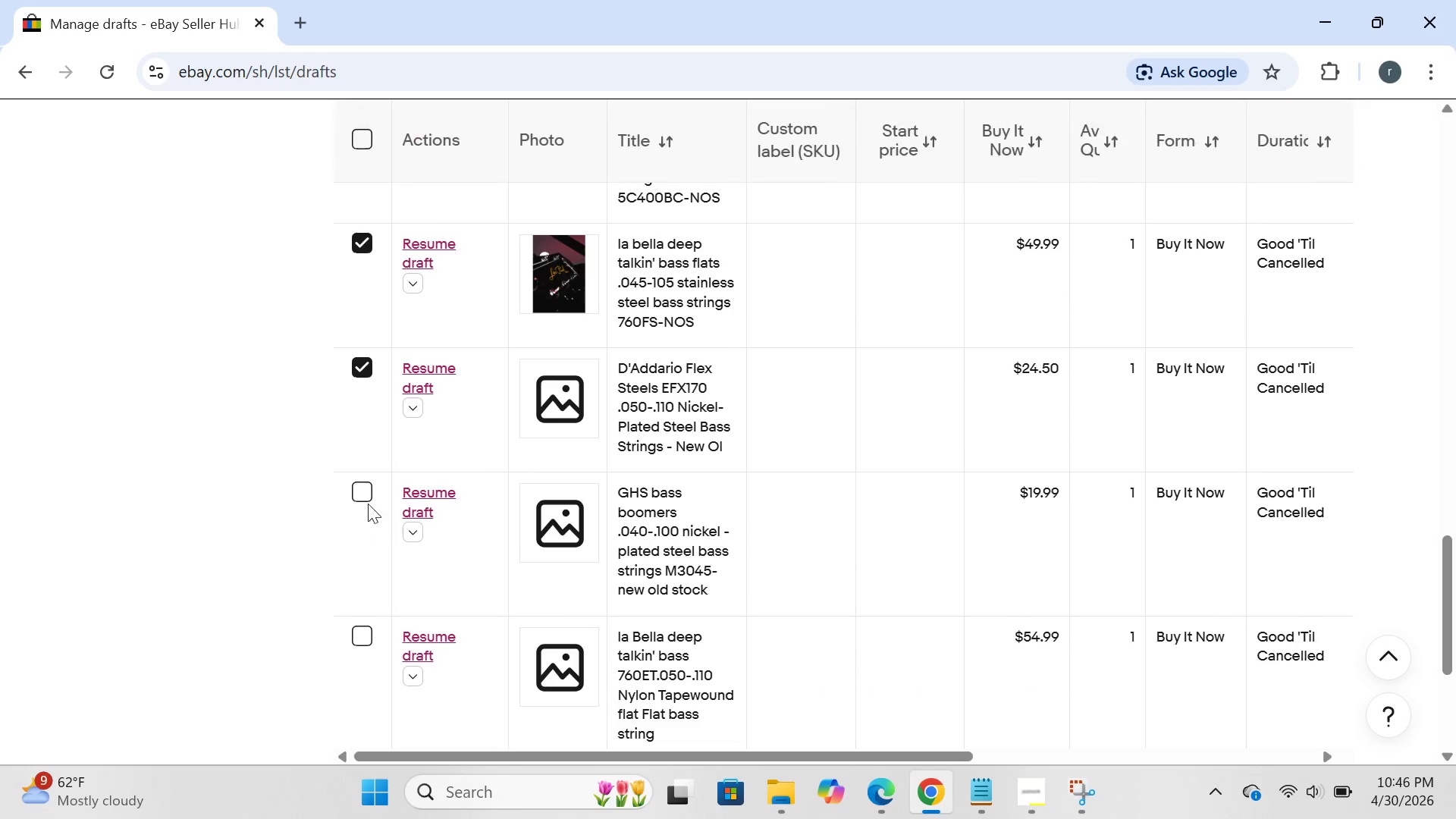 
left_click([359, 501])
 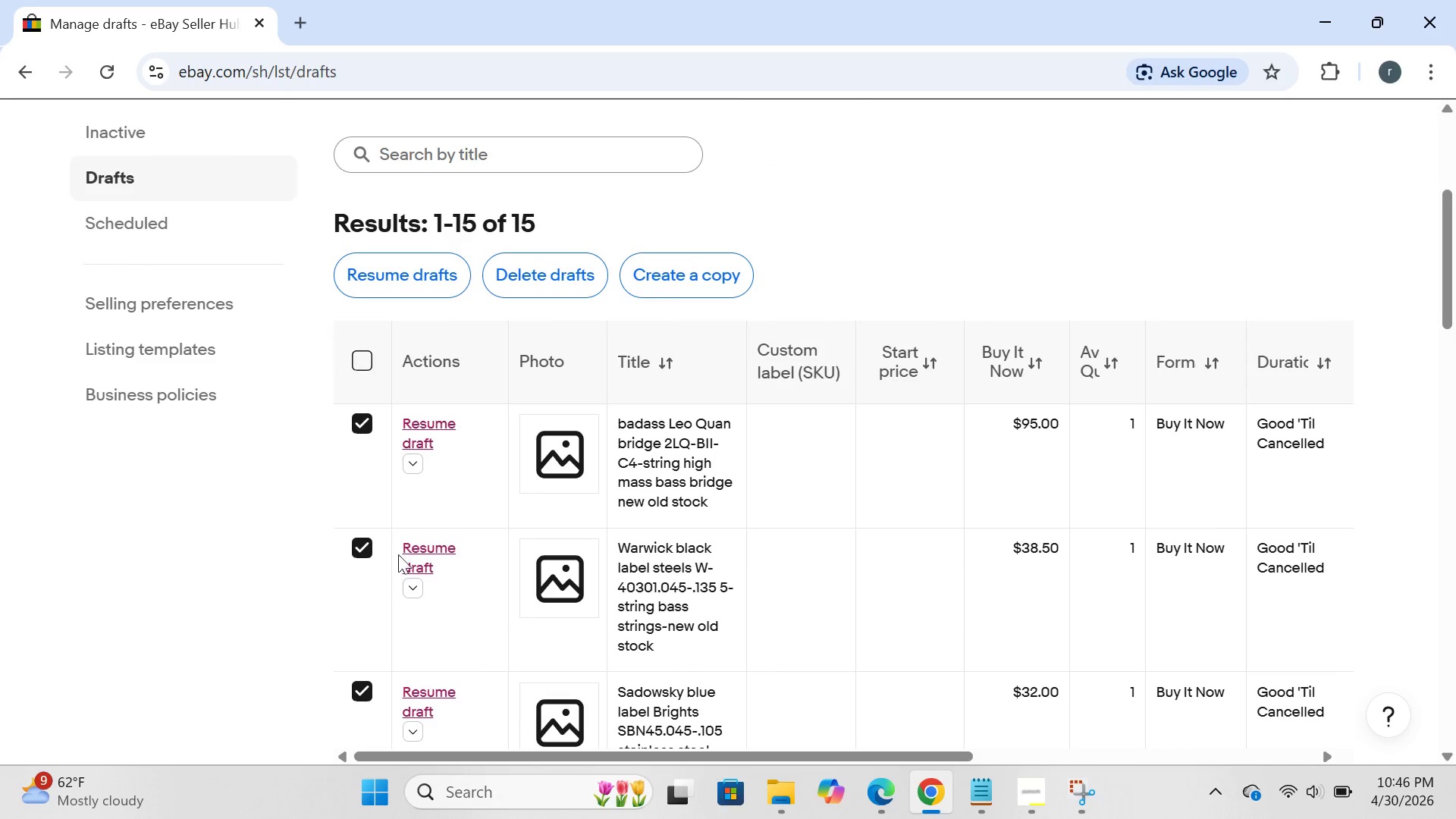 
left_click([548, 268])
 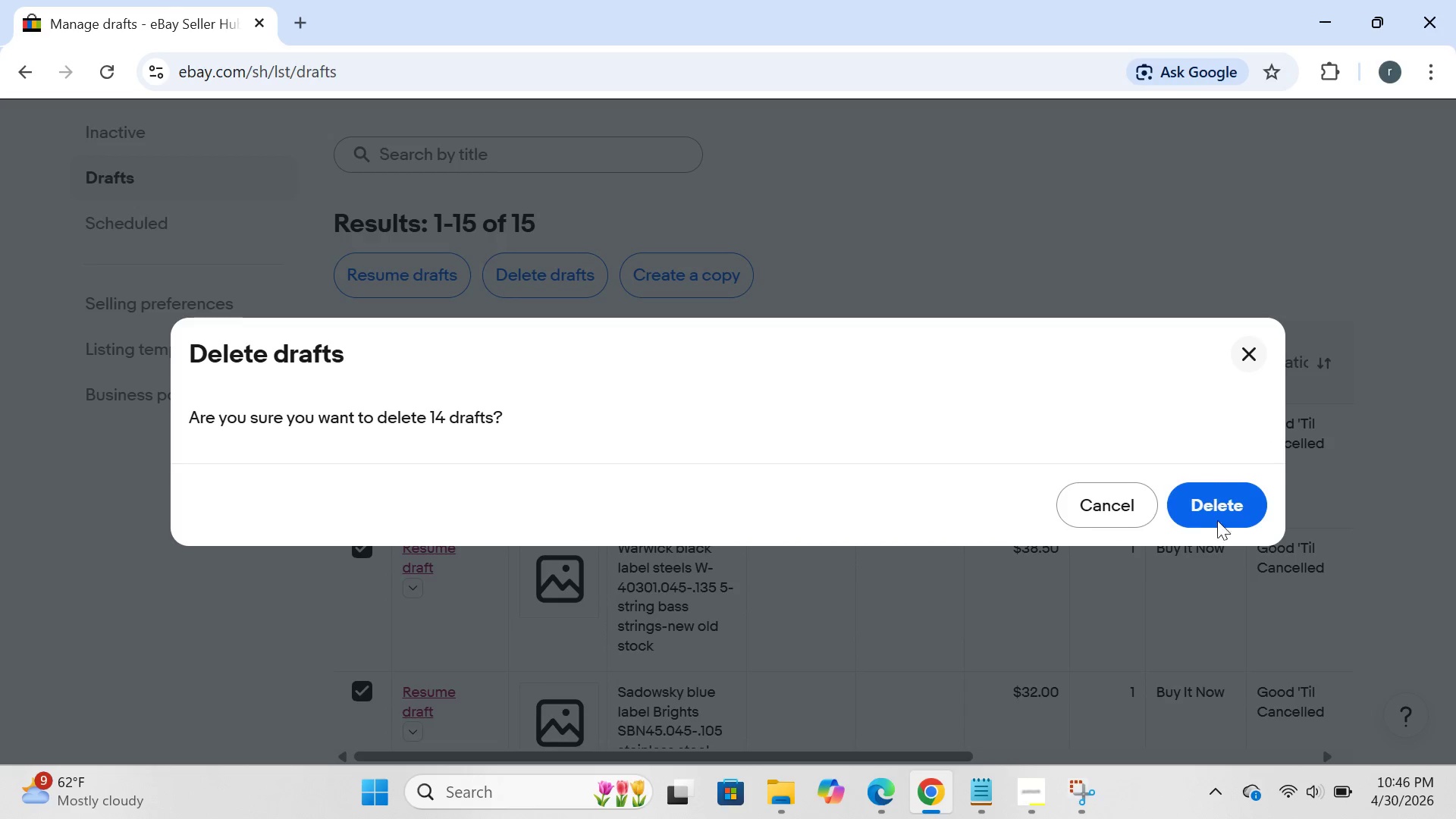 
left_click([1209, 508])
 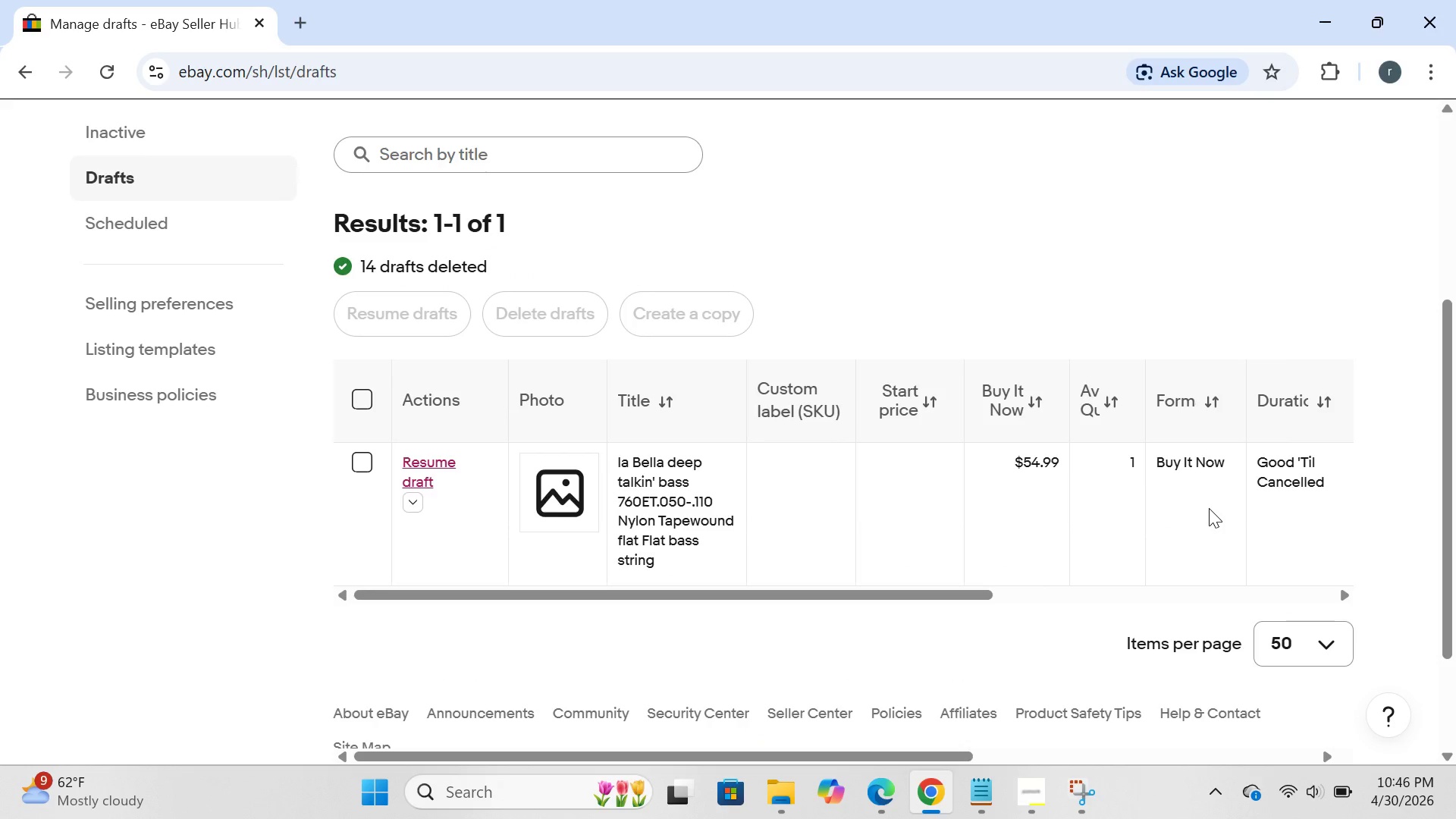 
wait(24.8)
 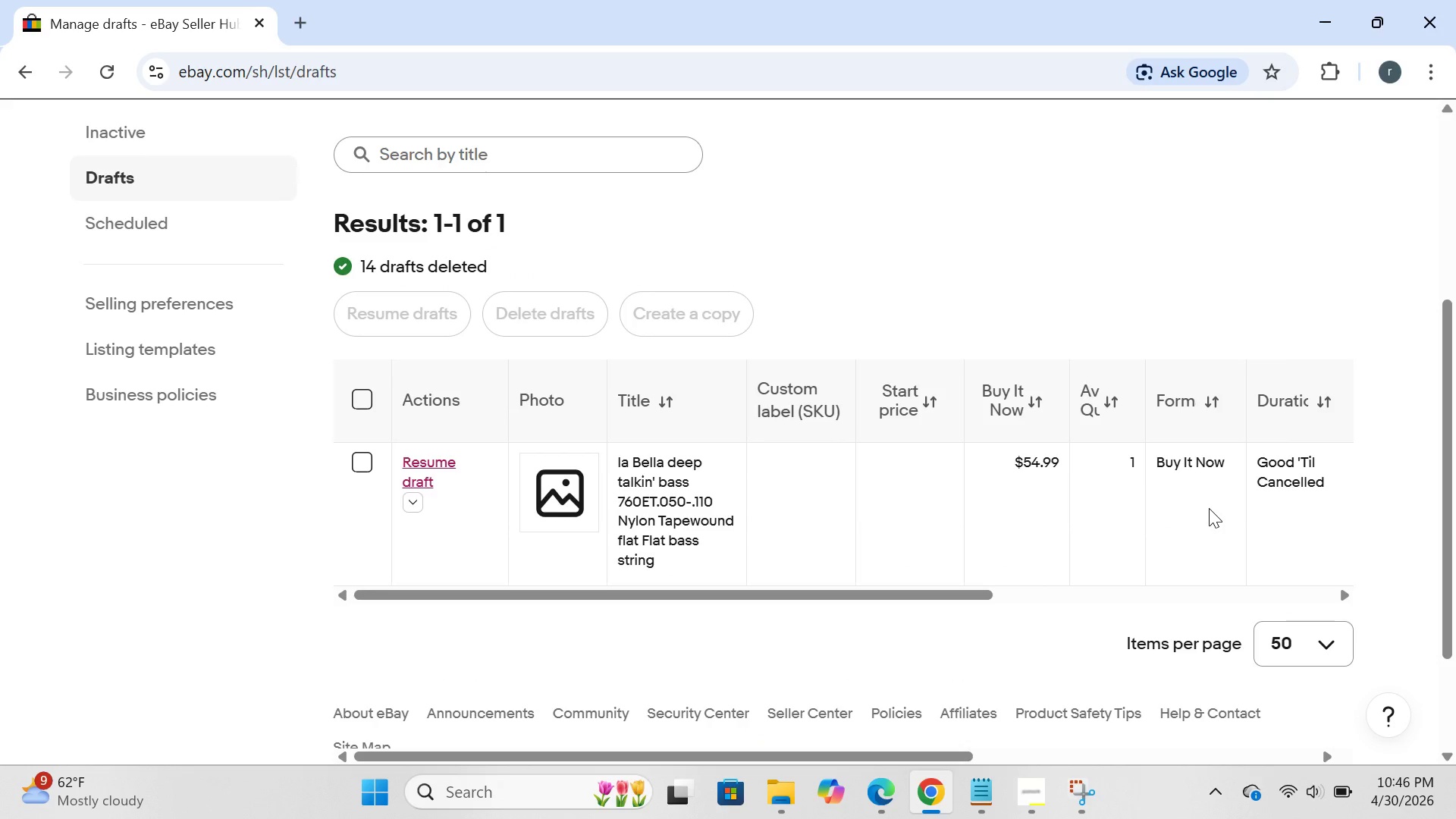 
left_click([438, 457])
 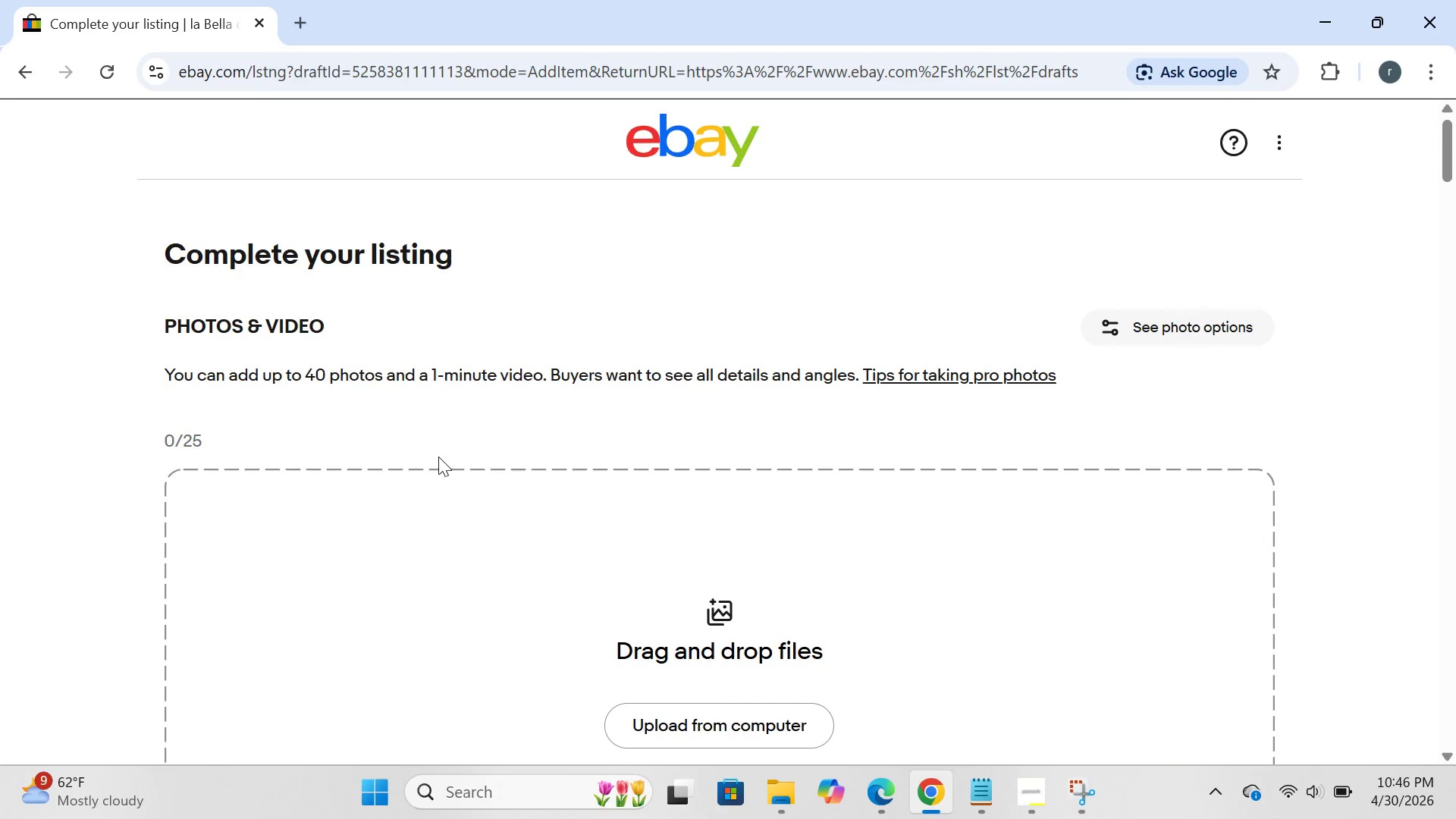 
wait(21.34)
 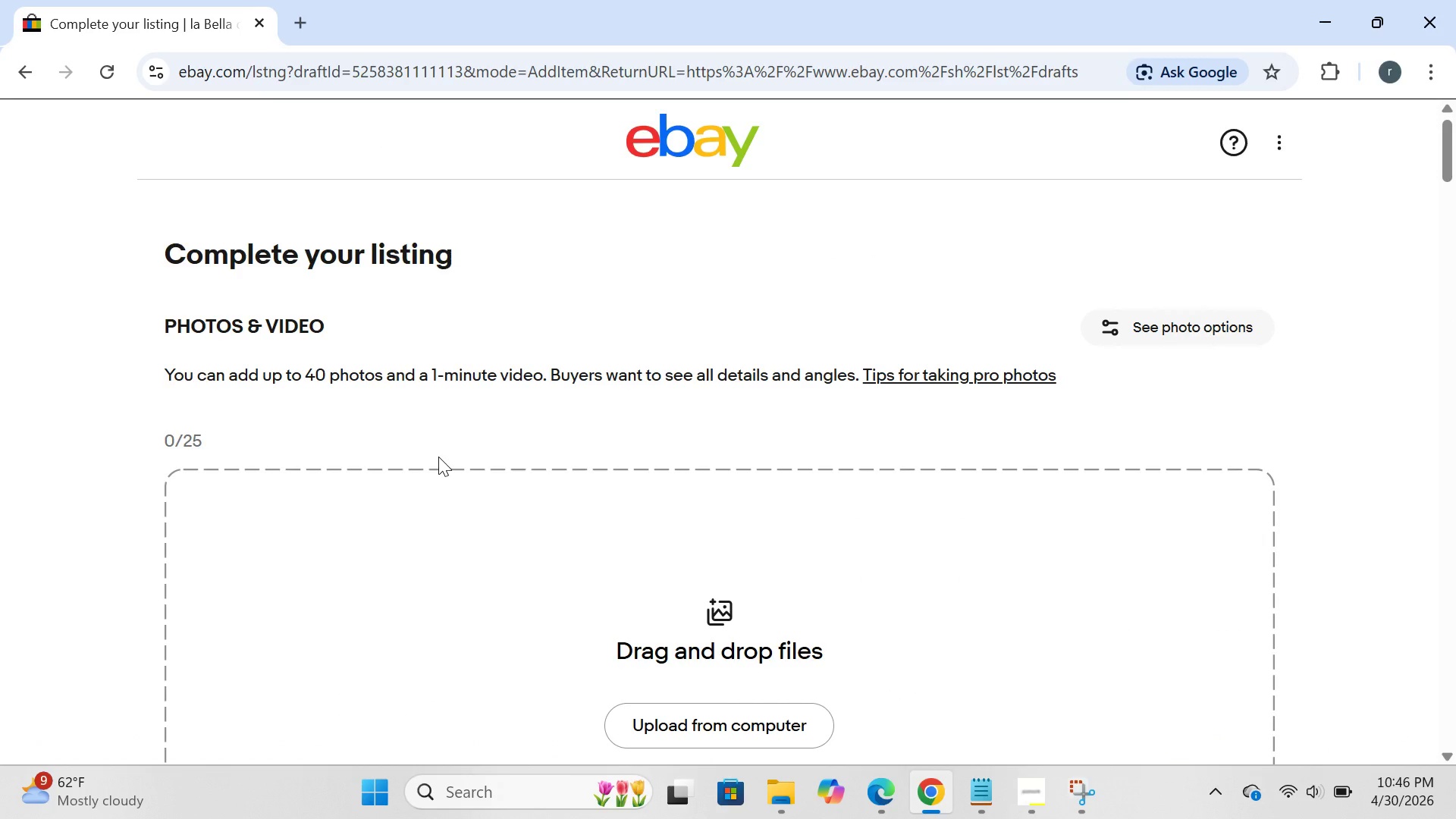 
left_click([839, 276])
 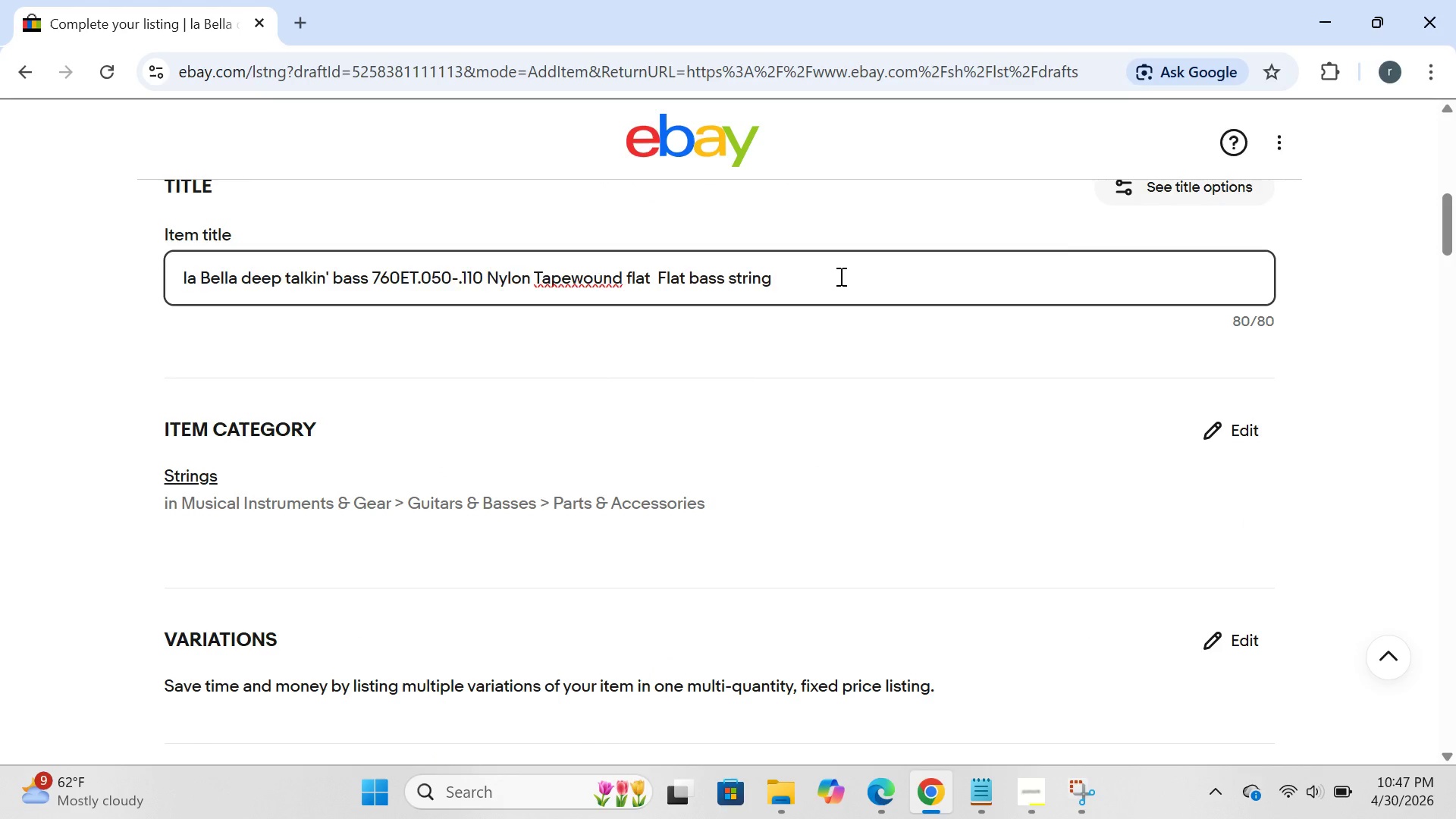 
key(Control+A)
 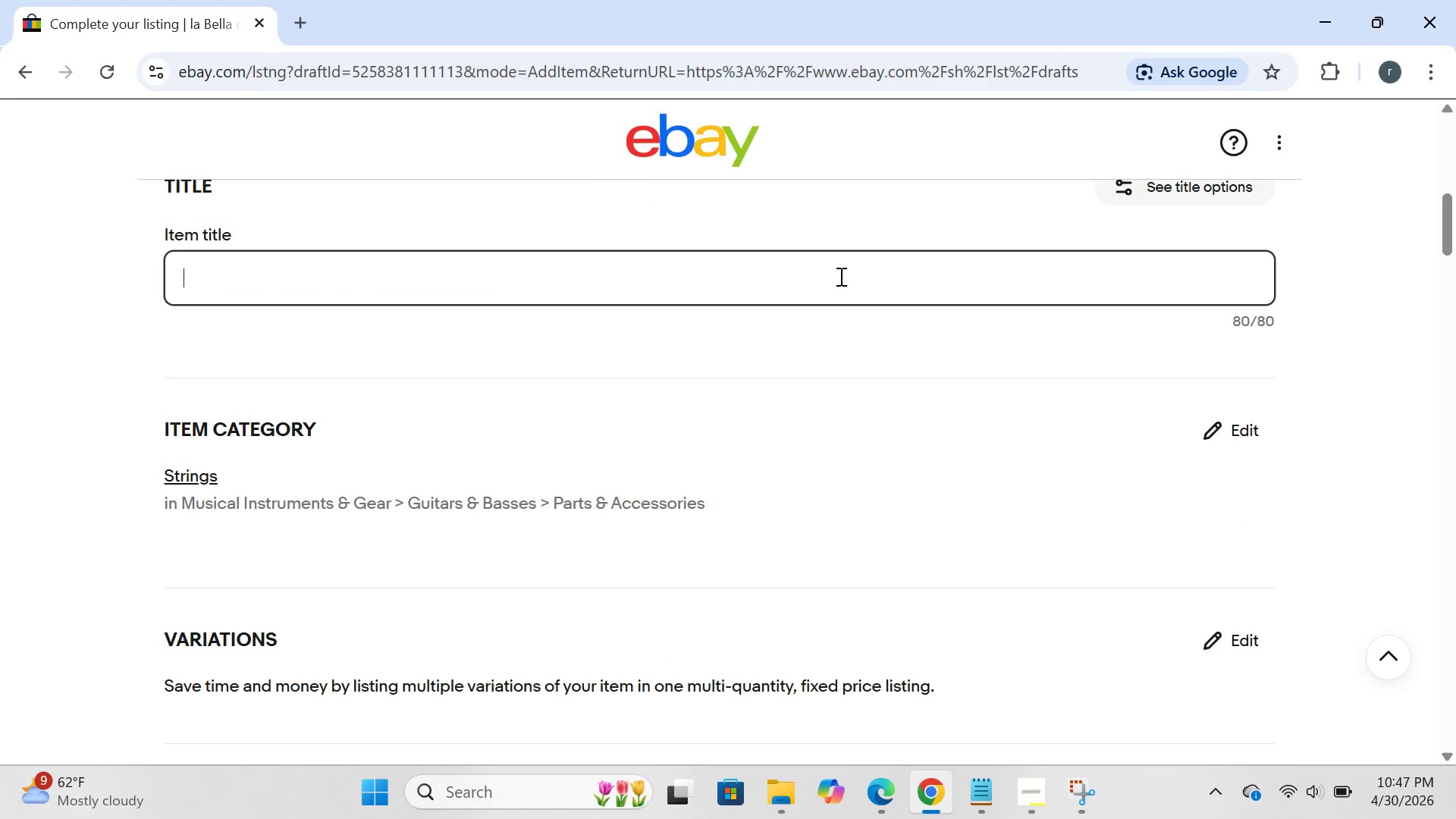 
key(Backspace)
 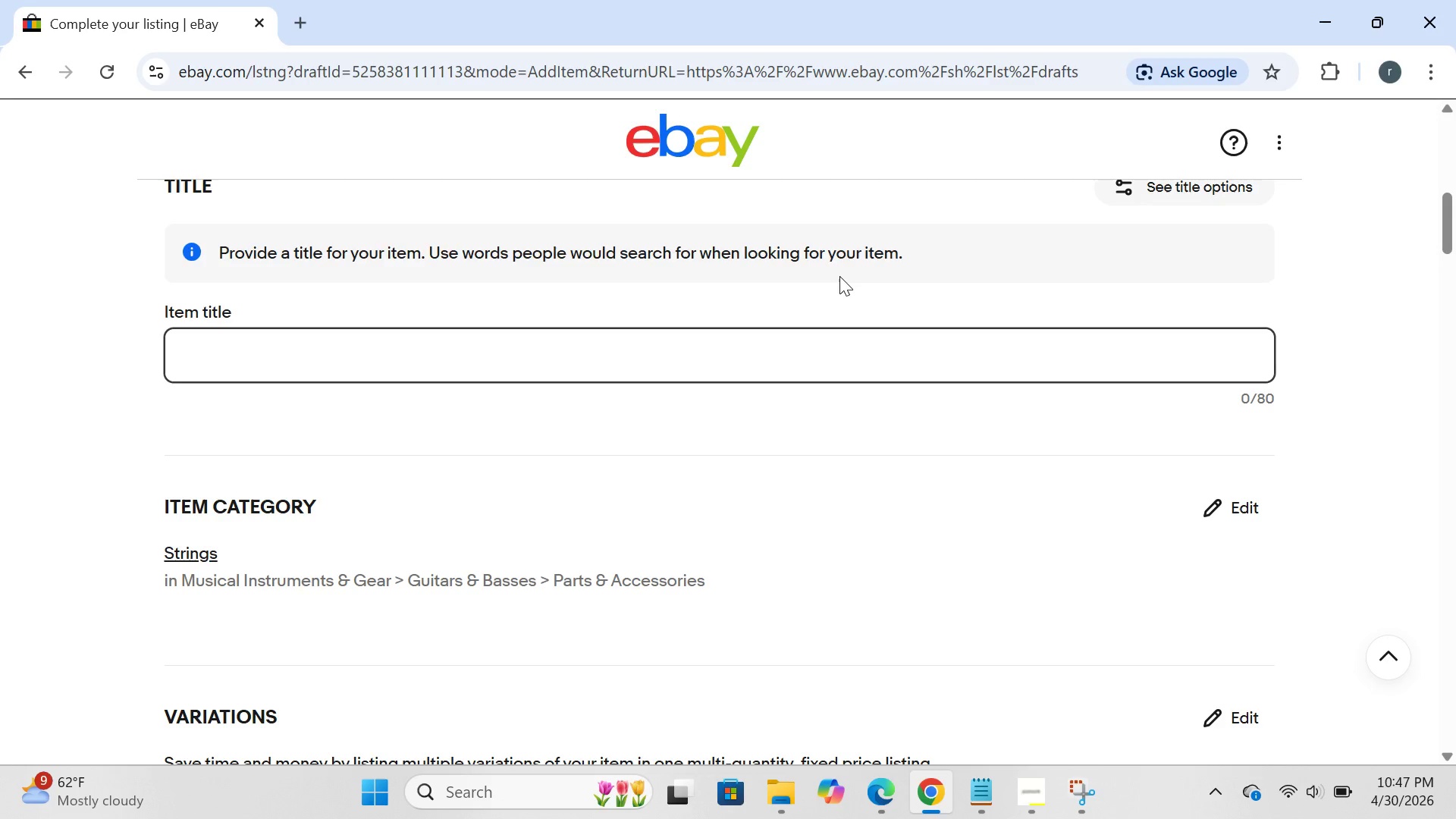 
wait(7.58)
 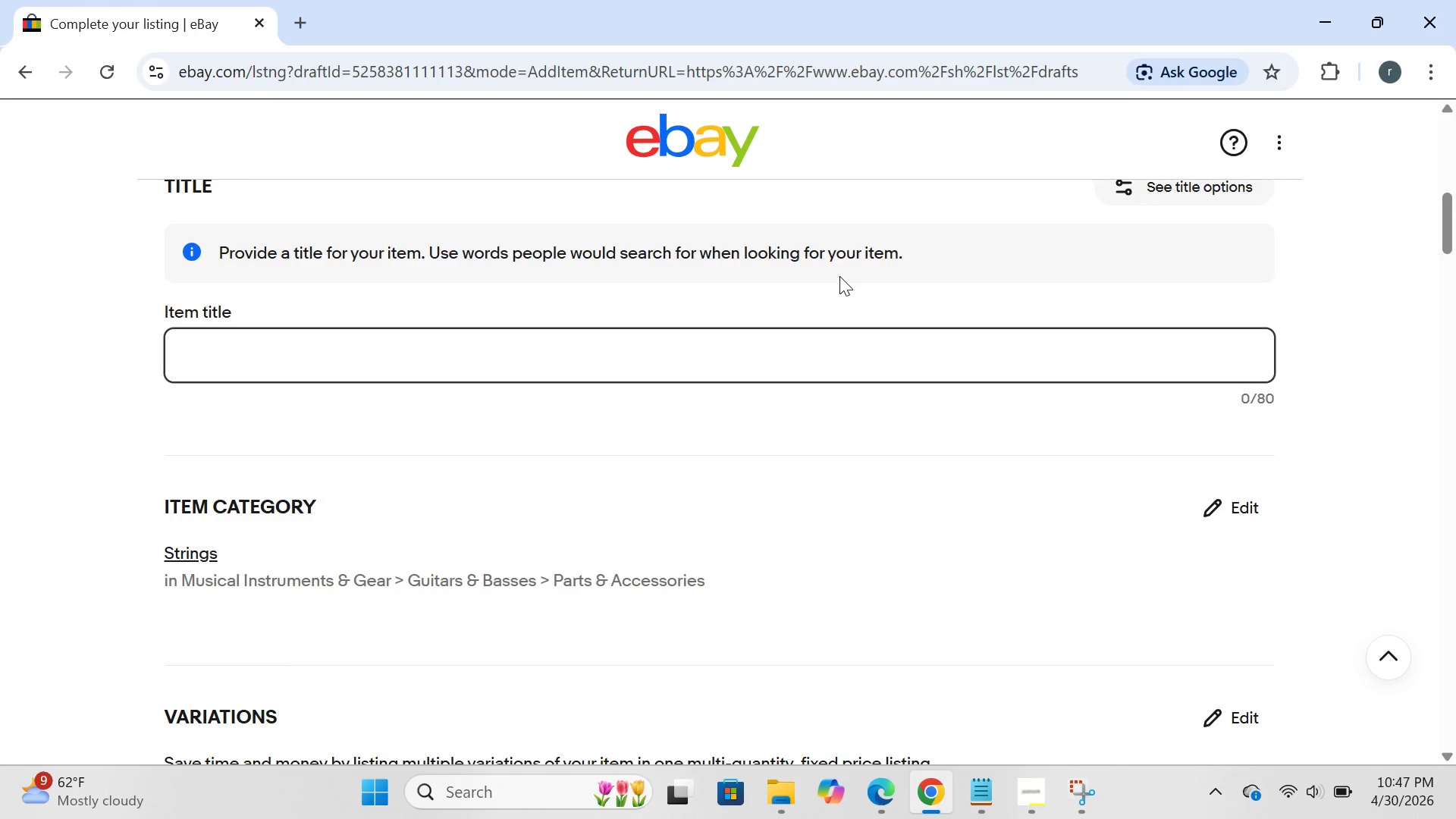 
type(Medical advantage agent marketing kit0)
key(Backspace)
type(- scripts binder lead cards compliance 2025)
 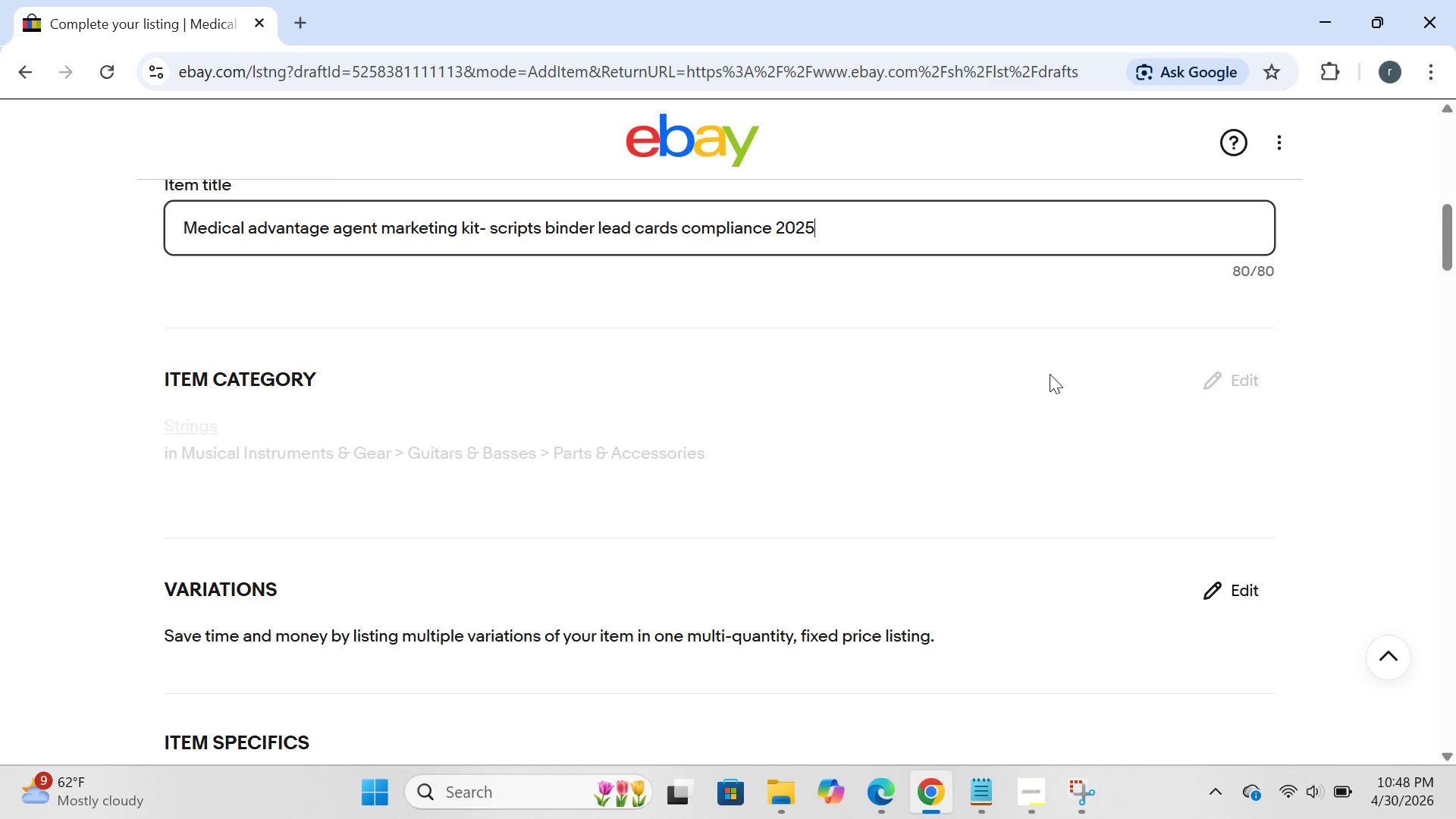 
left_click([1213, 384])
 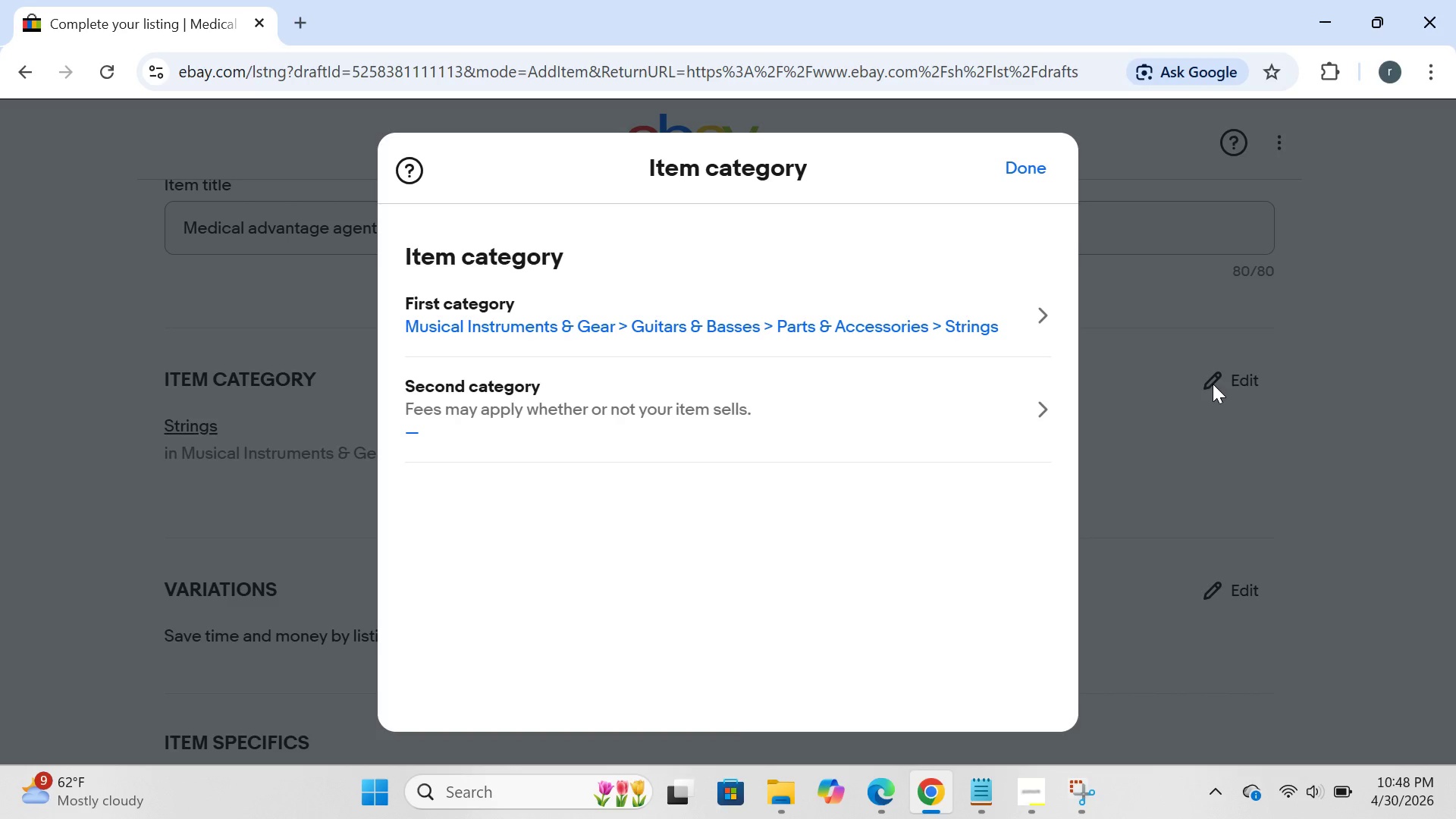 
wait(8.2)
 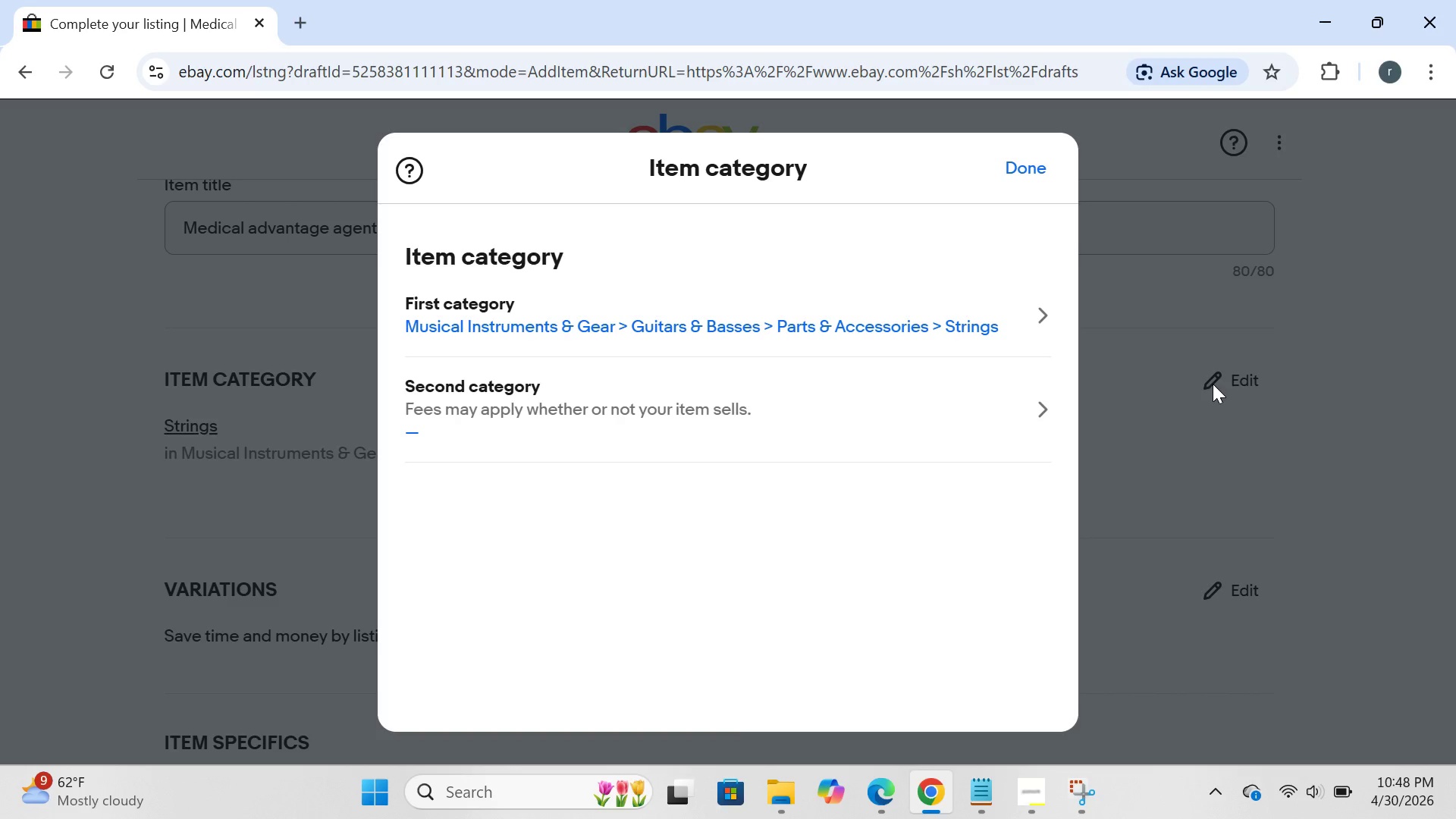 
left_click([453, 322])
 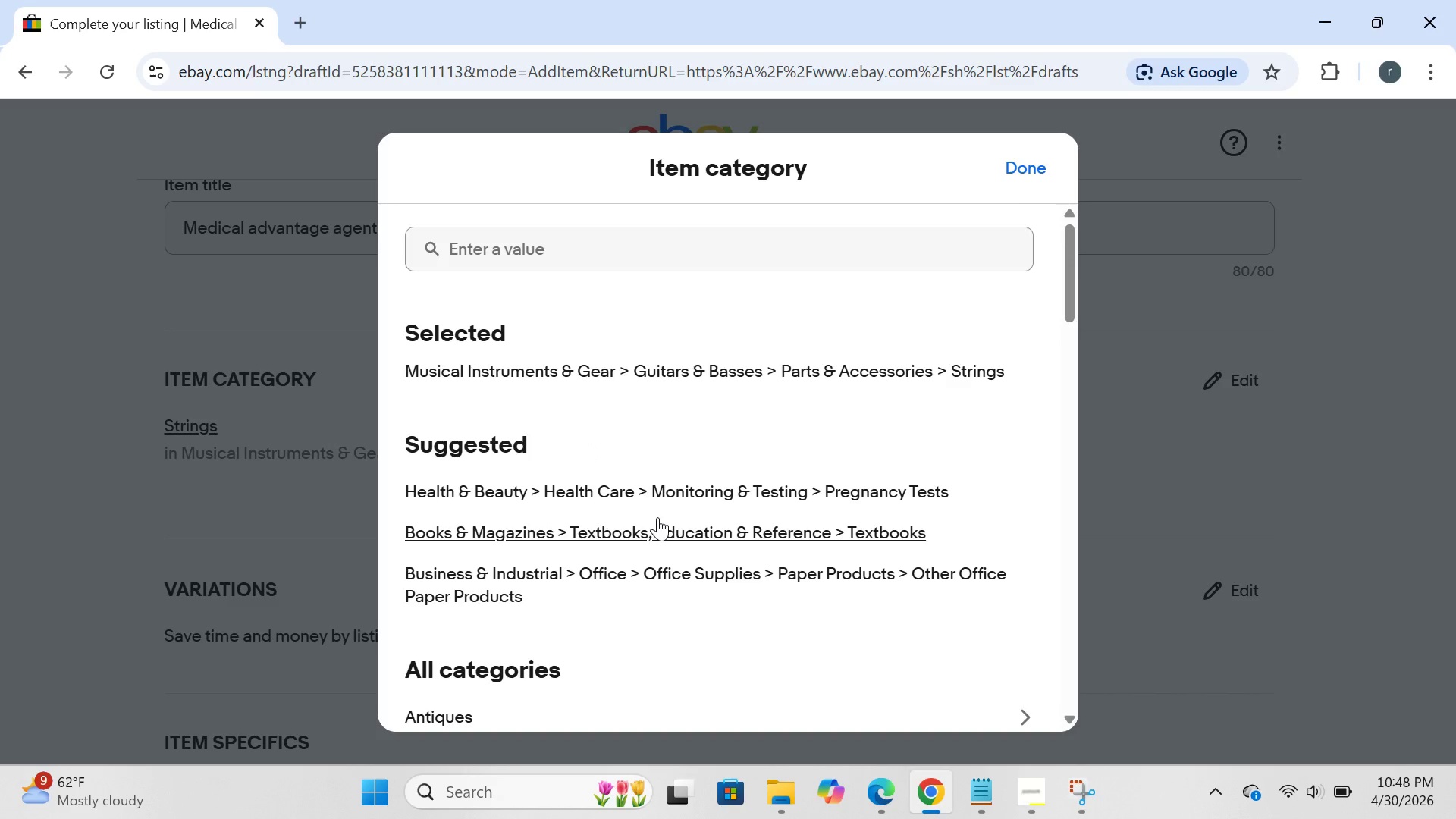 
wait(17.31)
 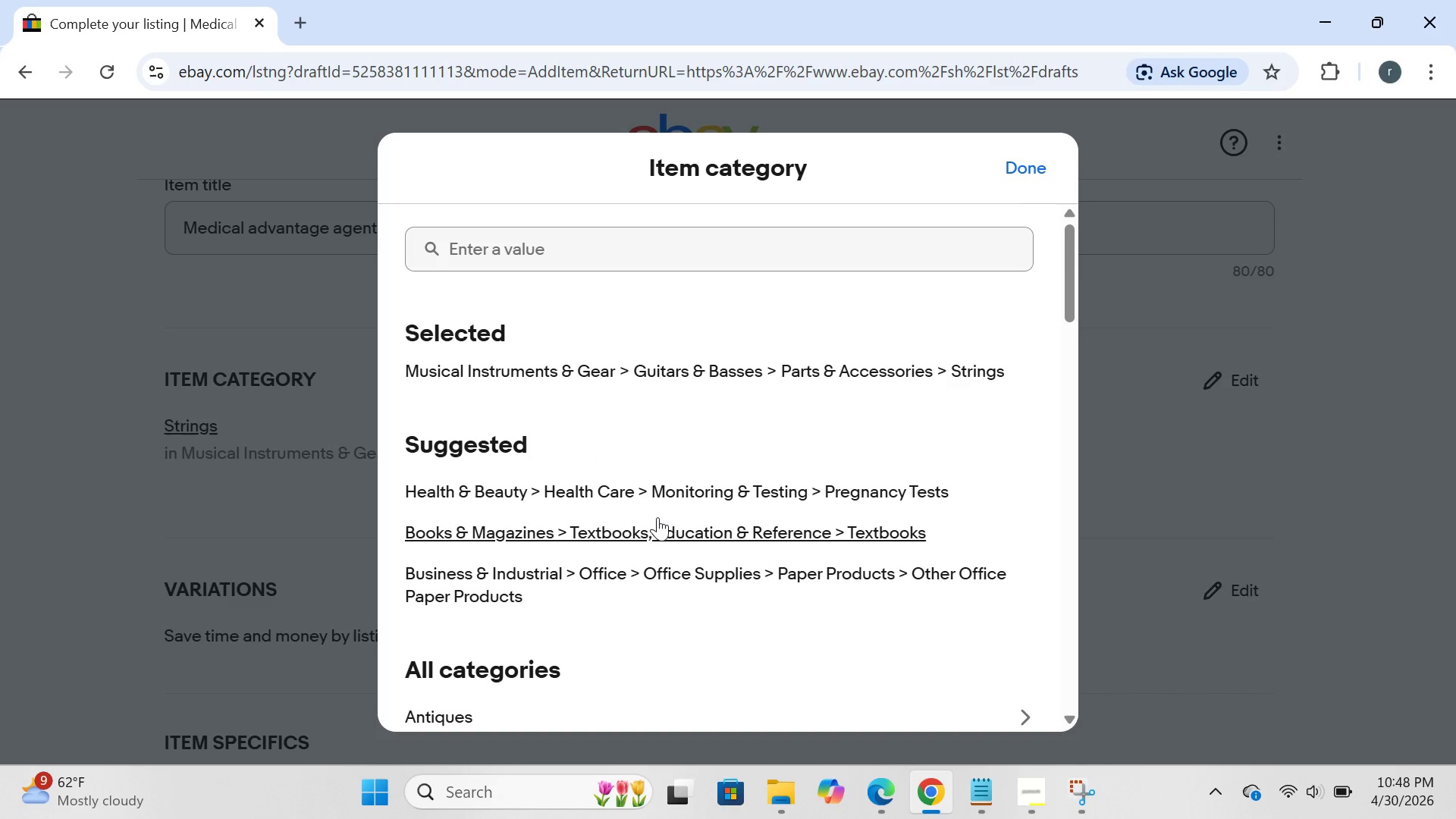 
left_click([675, 530])
 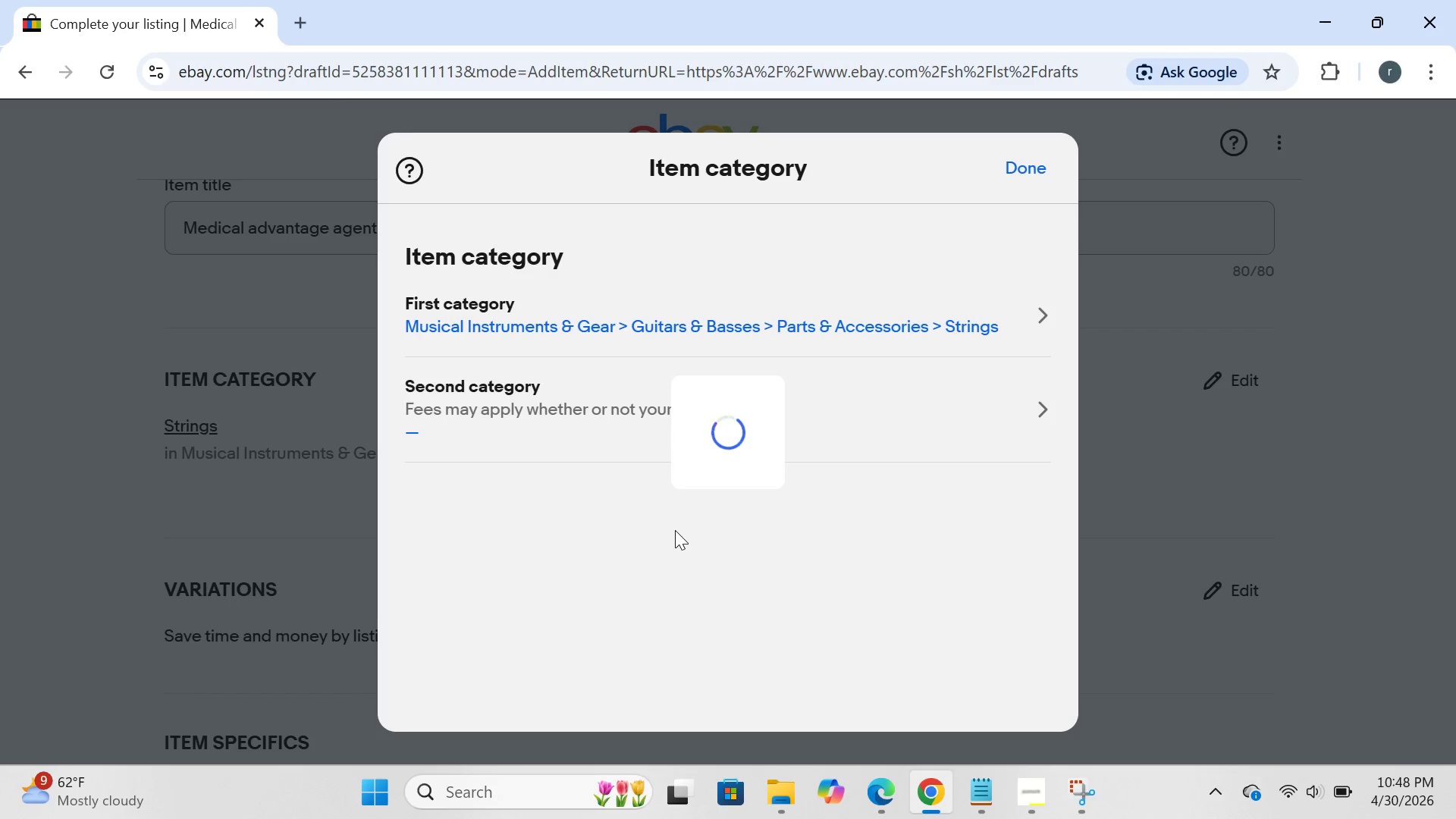 
wait(9.5)
 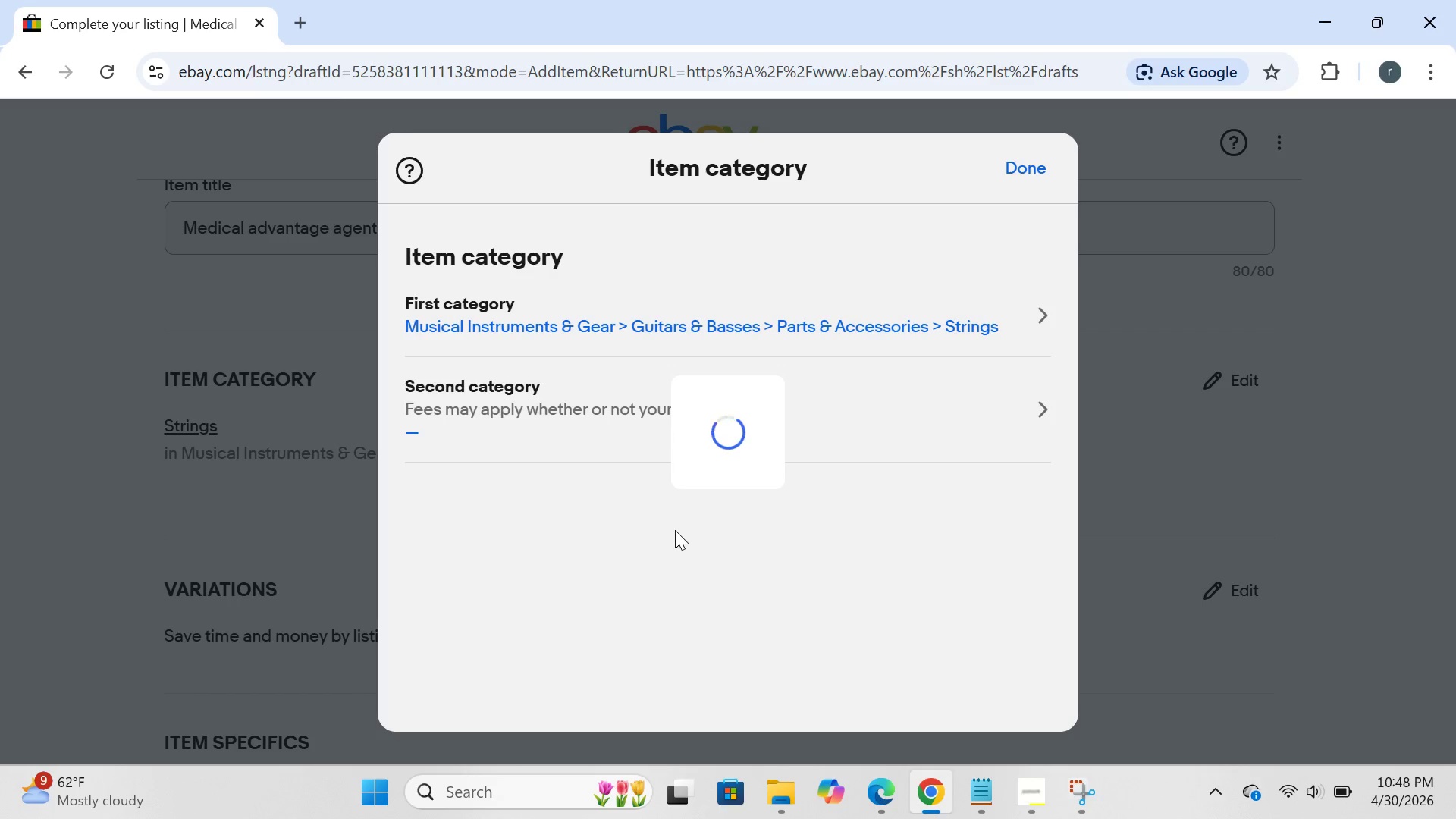 
left_click([1024, 153])
 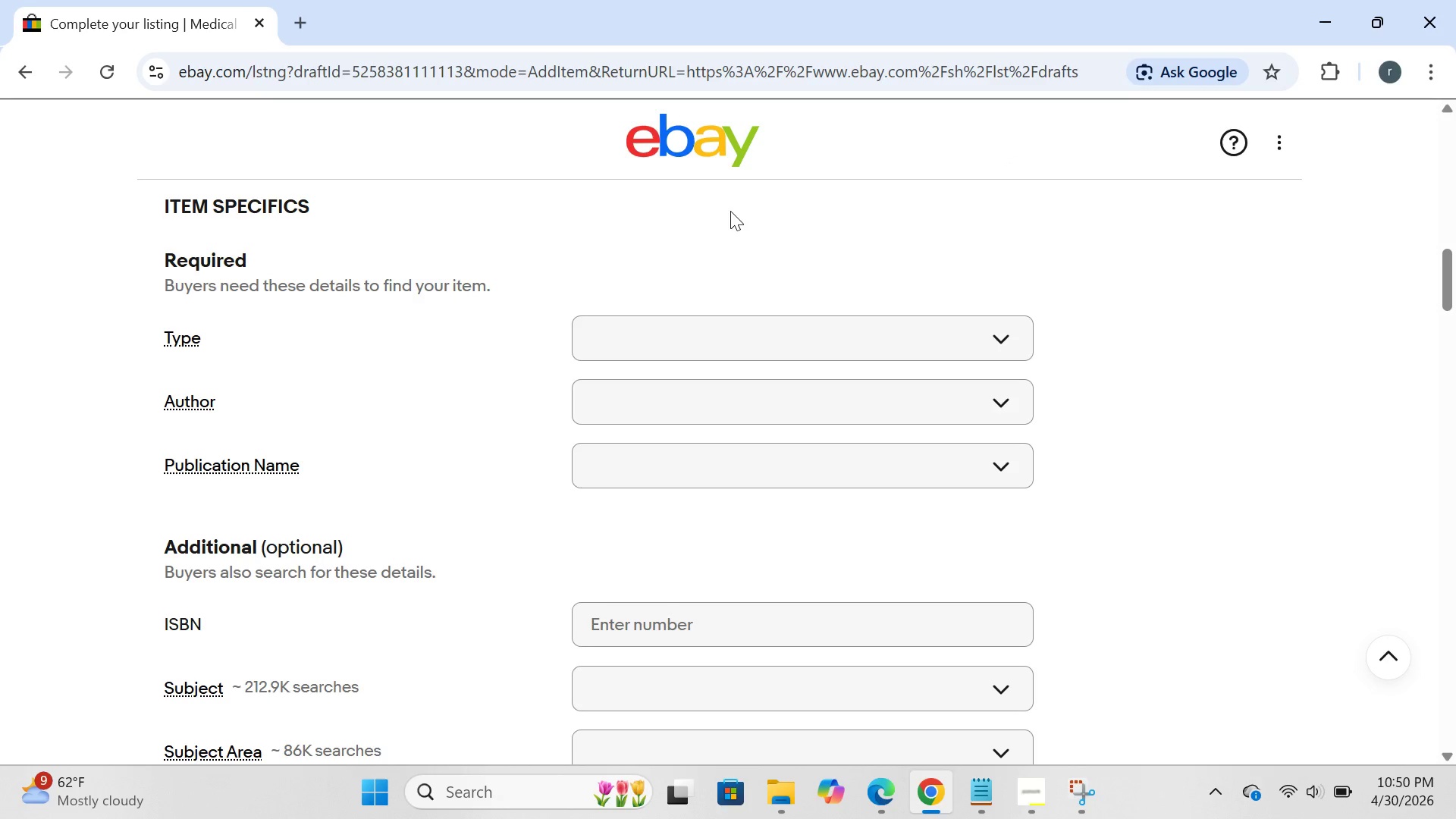 
wait(115.78)
 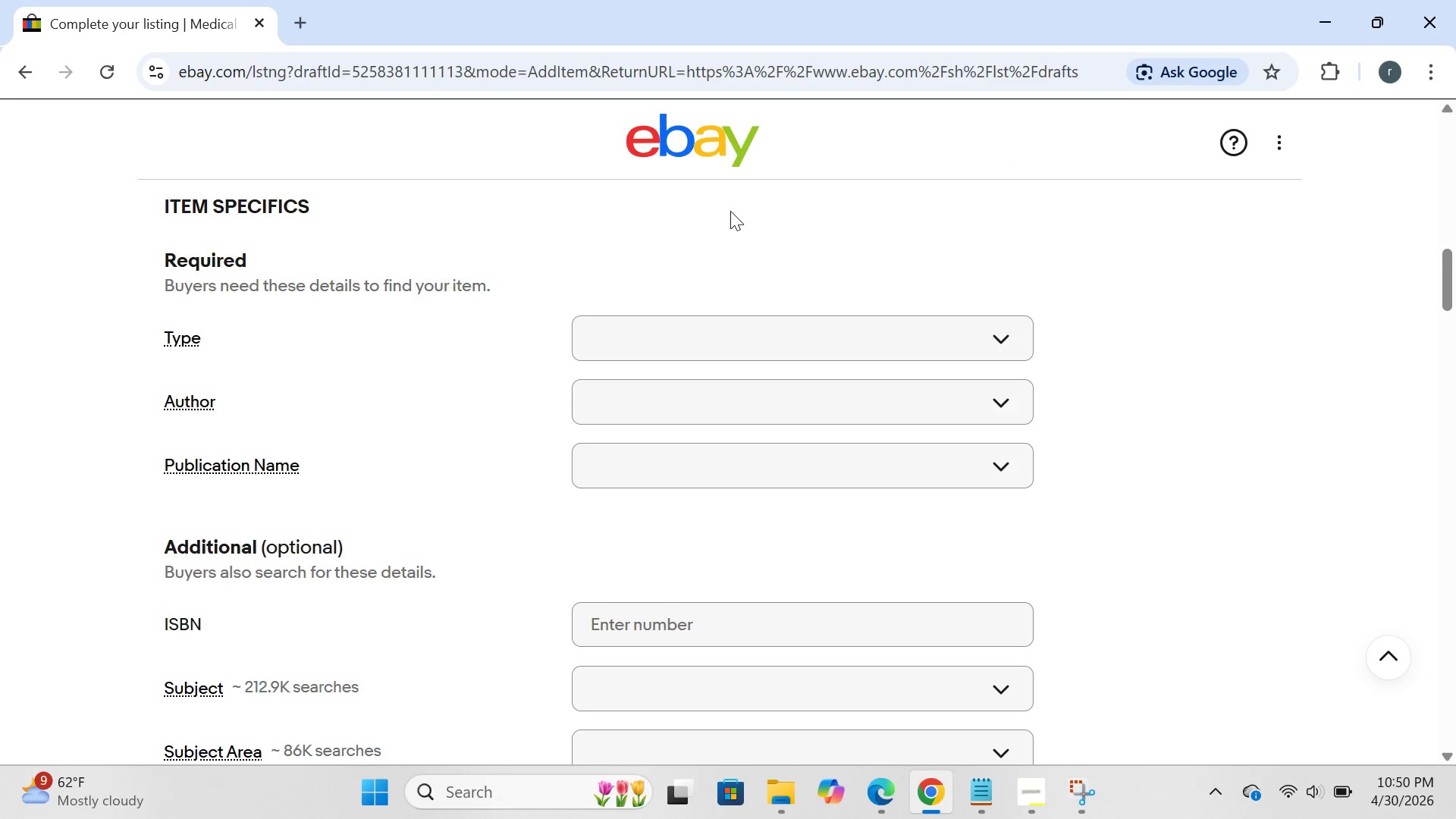 
left_click([732, 335])
 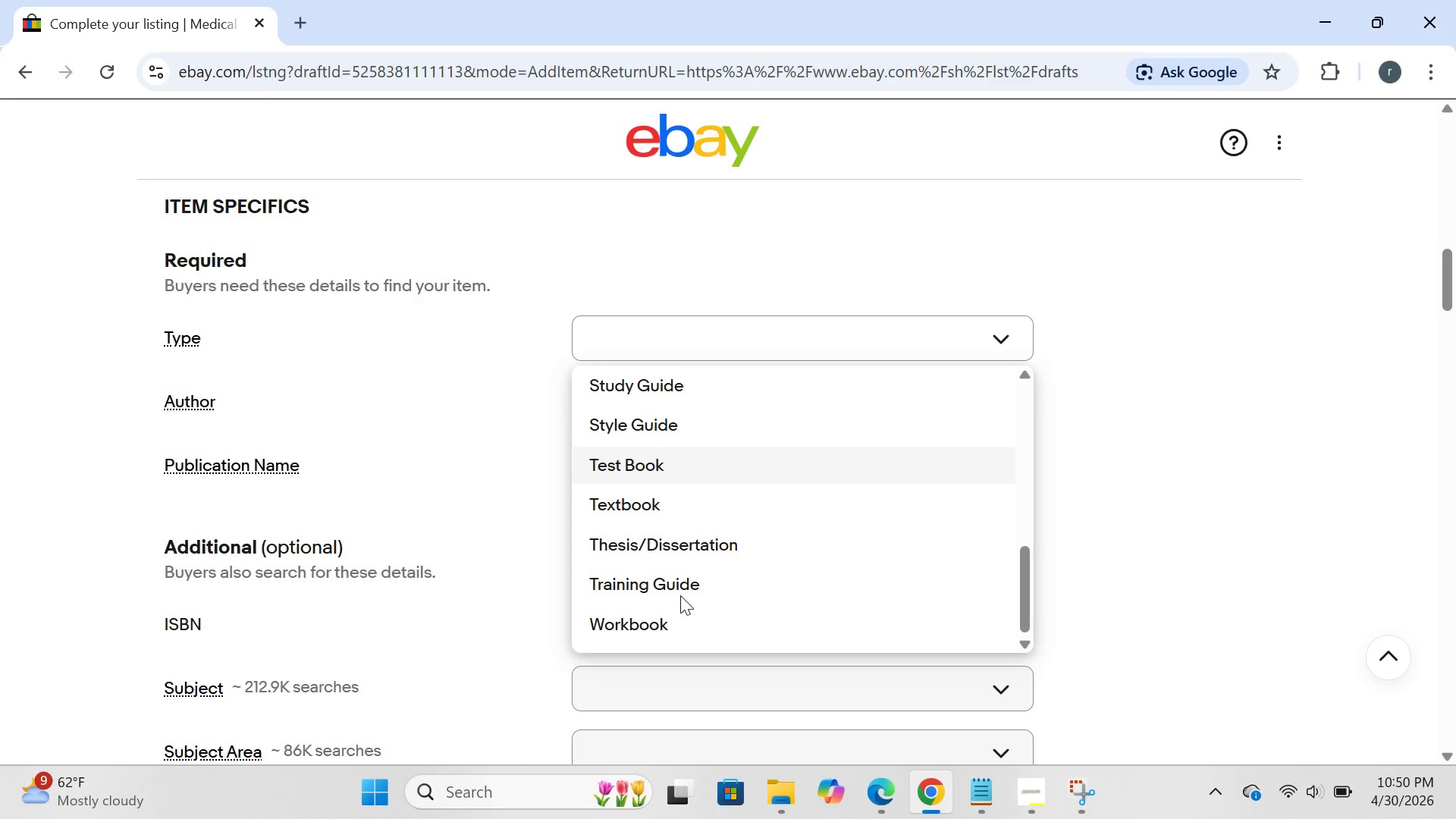 
left_click([676, 499])
 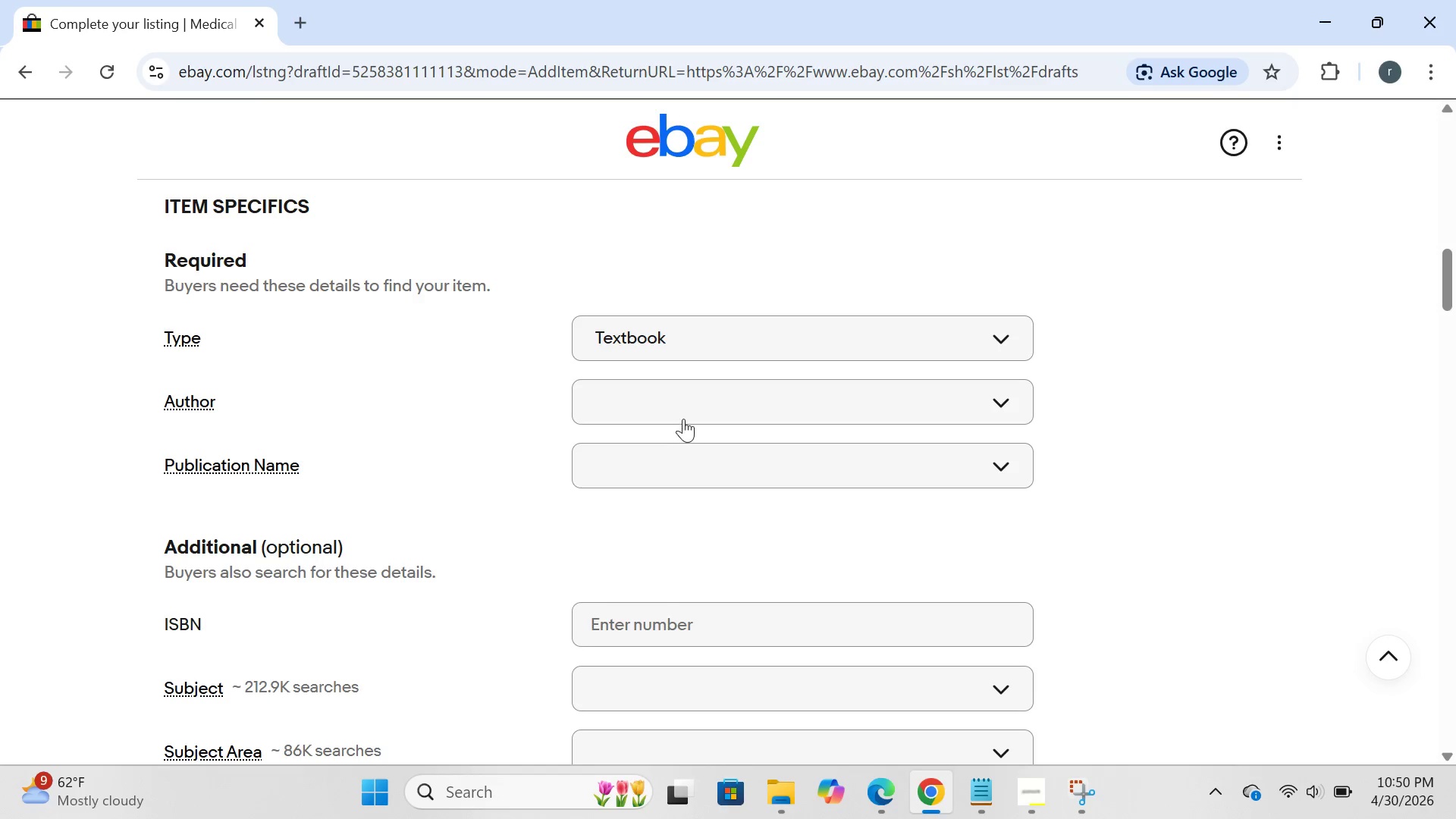 
left_click([680, 412])
 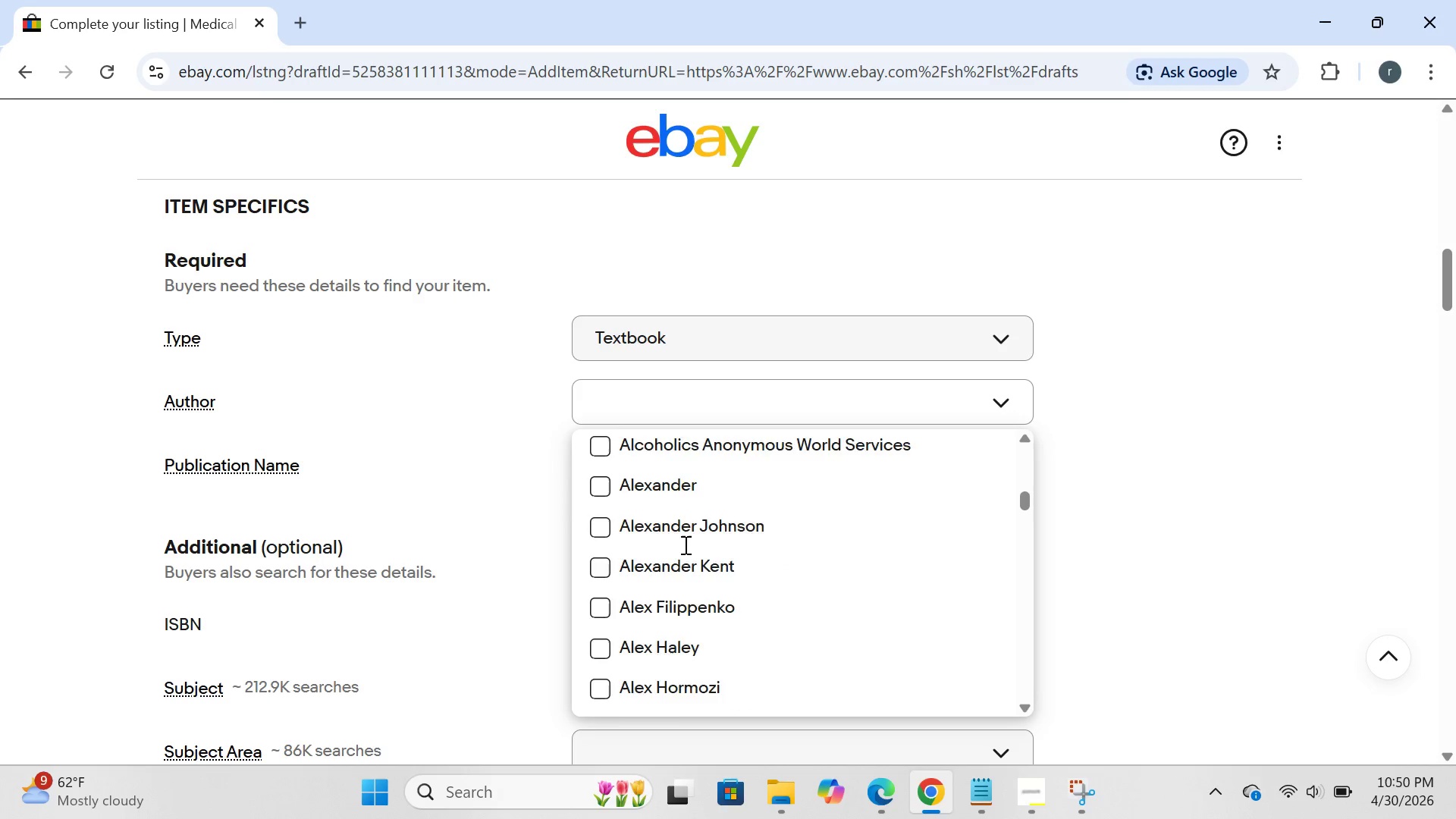 
wait(7.34)
 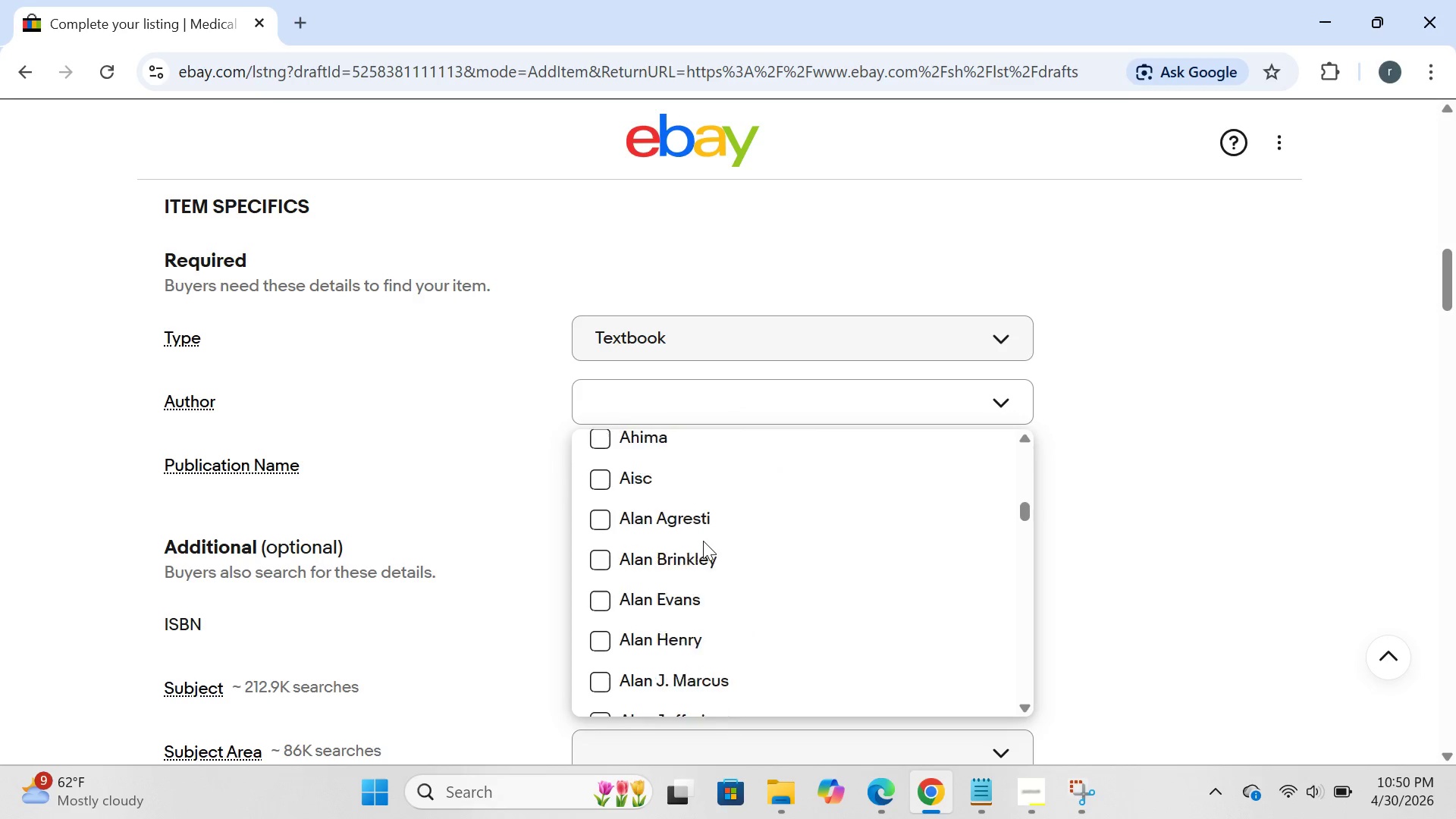 
type(i)
key(Backspace)
type(Insureflow media)
 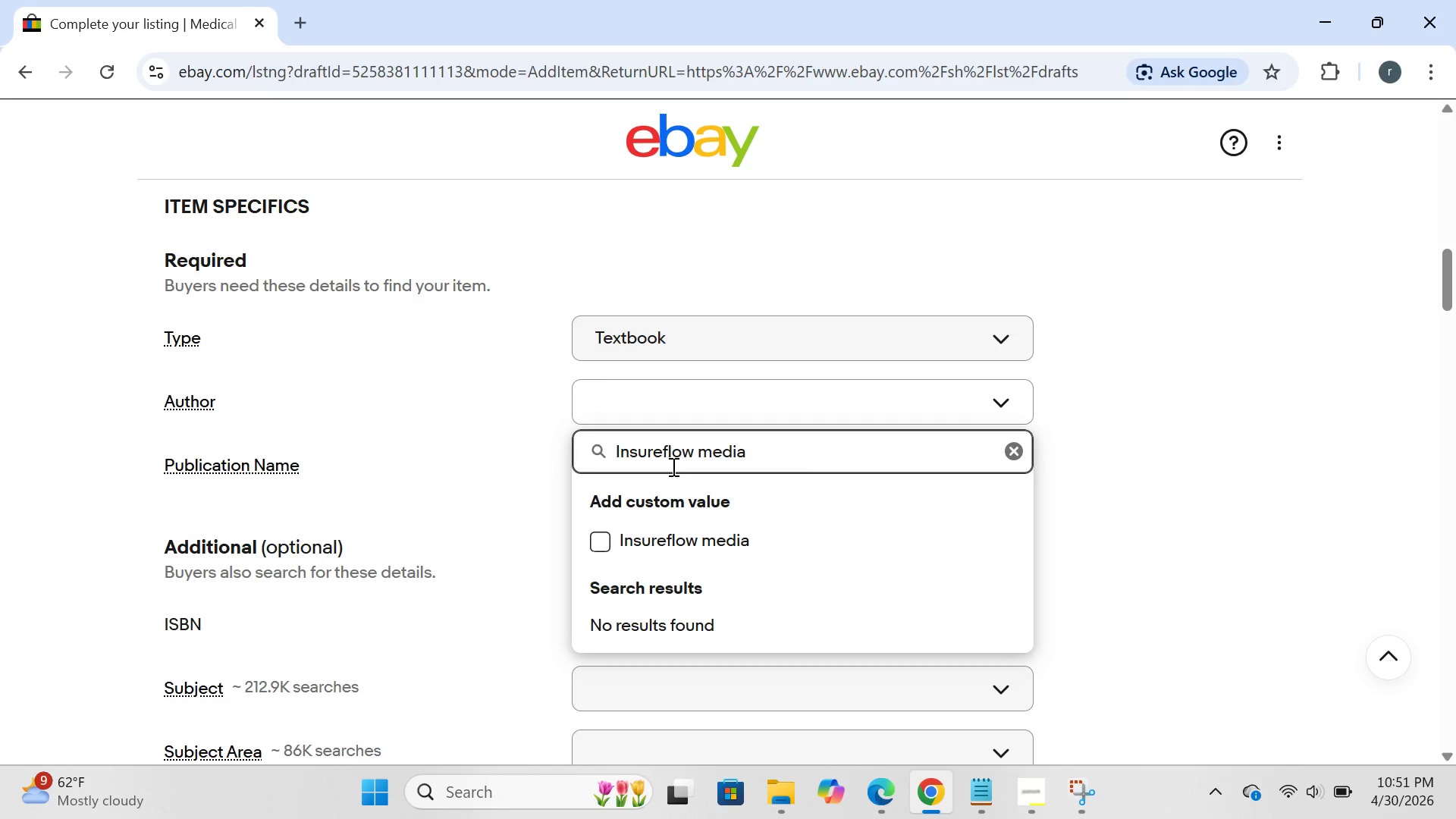 
key(Enter)
 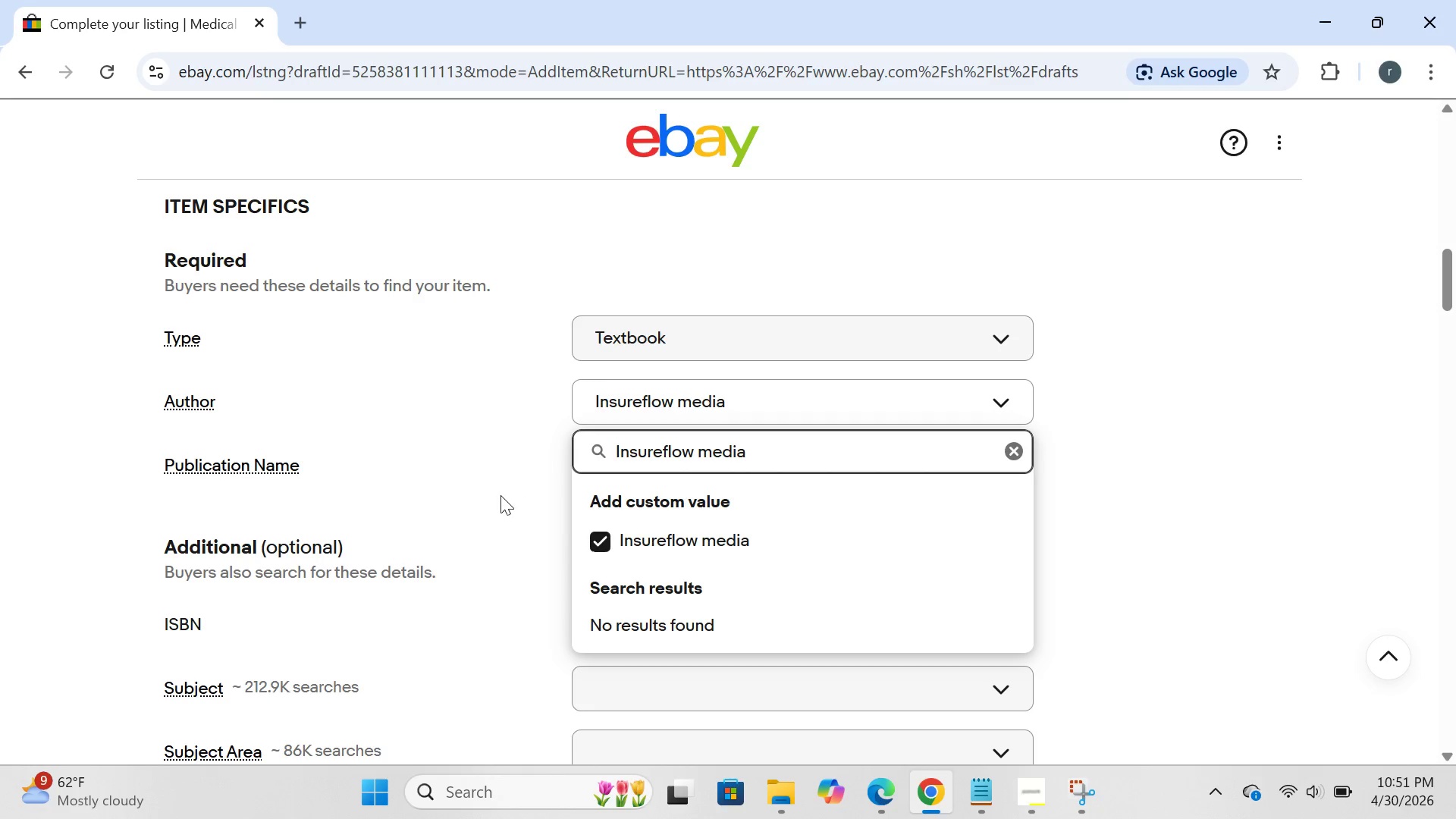 
left_click([500, 495])
 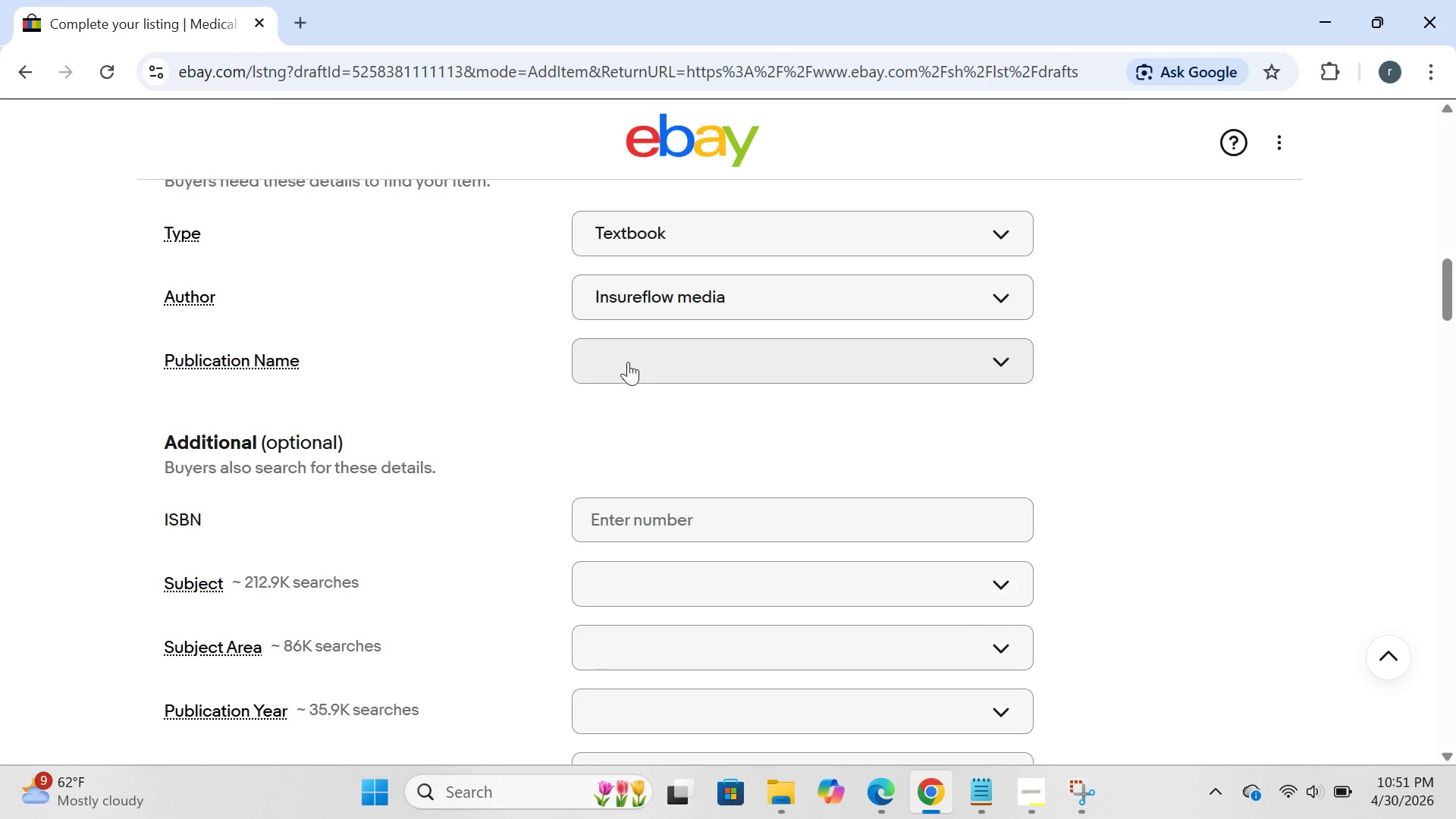 
left_click([652, 347])
 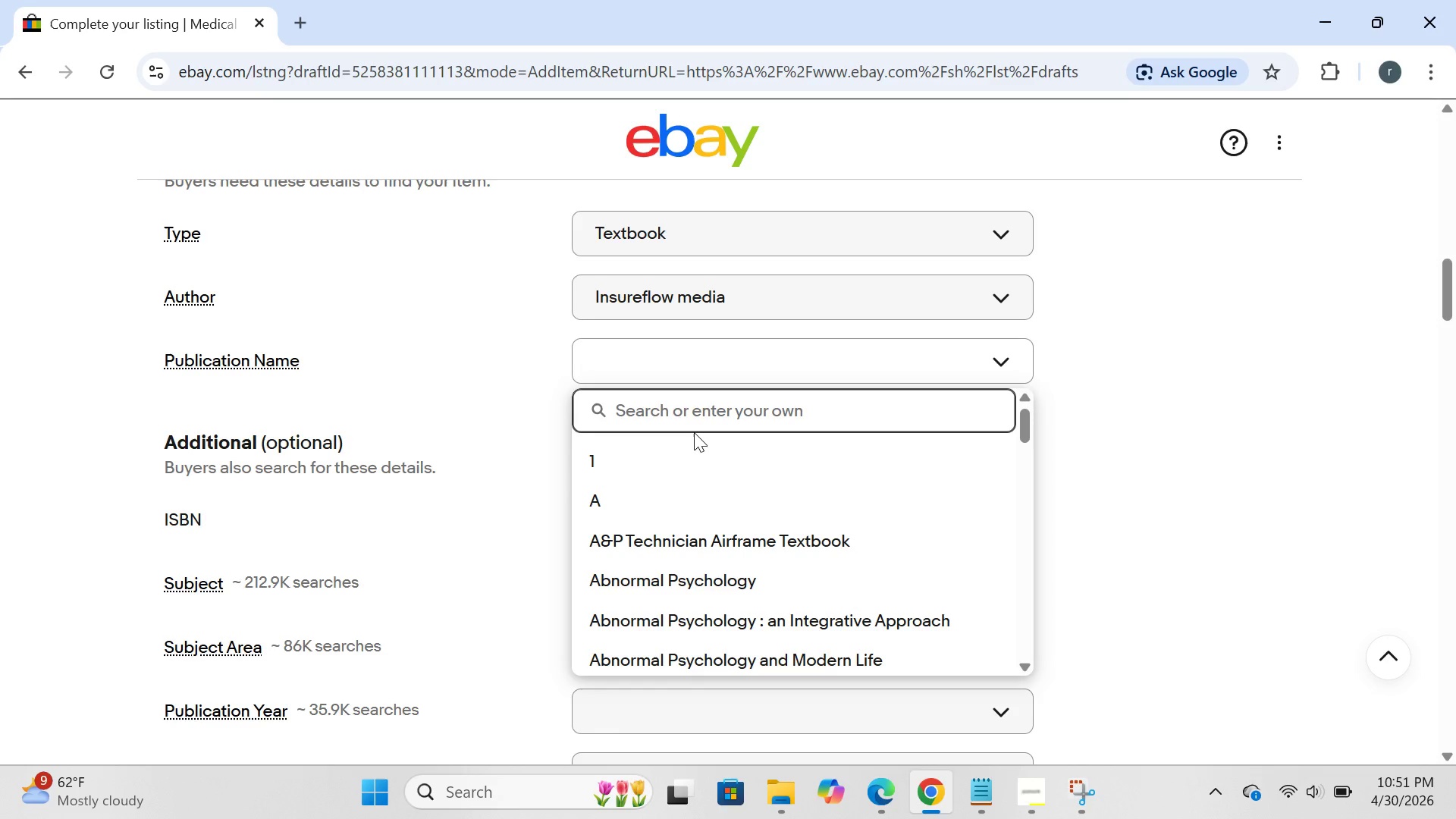 
type(medicare advantage agent marketing system)
 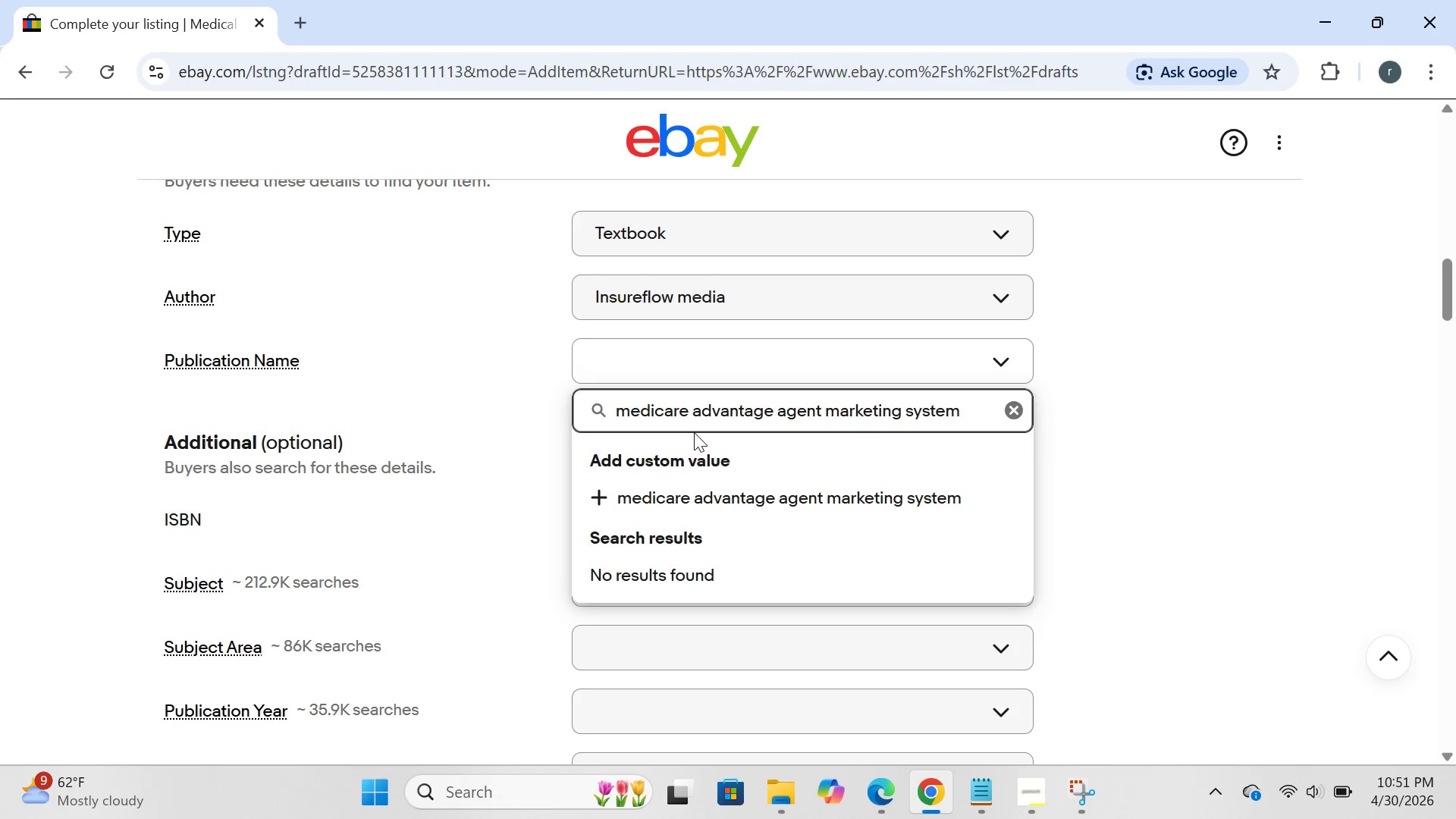 
key(Enter)
 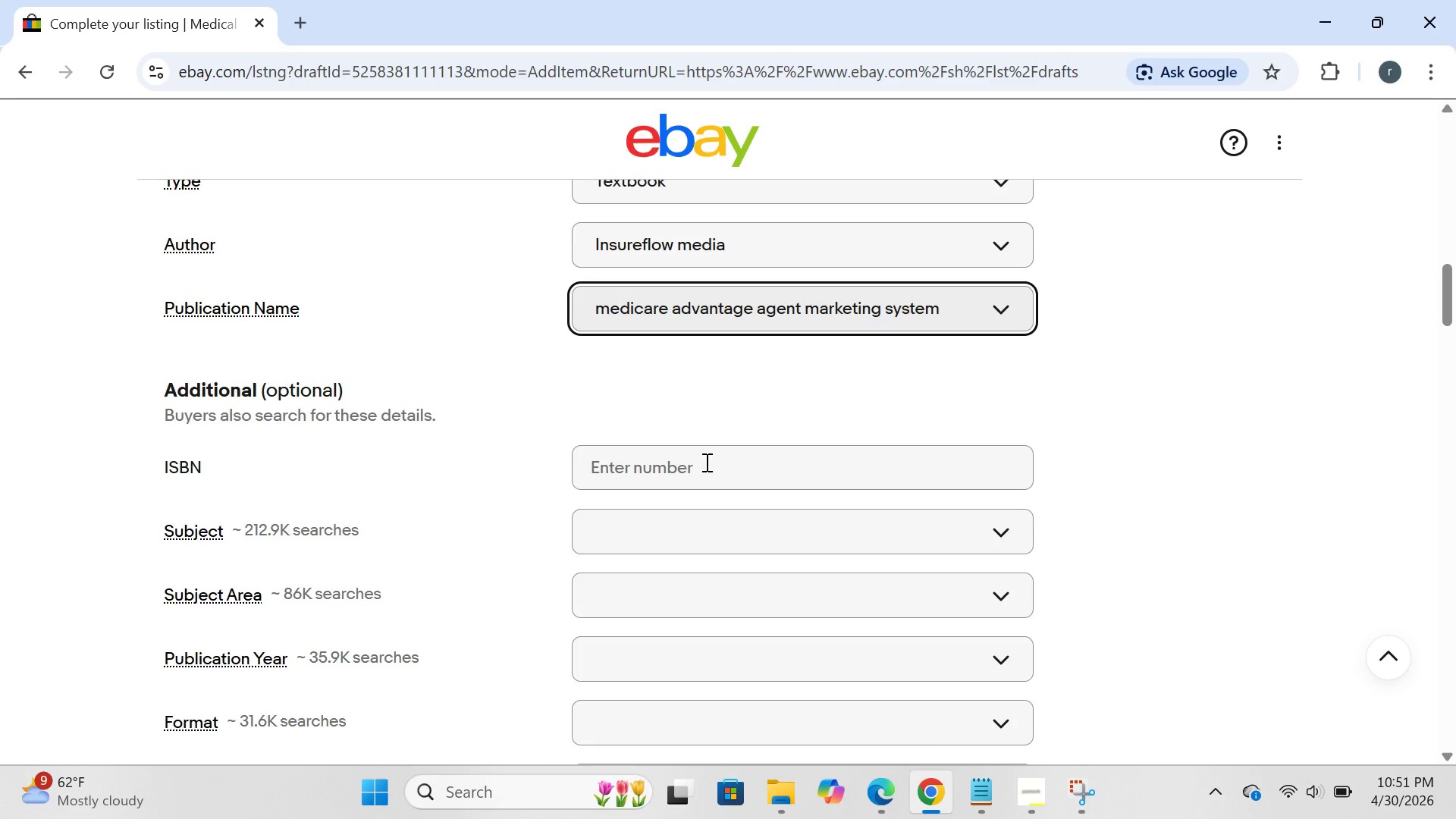 
wait(9.77)
 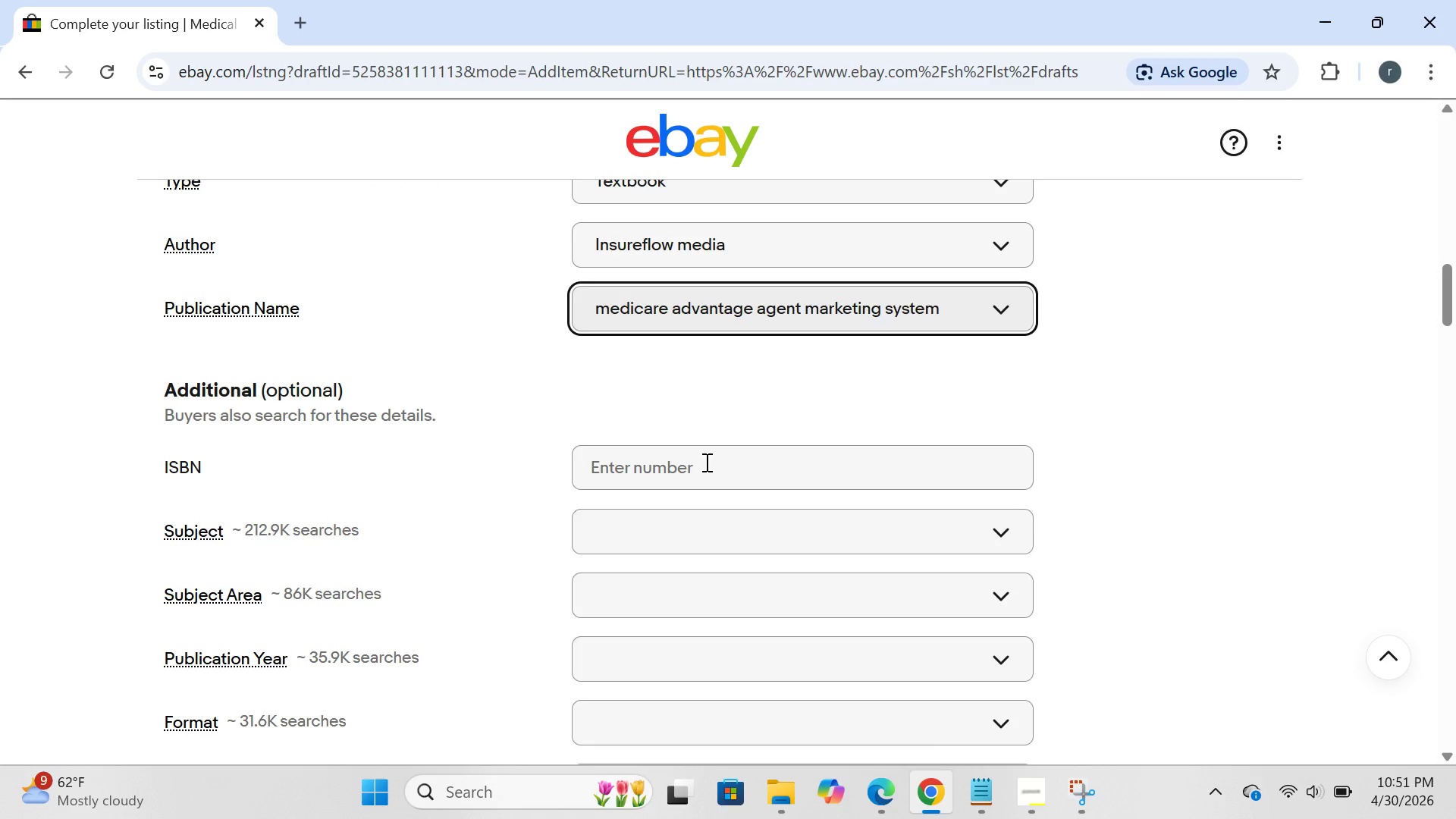 
left_click([705, 389])
 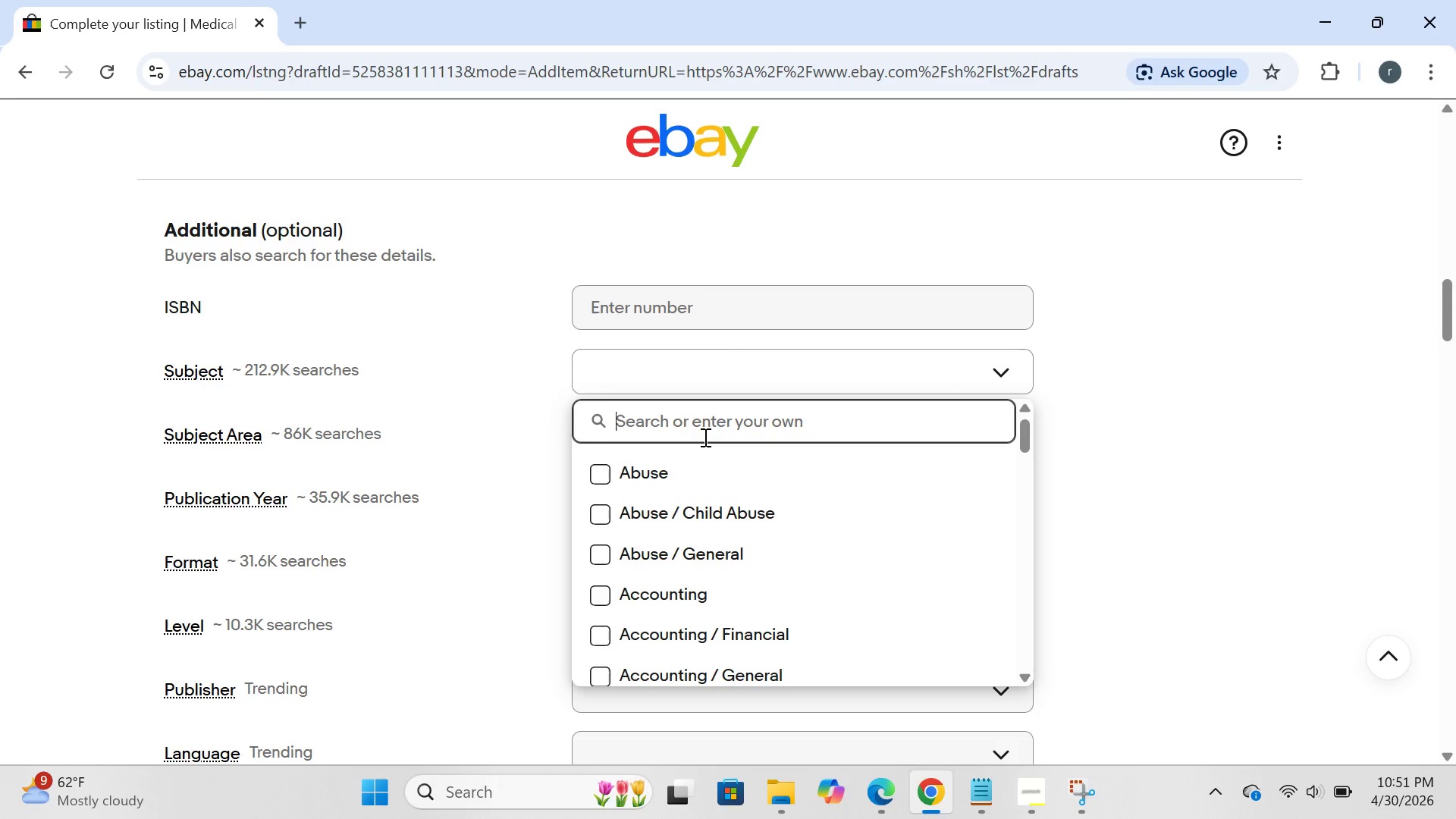 
type(insy)
key(Backspace)
type(urance marketing)
 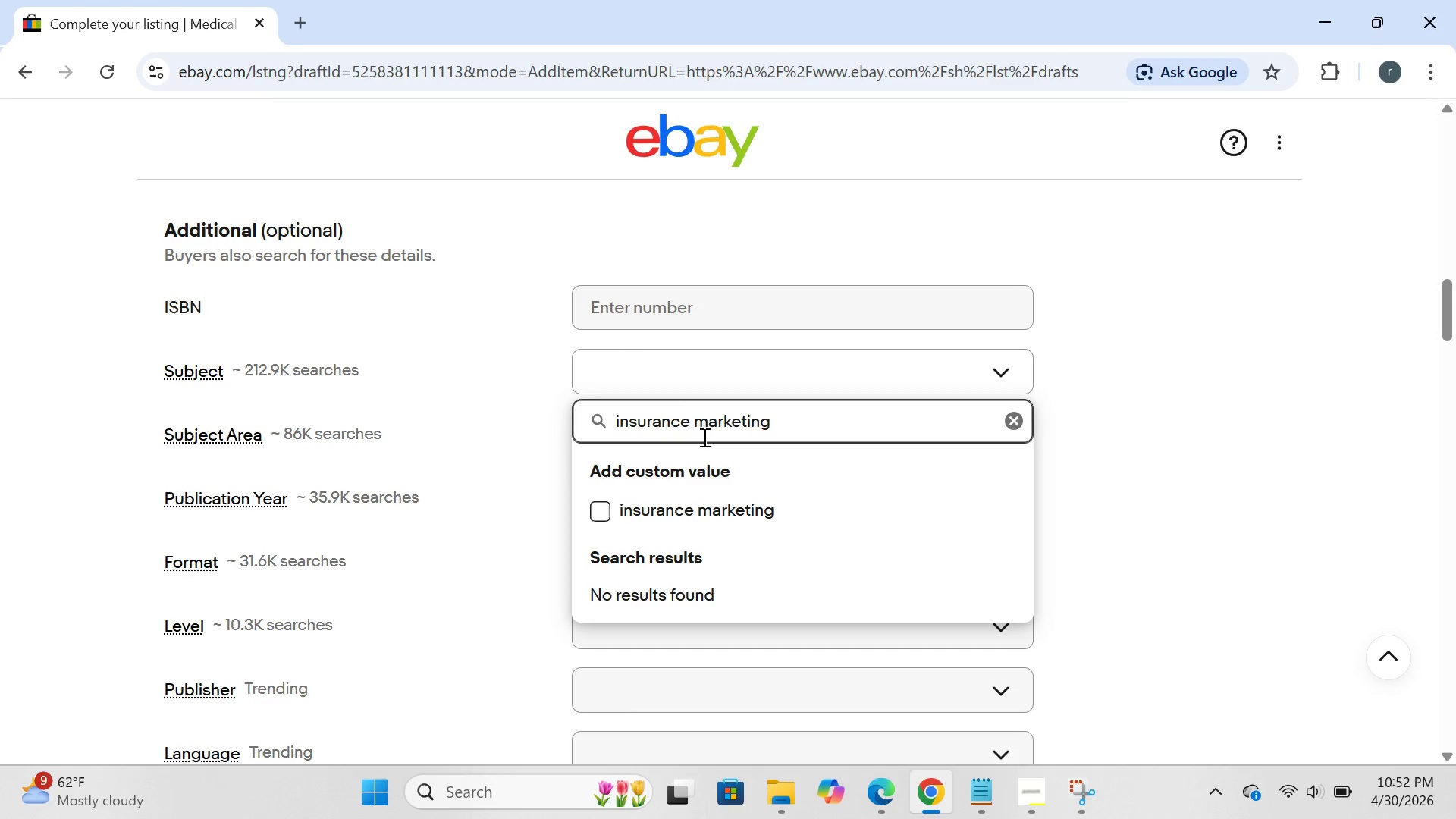 
key(Enter)
 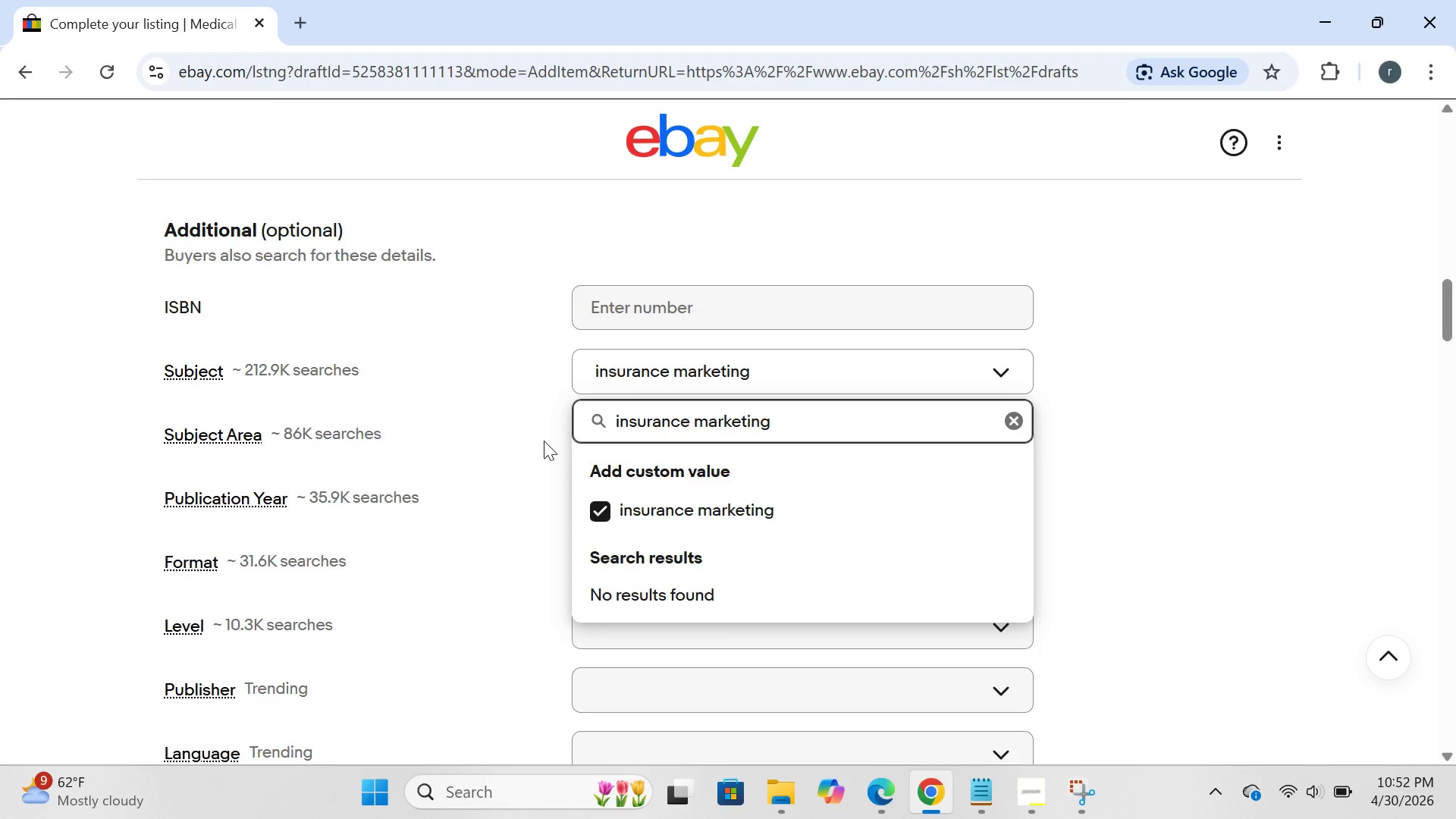 
left_click([544, 441])
 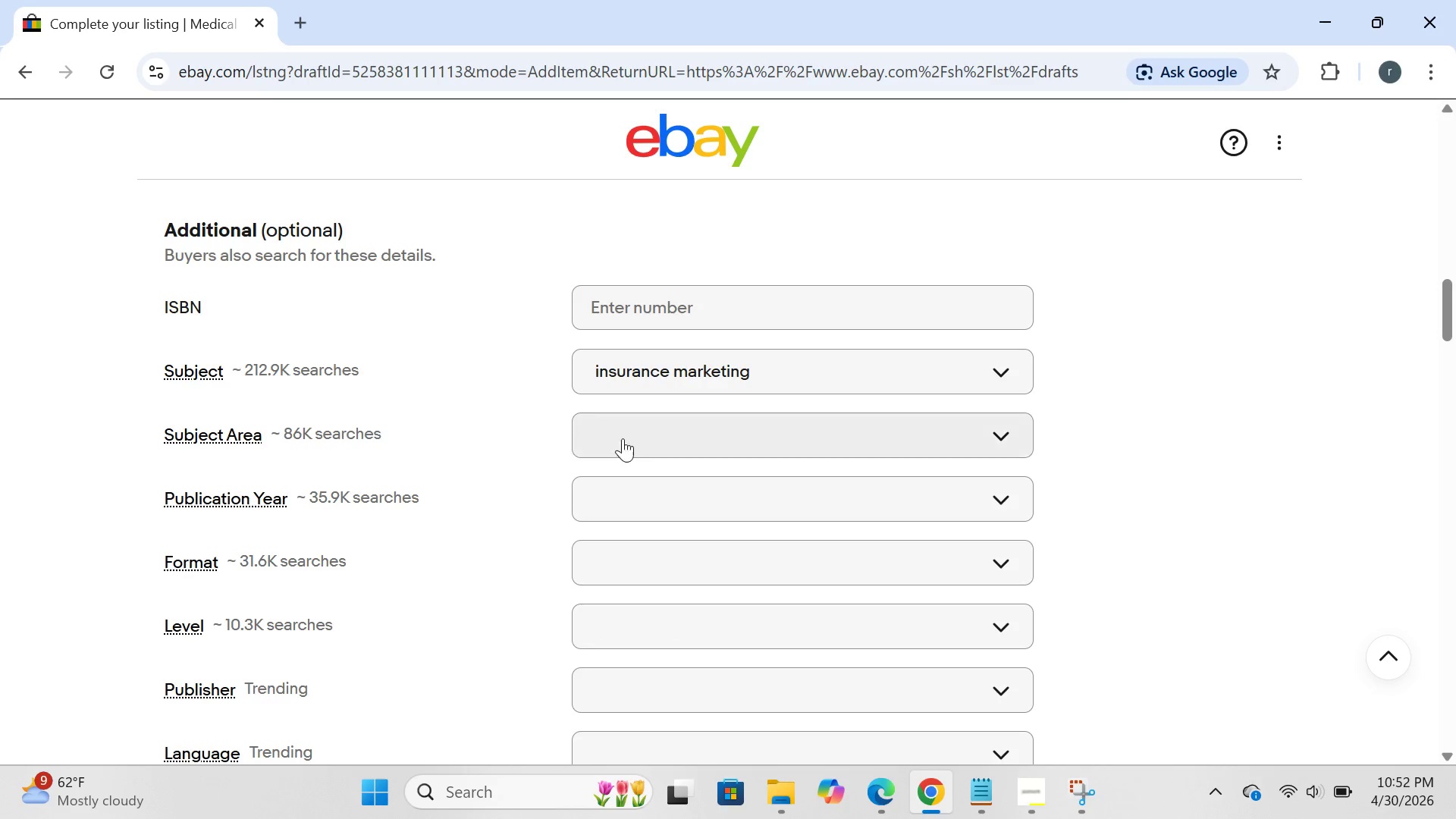 
left_click([643, 445])
 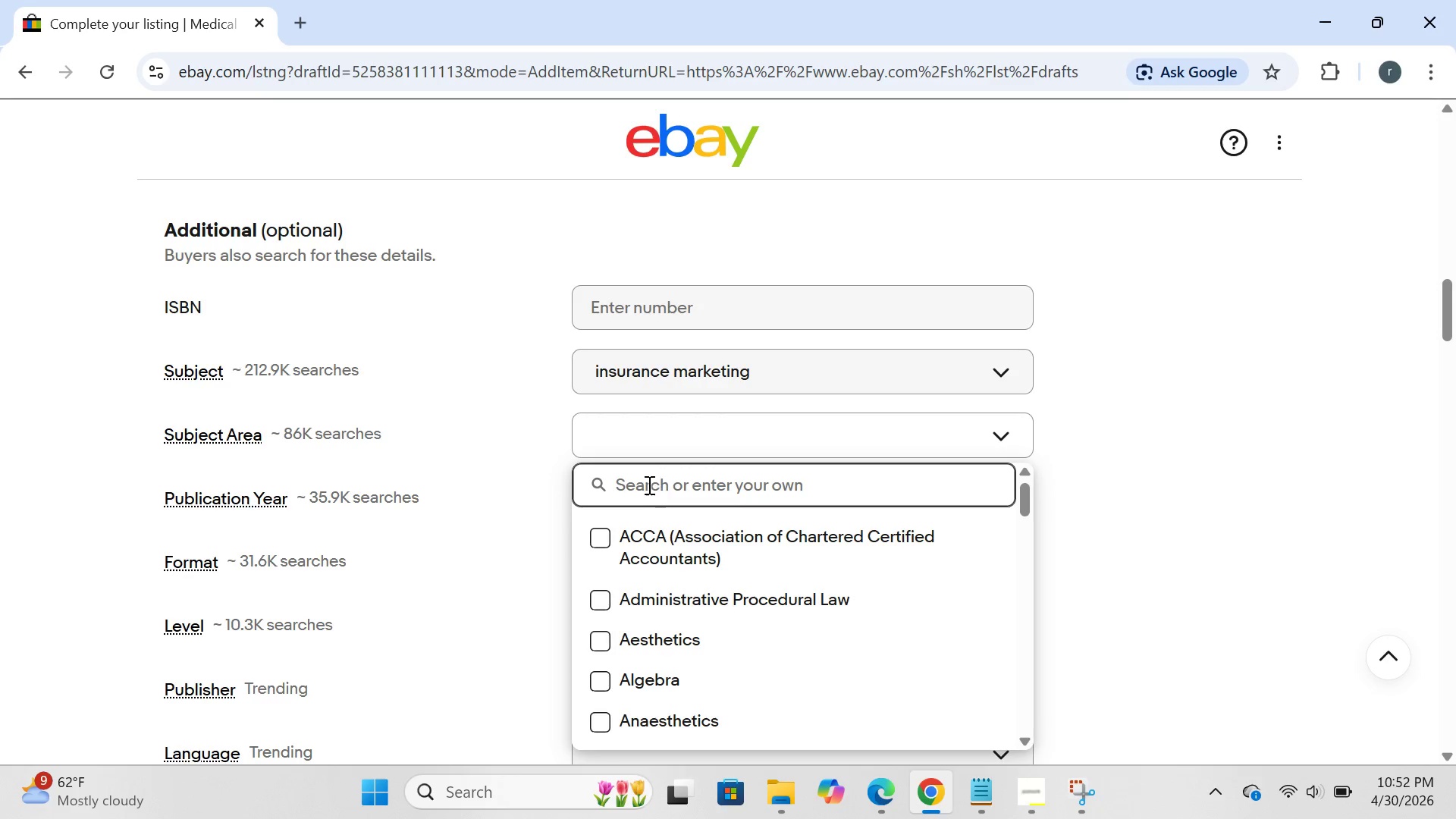 
type(business and economics)
 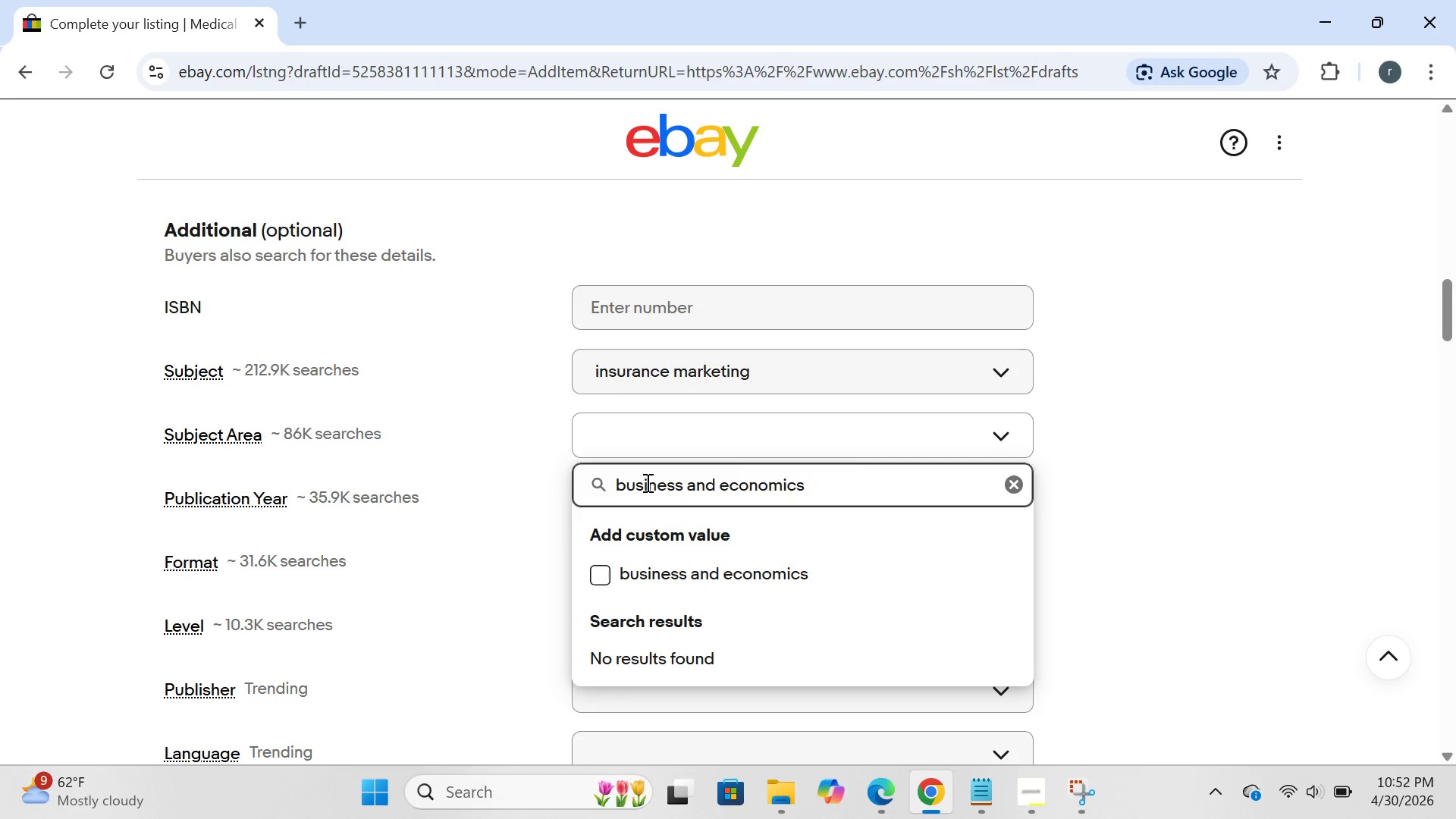 
key(Enter)
 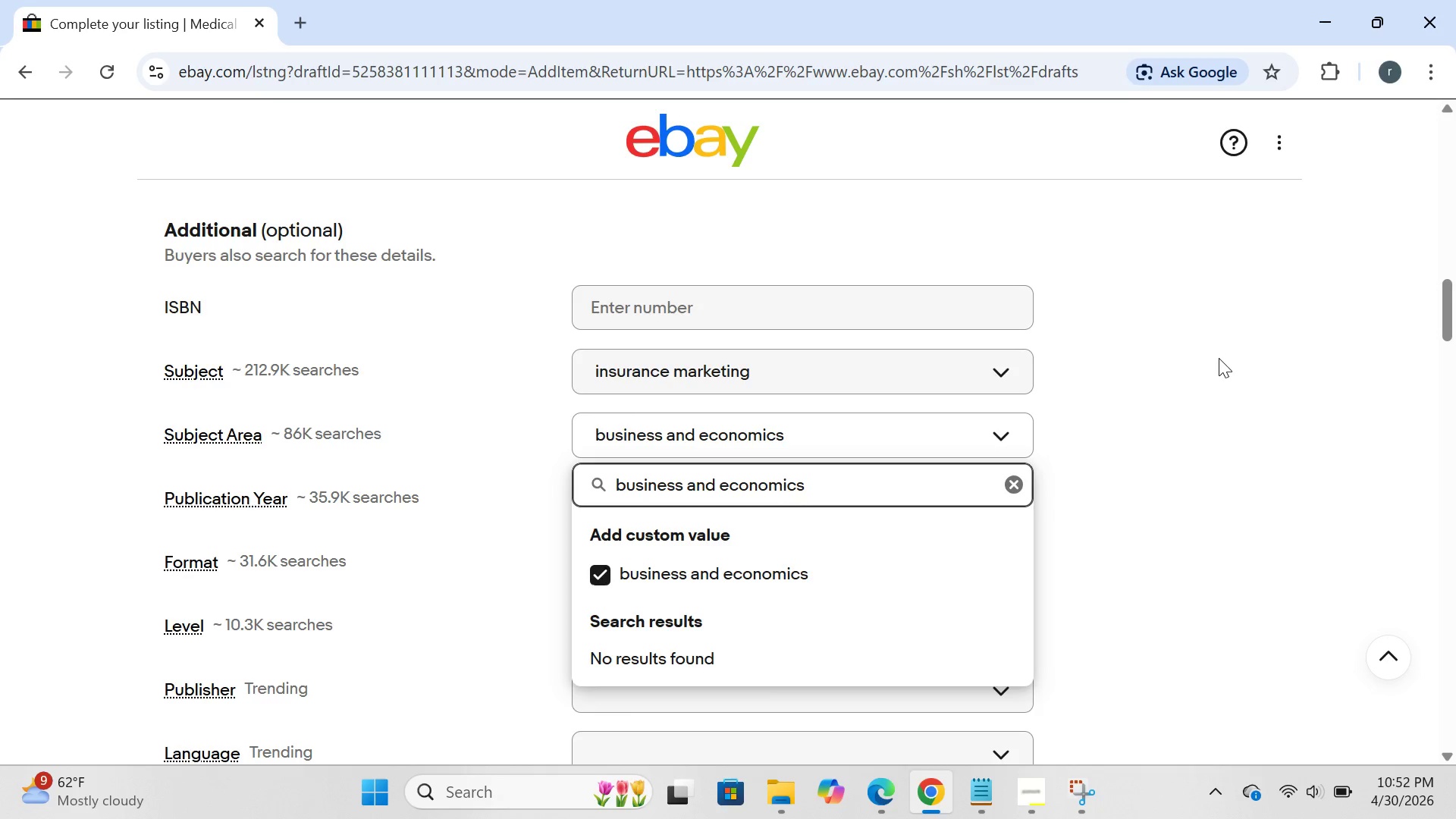 
left_click([1219, 358])
 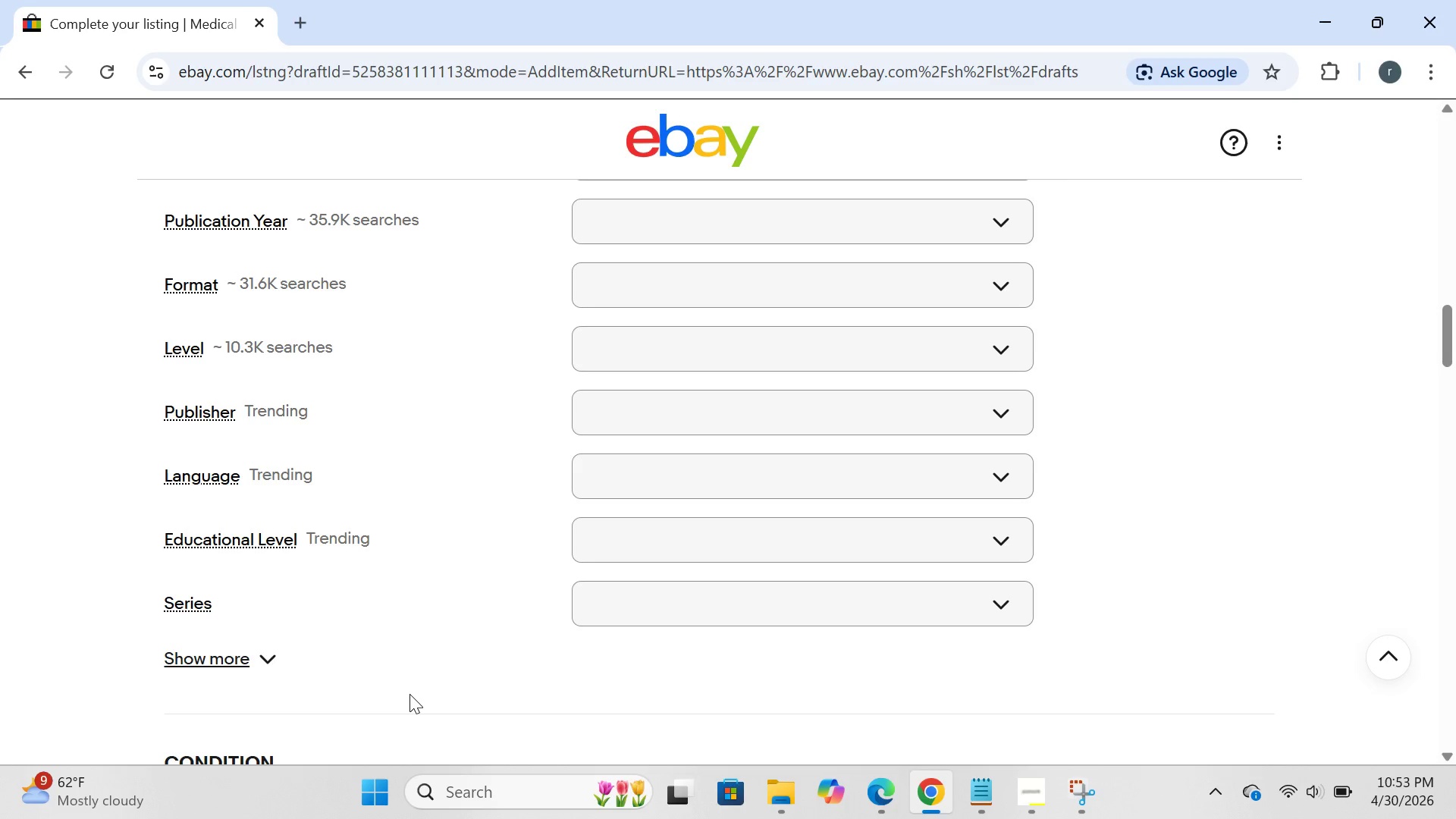 
wait(67.28)
 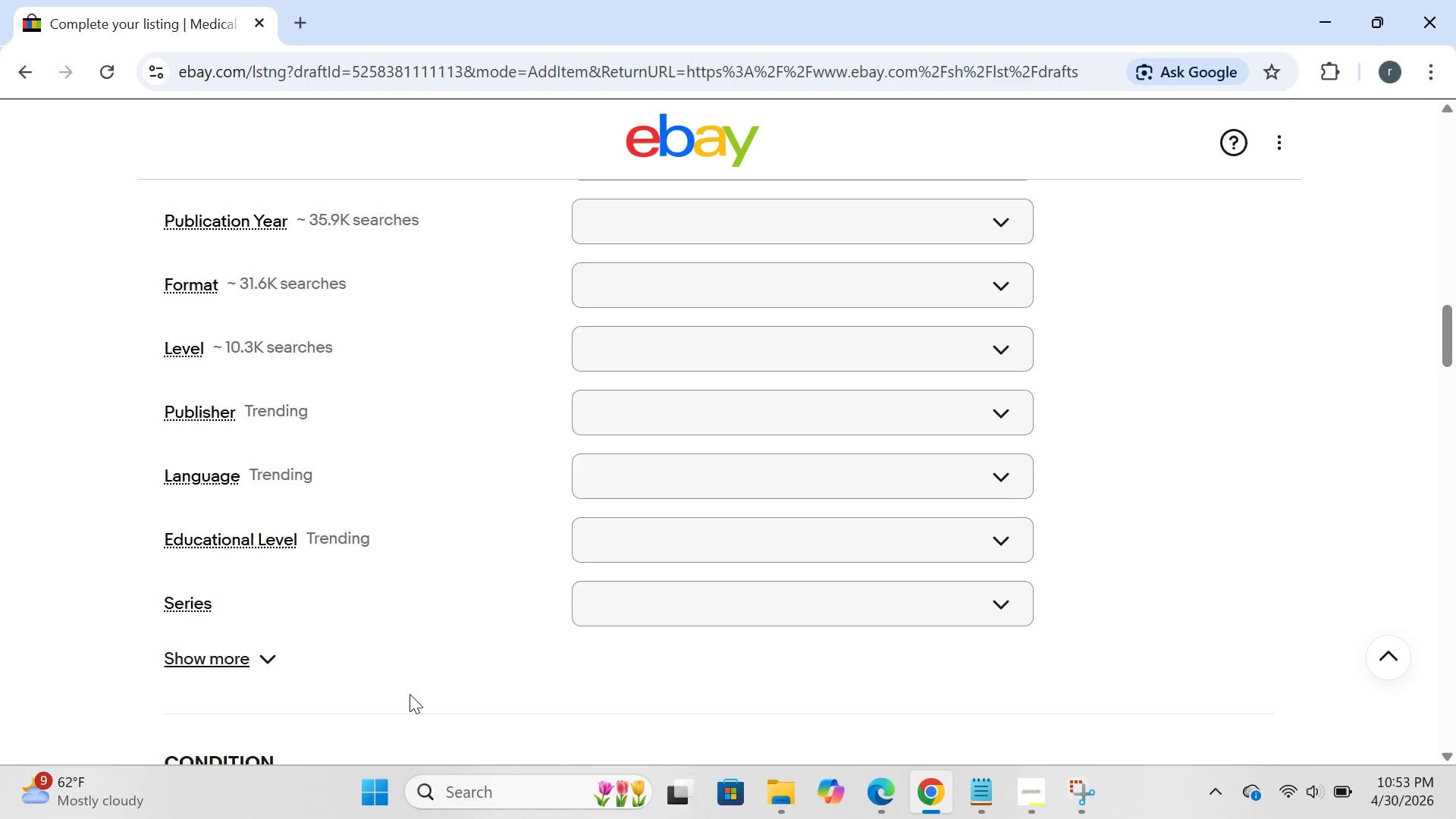 
left_click([749, 211])
 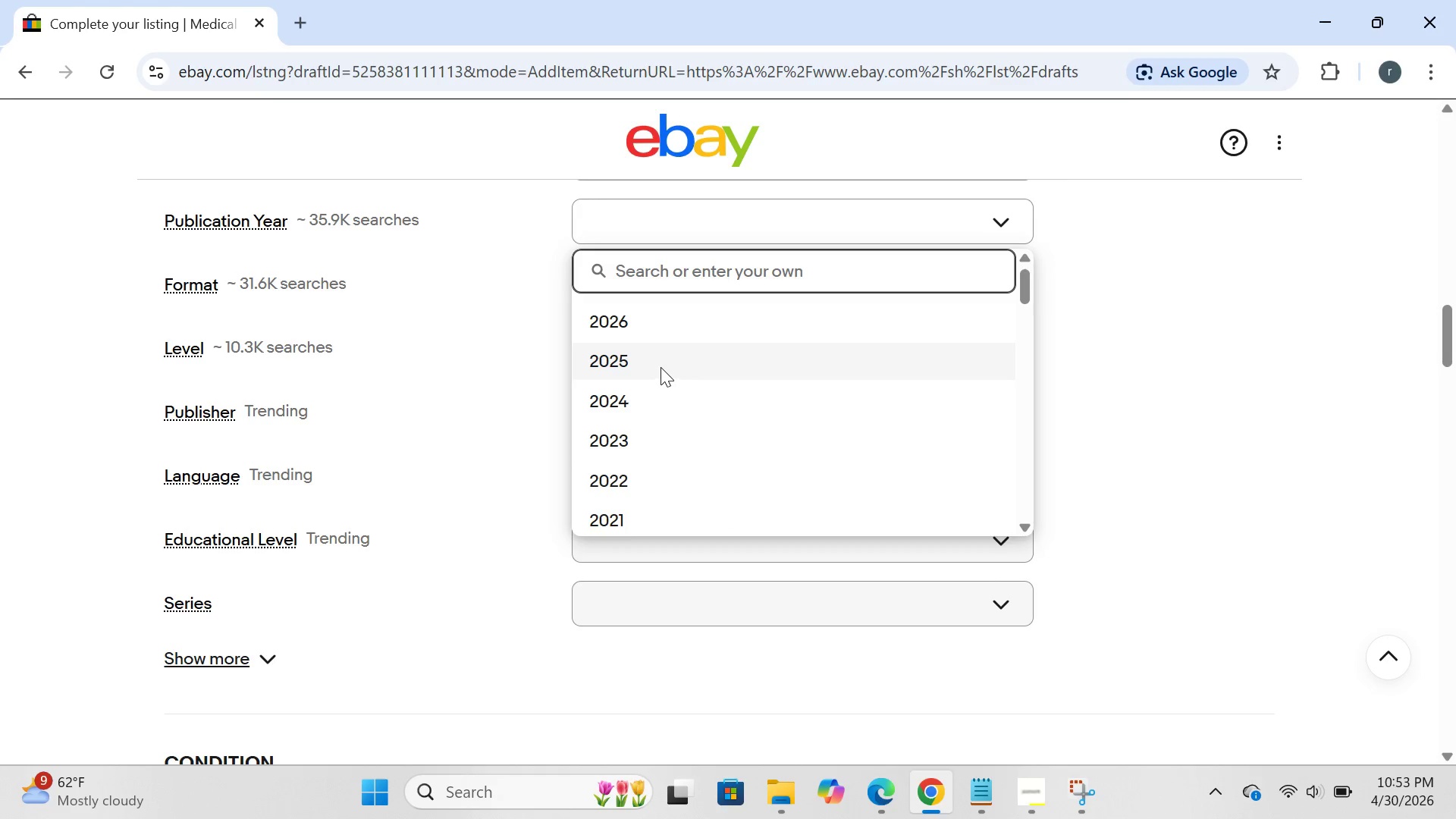 
left_click([647, 372])
 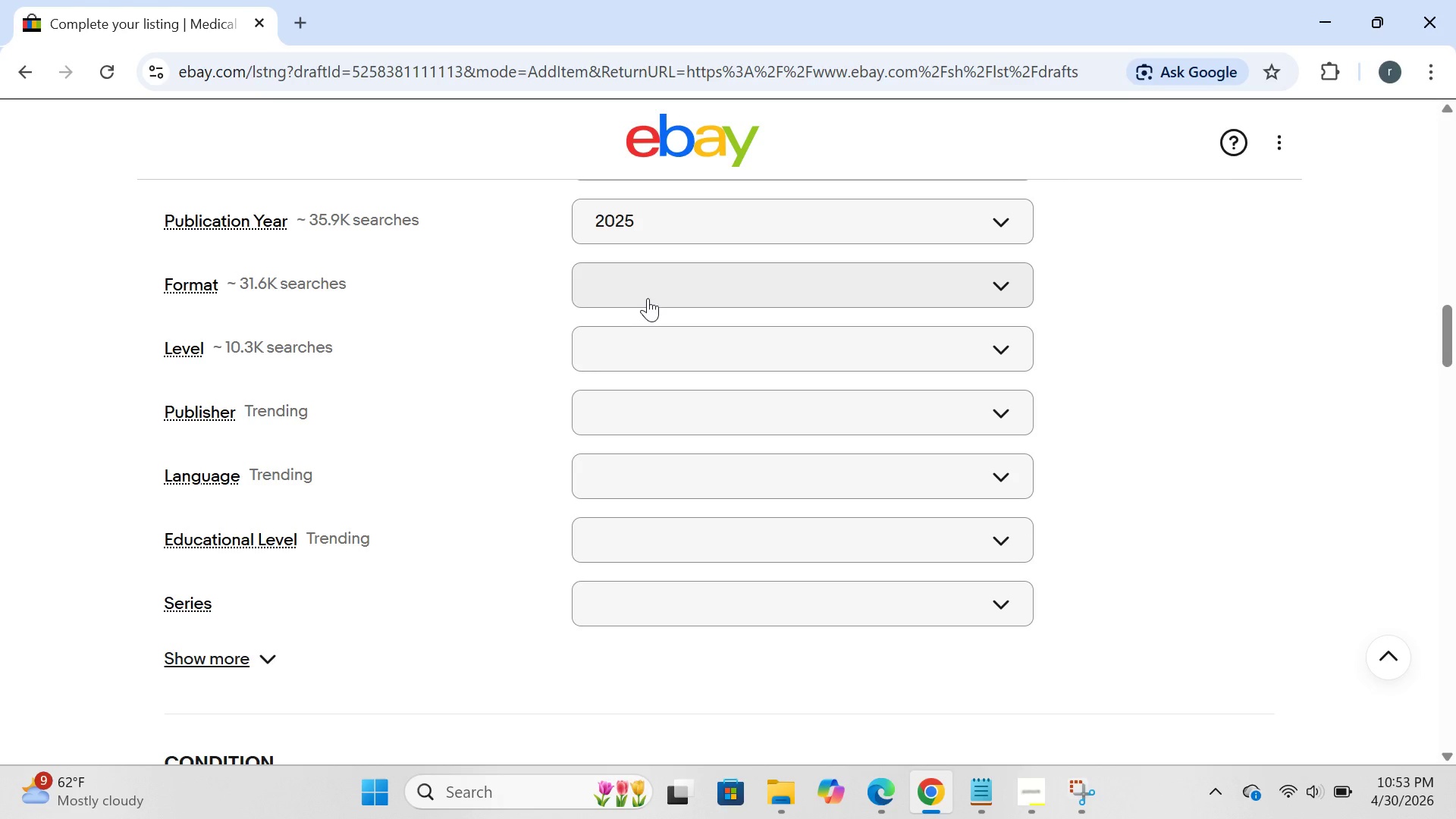 
left_click([648, 298])
 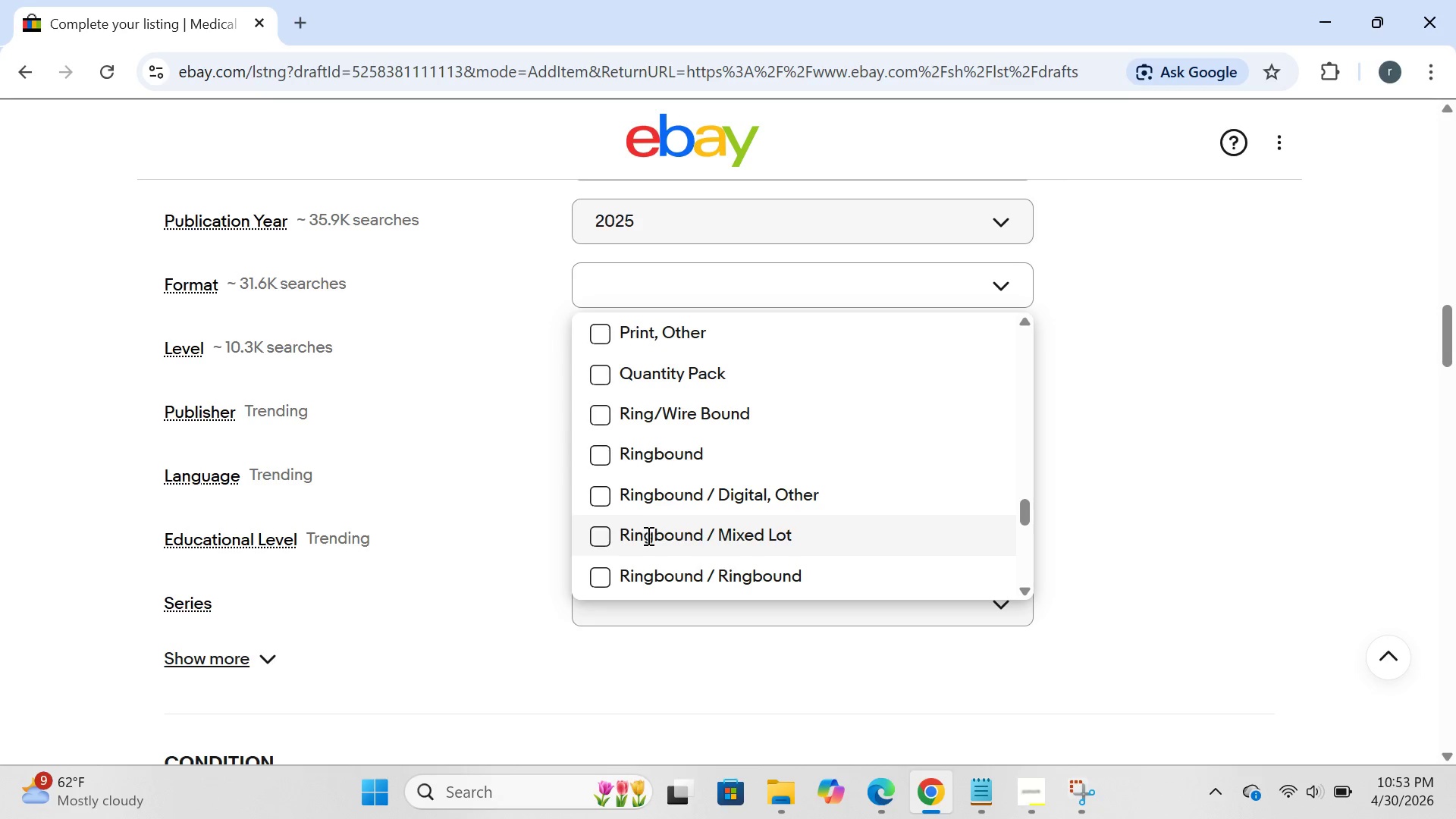 
wait(18.16)
 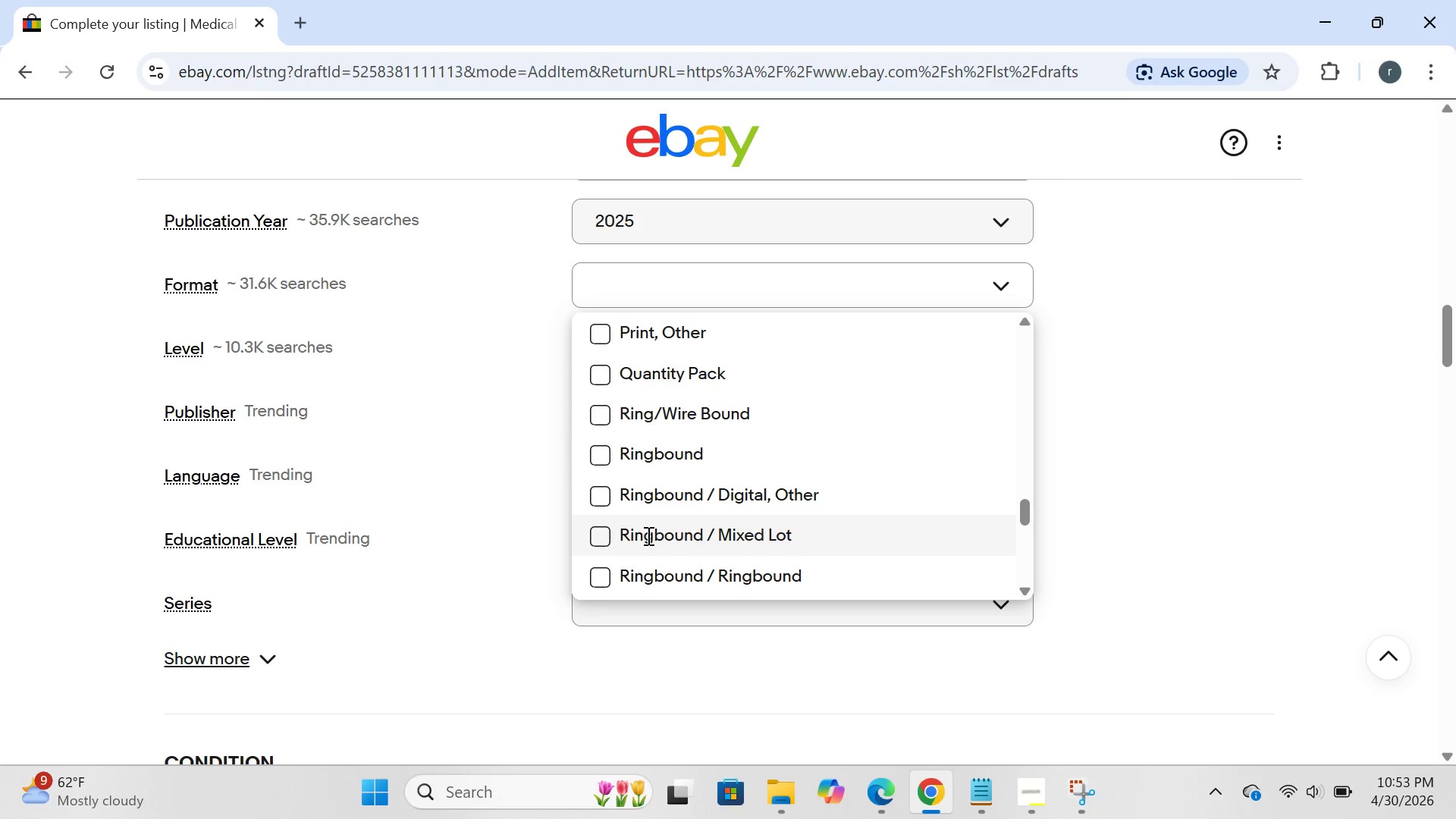 
right_click([648, 542])
 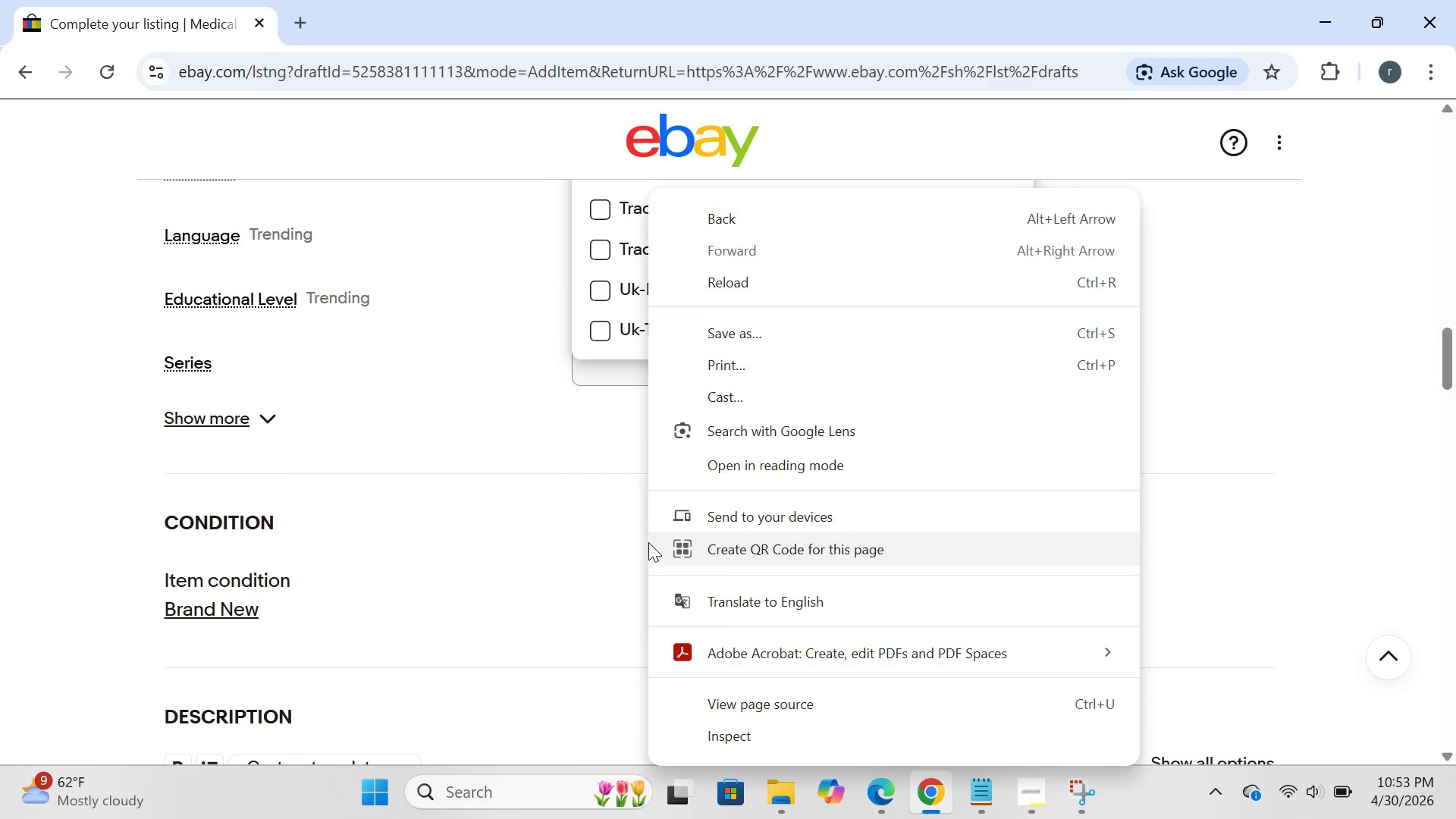 
scroll: coordinate [648, 542], scroll_direction: up, amount: 5.0
 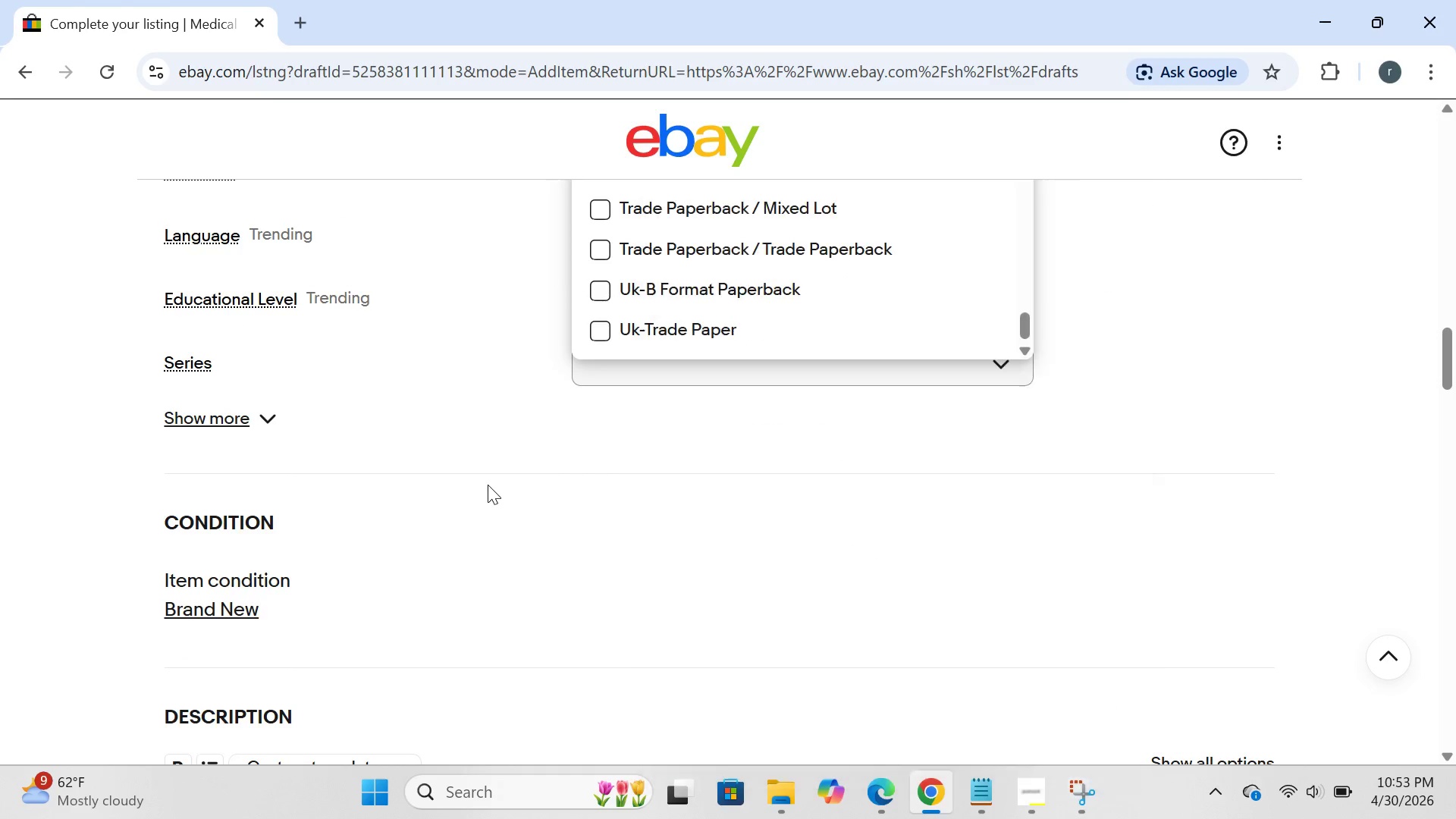 
left_click([488, 485])
 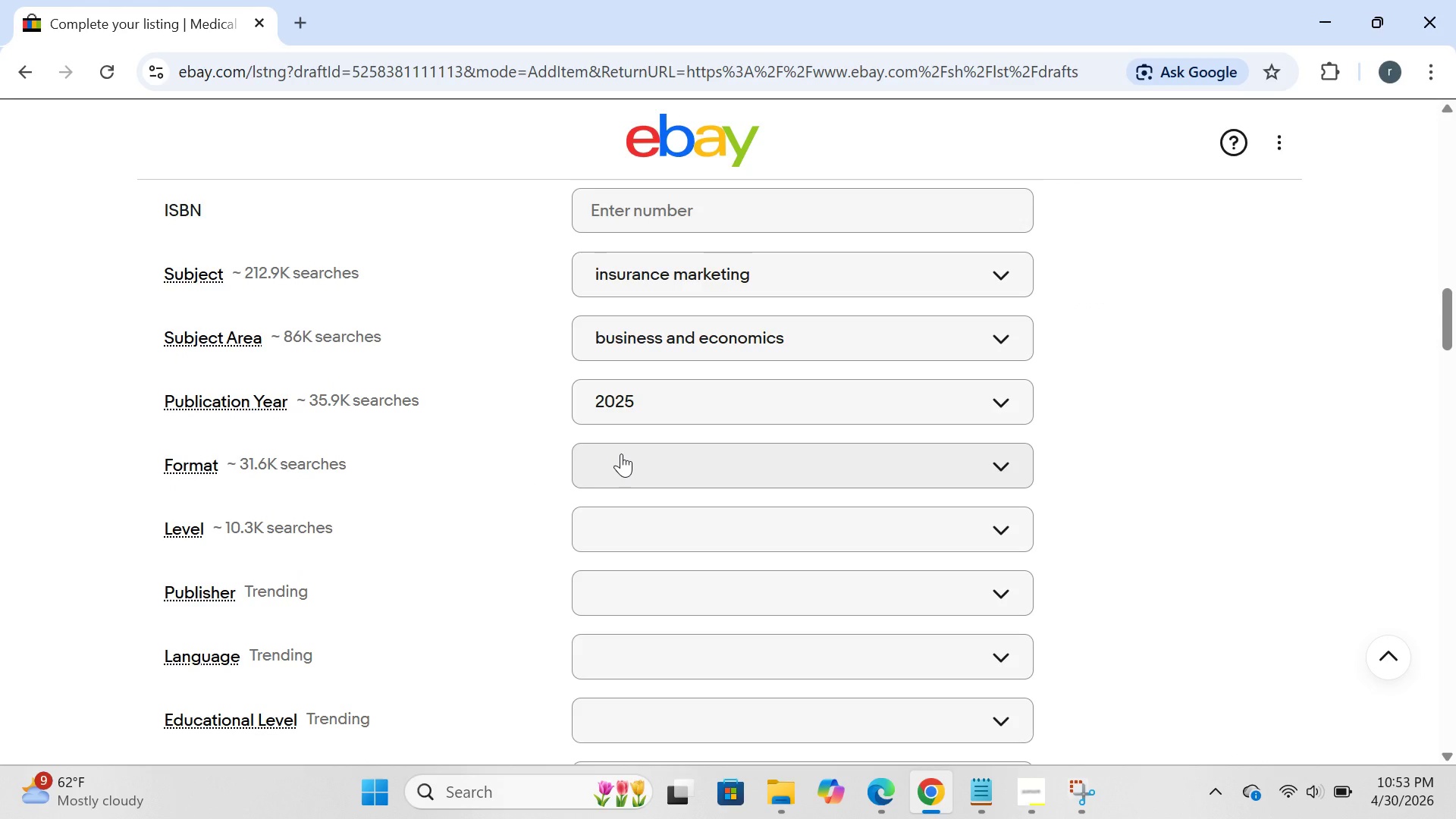 
left_click([621, 453])
 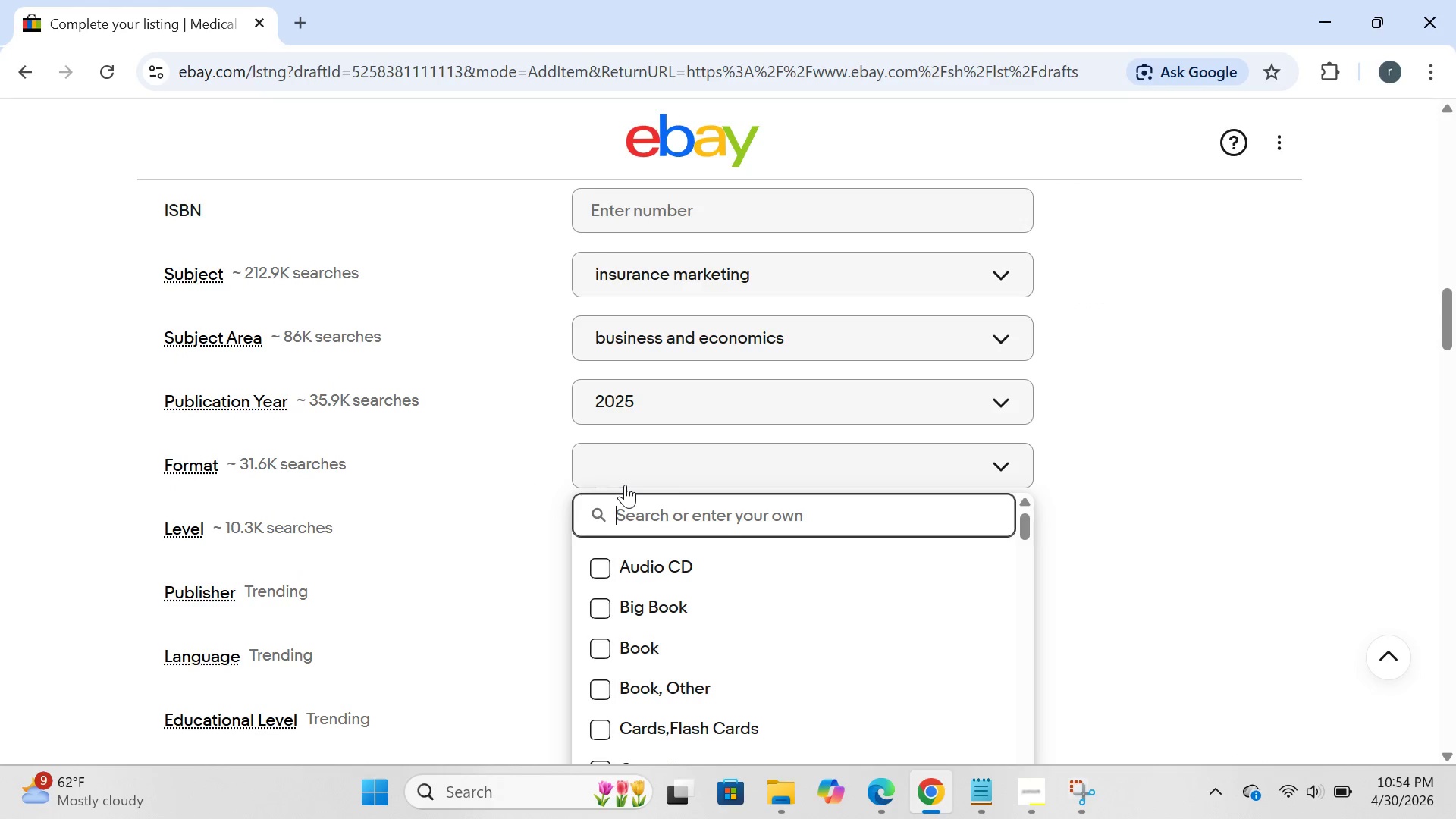 
type(Ring binder)
 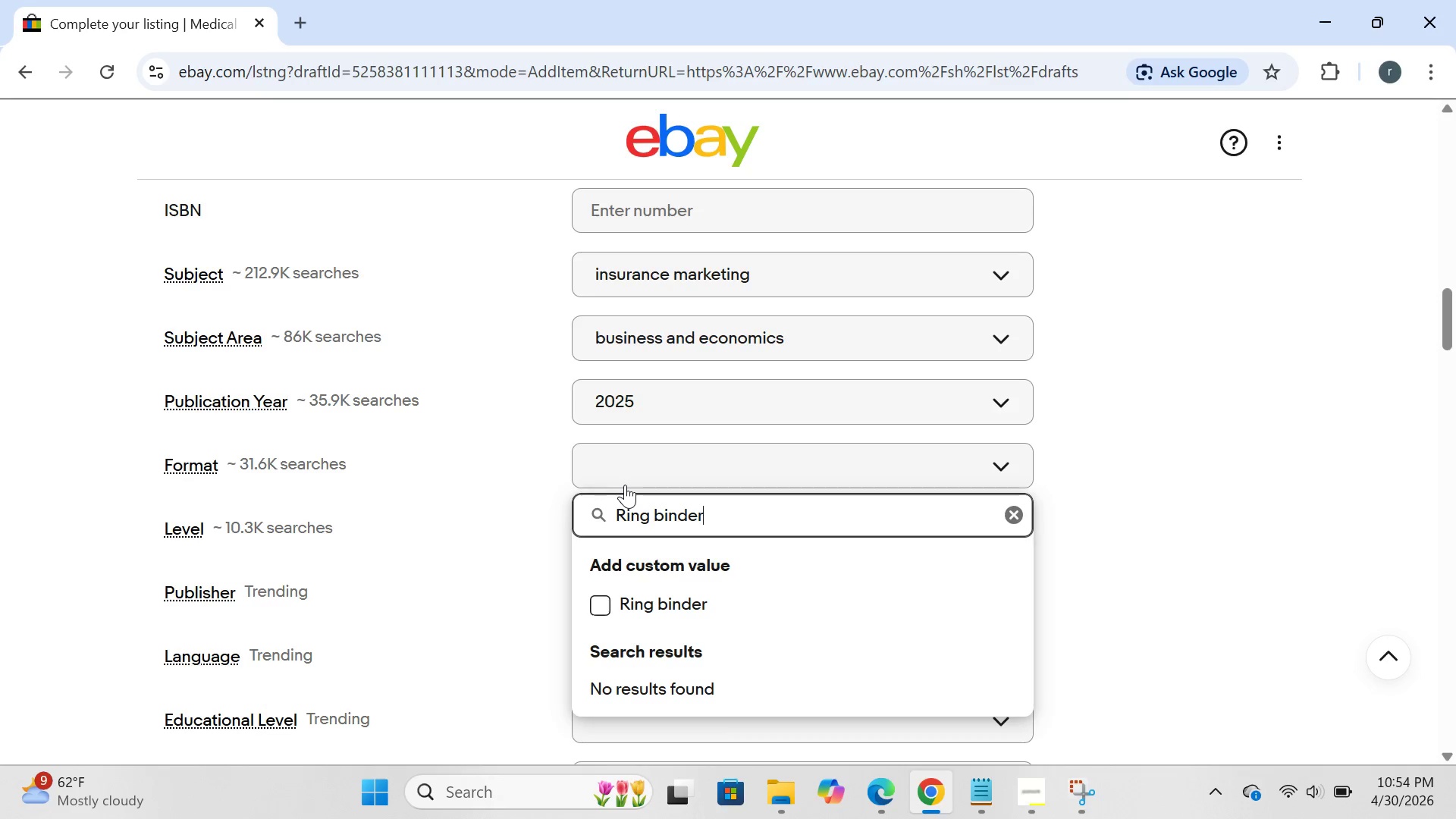 
key(Enter)
 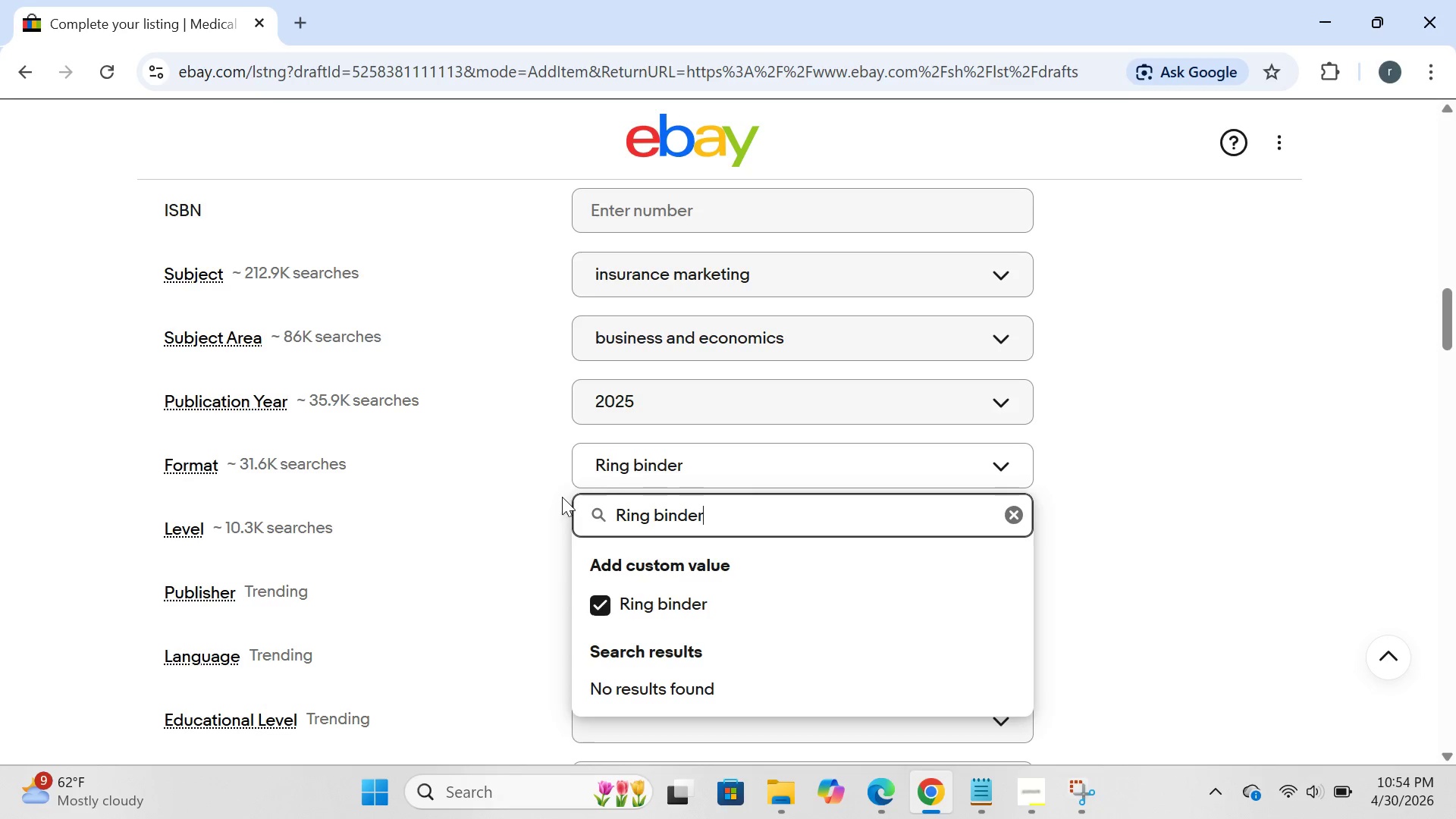 
left_click([562, 497])
 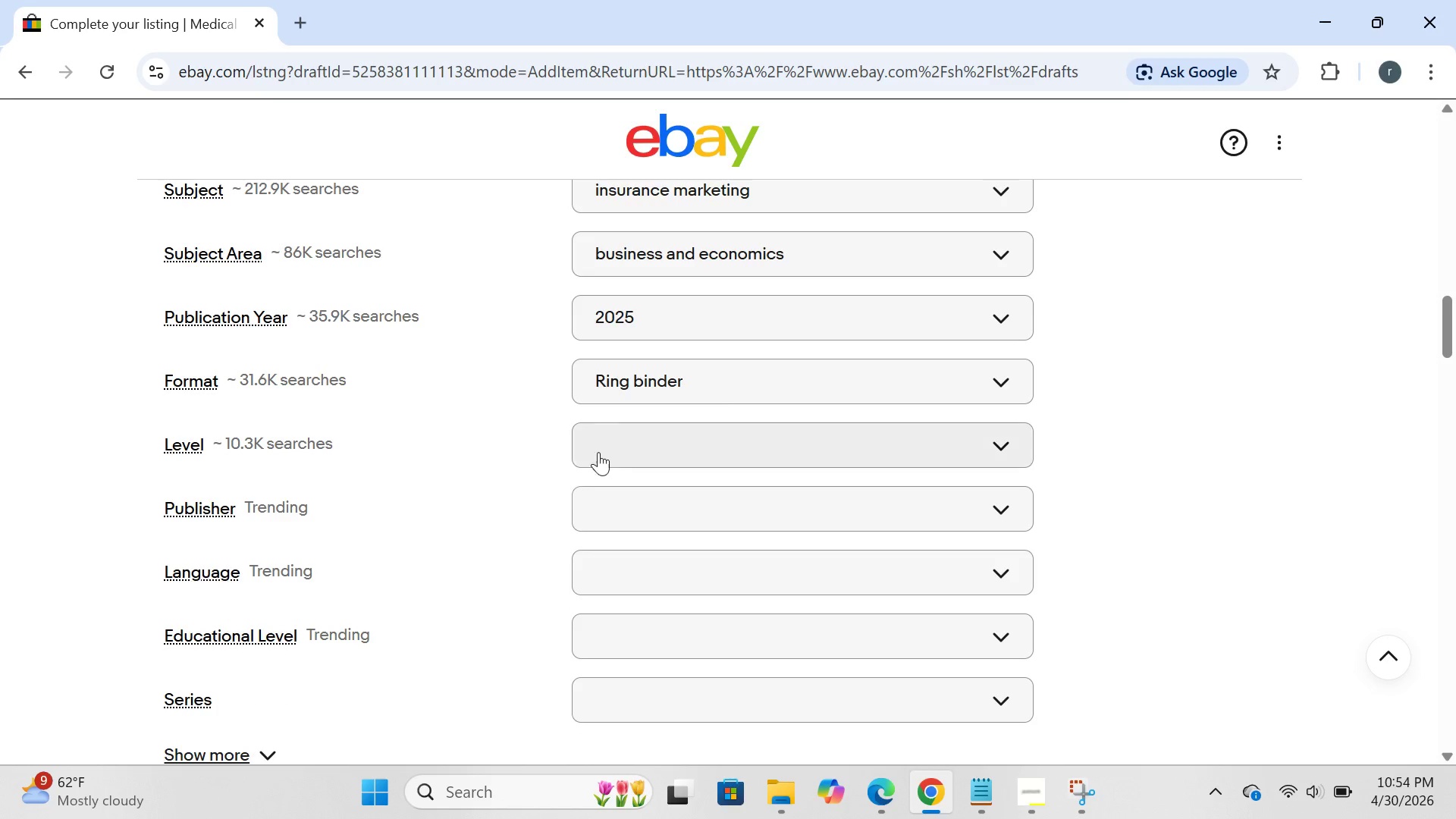 
left_click([666, 362])
 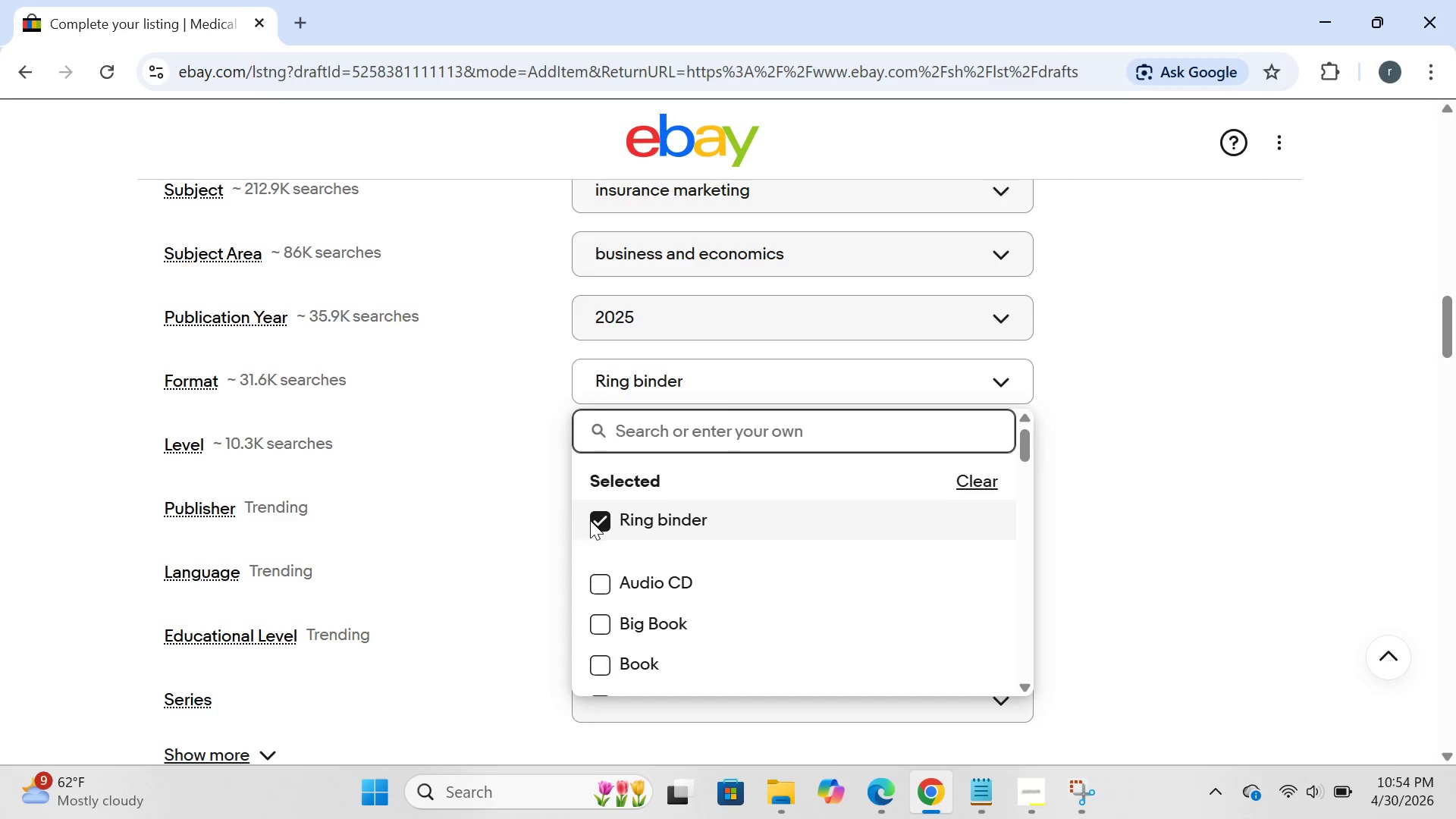 
left_click([592, 520])
 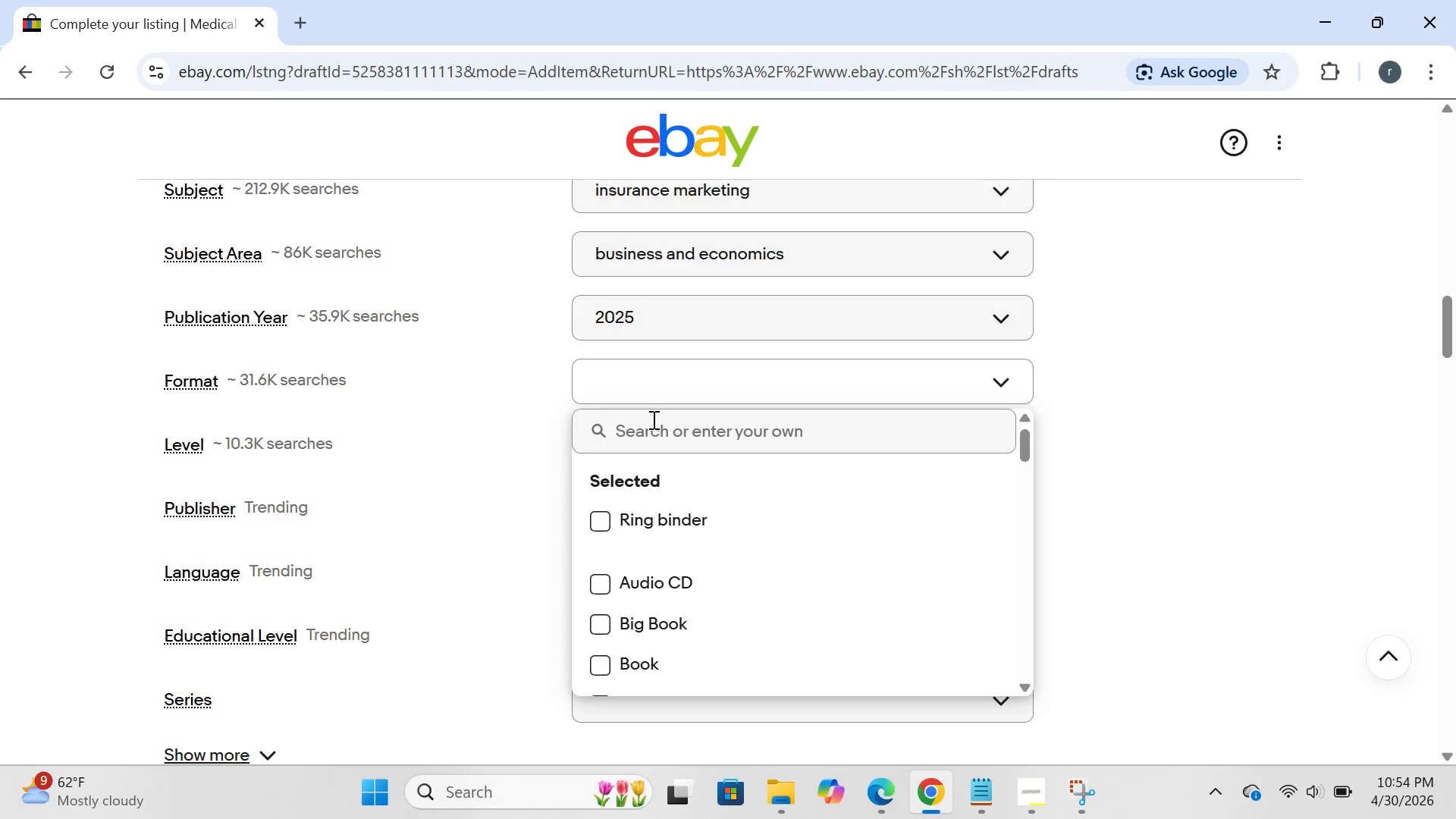 
left_click([652, 419])
 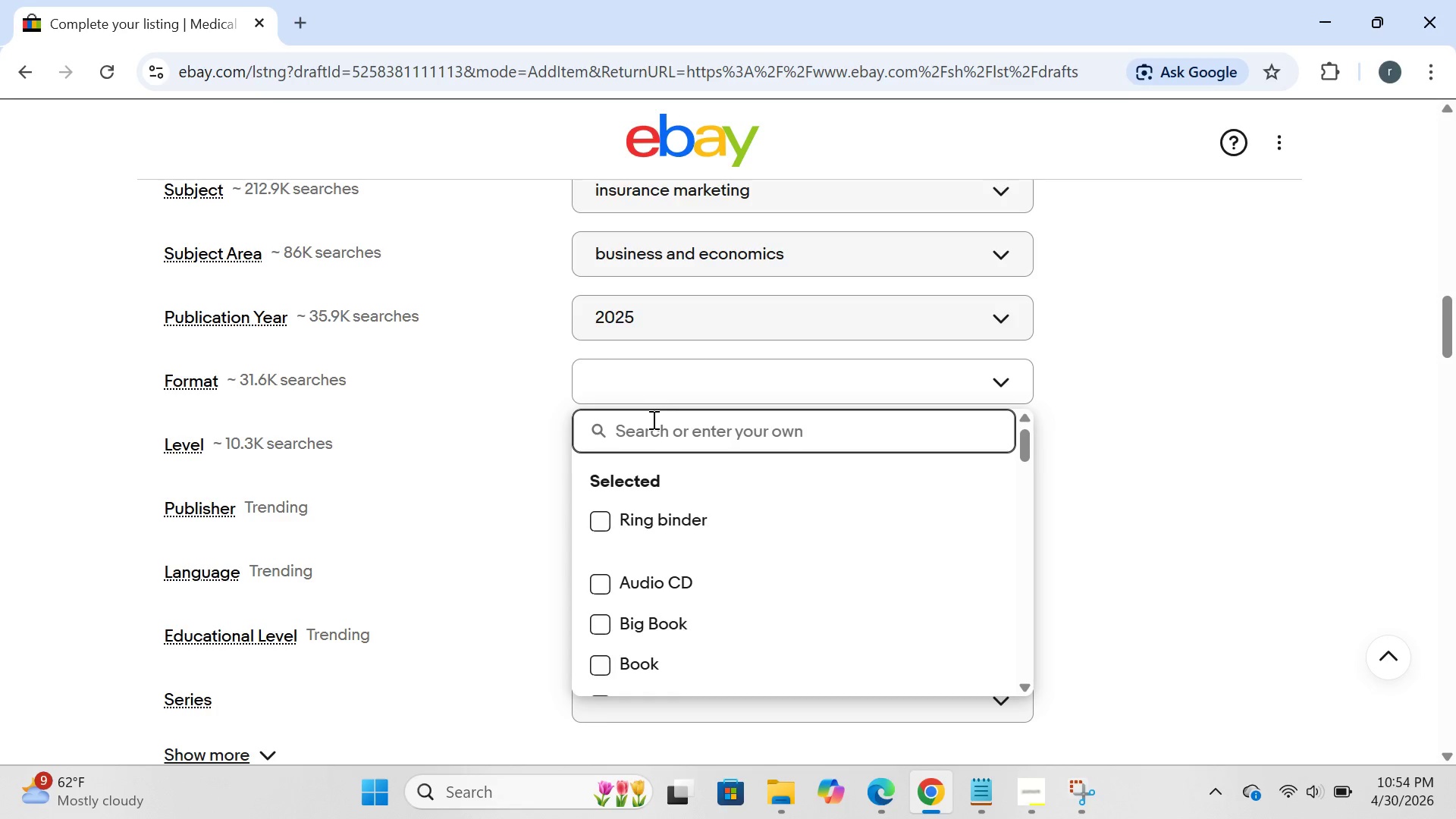 
type(RA)
key(Backspace)
type(ing Binder)
 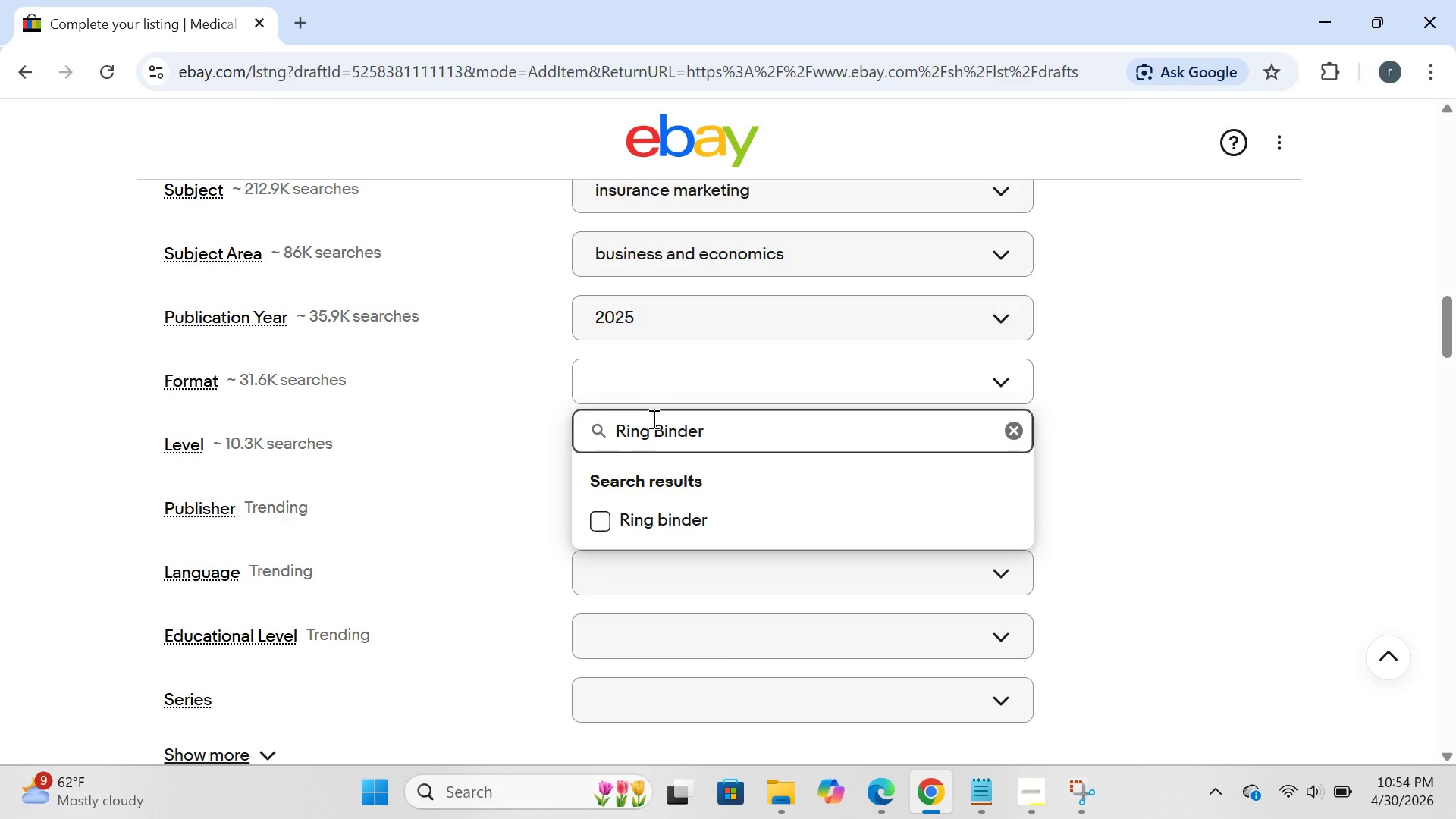 
key(Enter)
 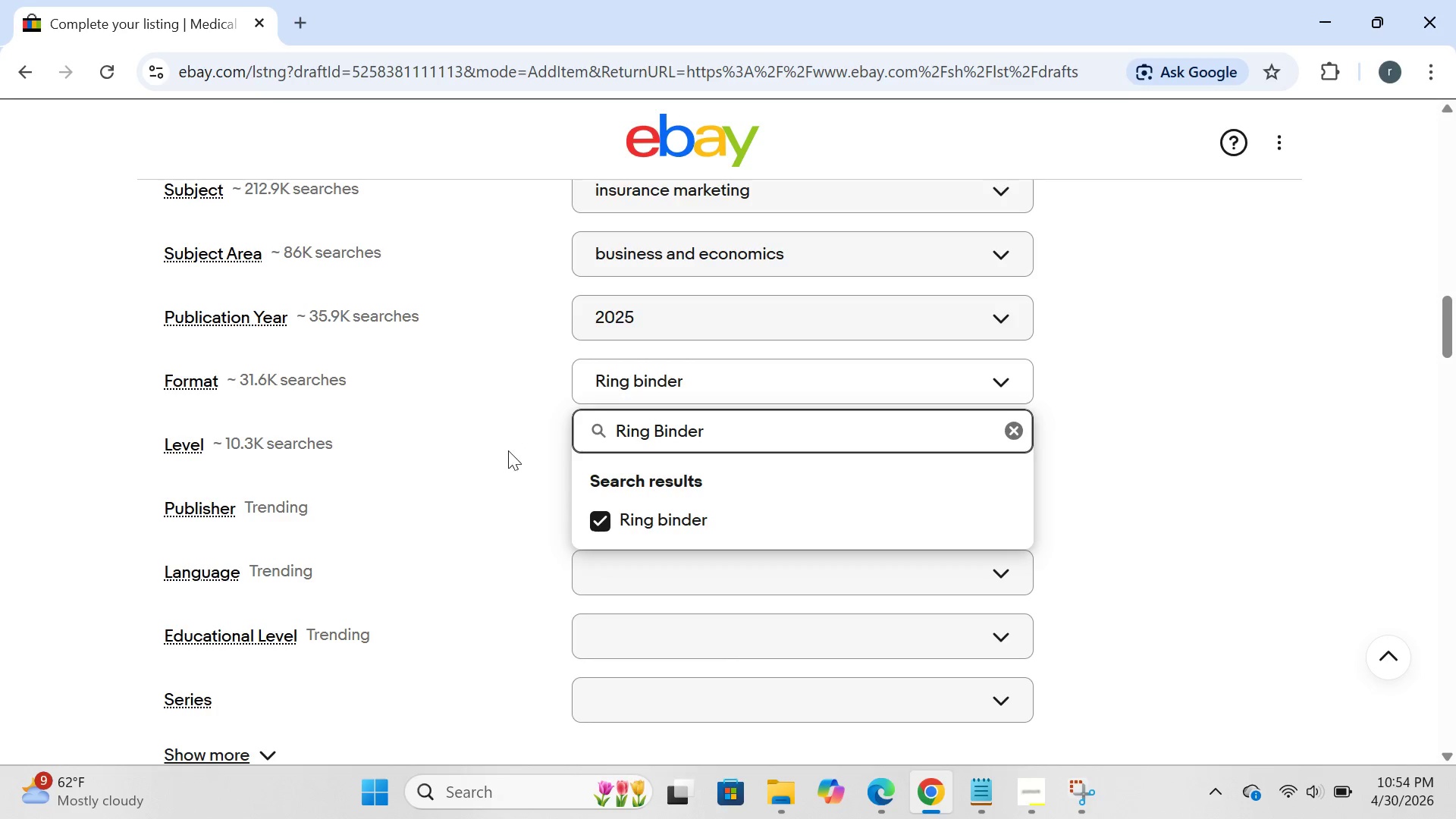 
left_click([508, 450])
 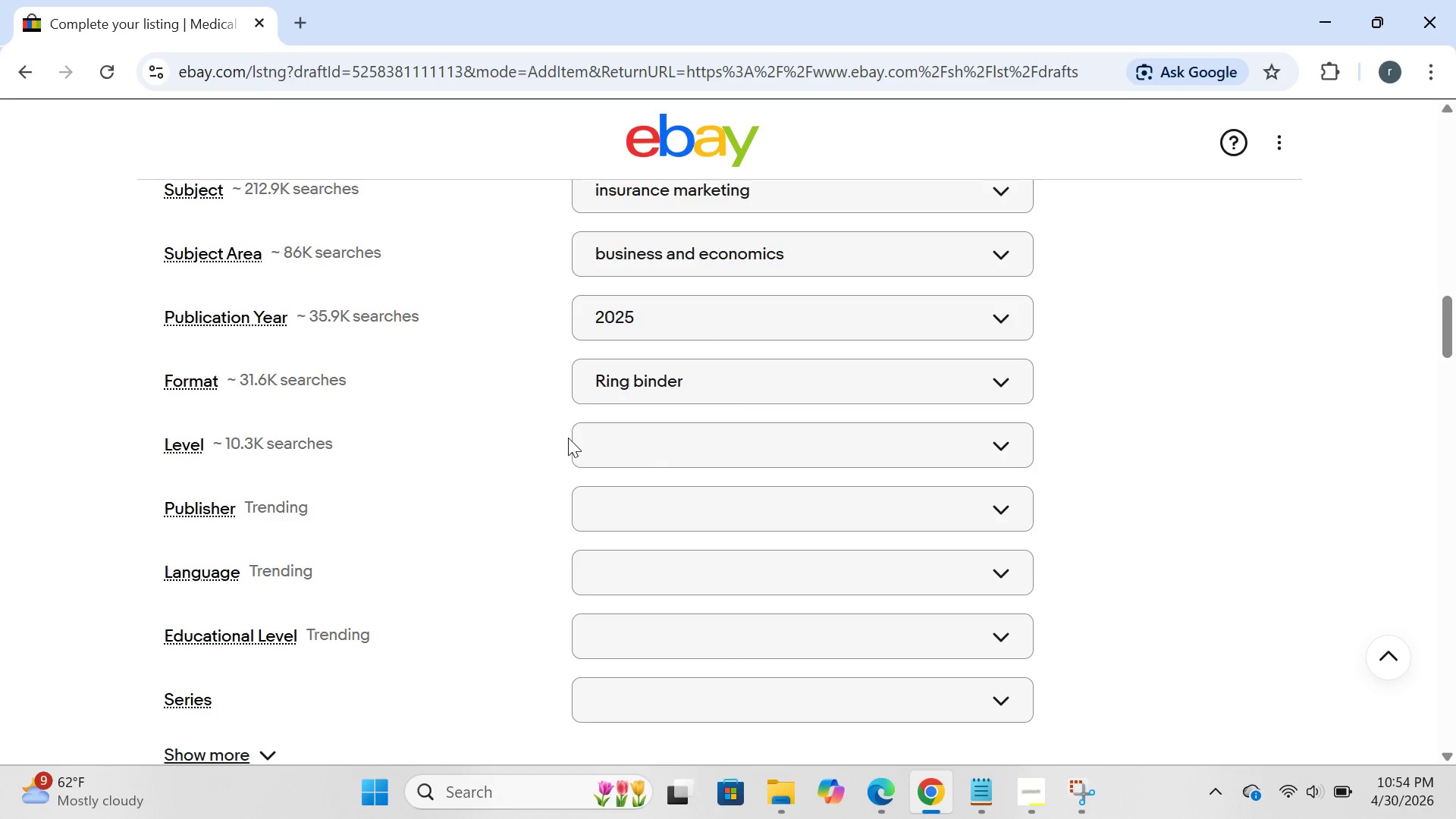 
wait(5.77)
 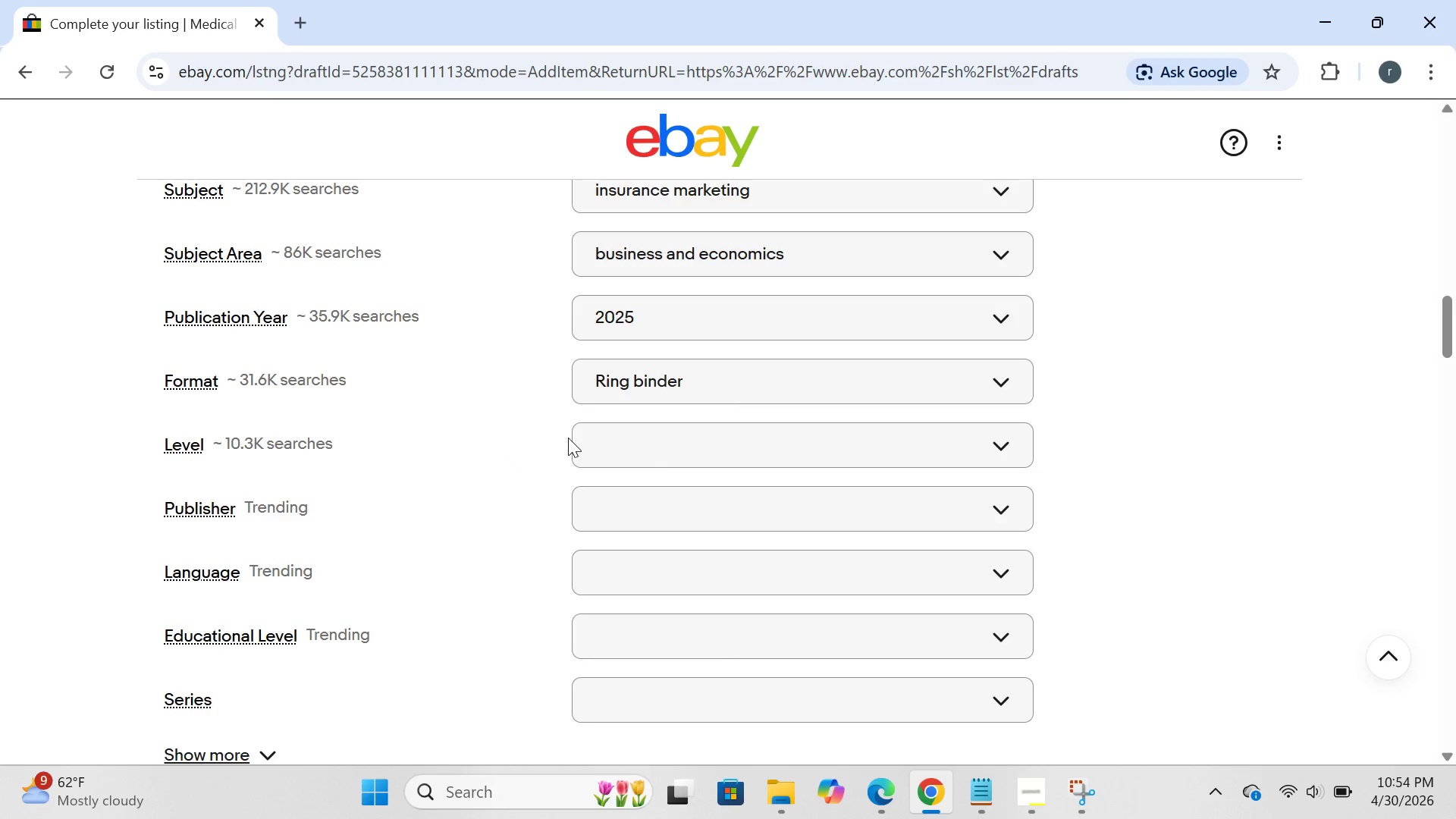 
left_click([601, 469])
 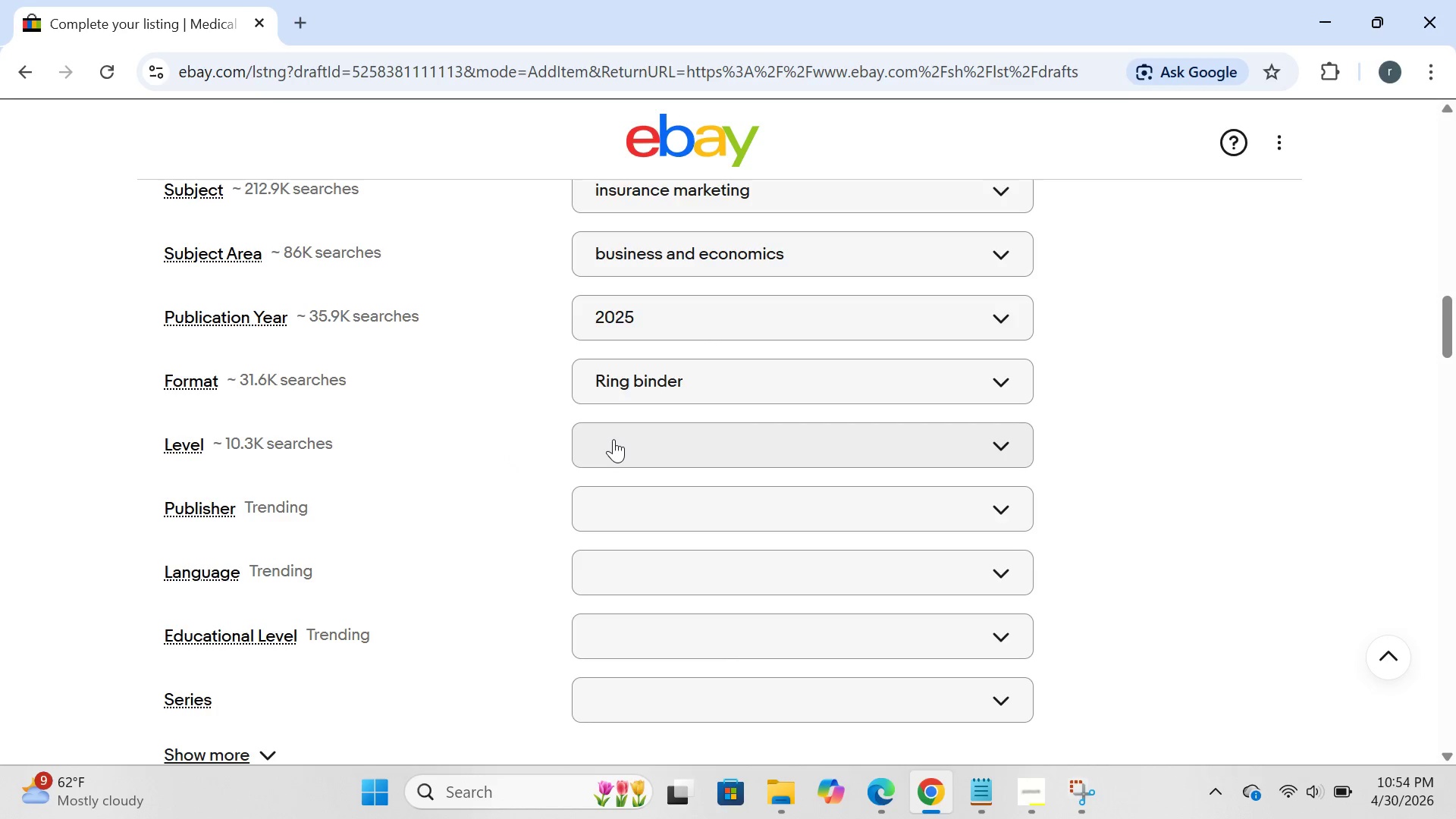 
left_click([613, 439])
 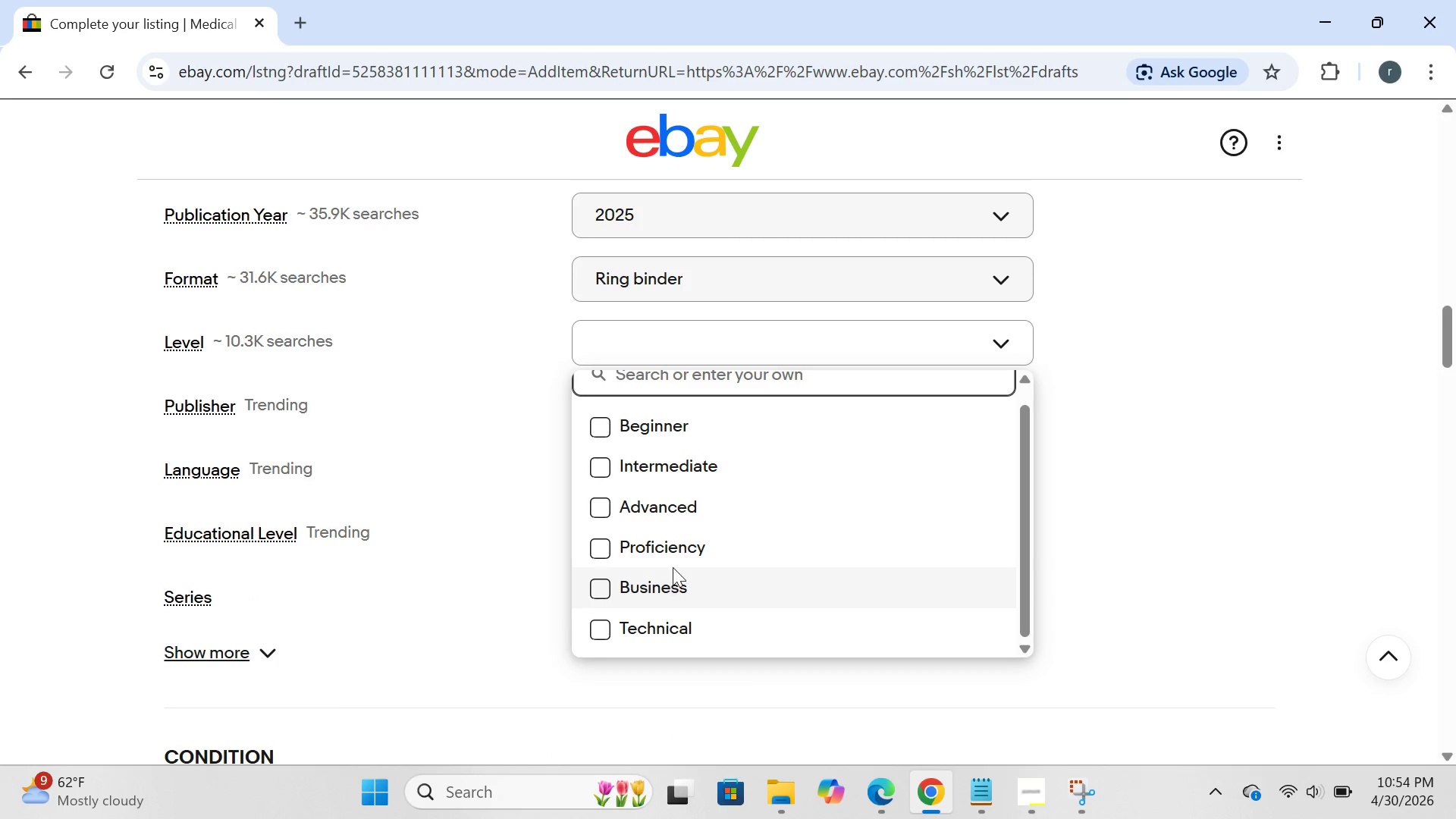 
wait(5.31)
 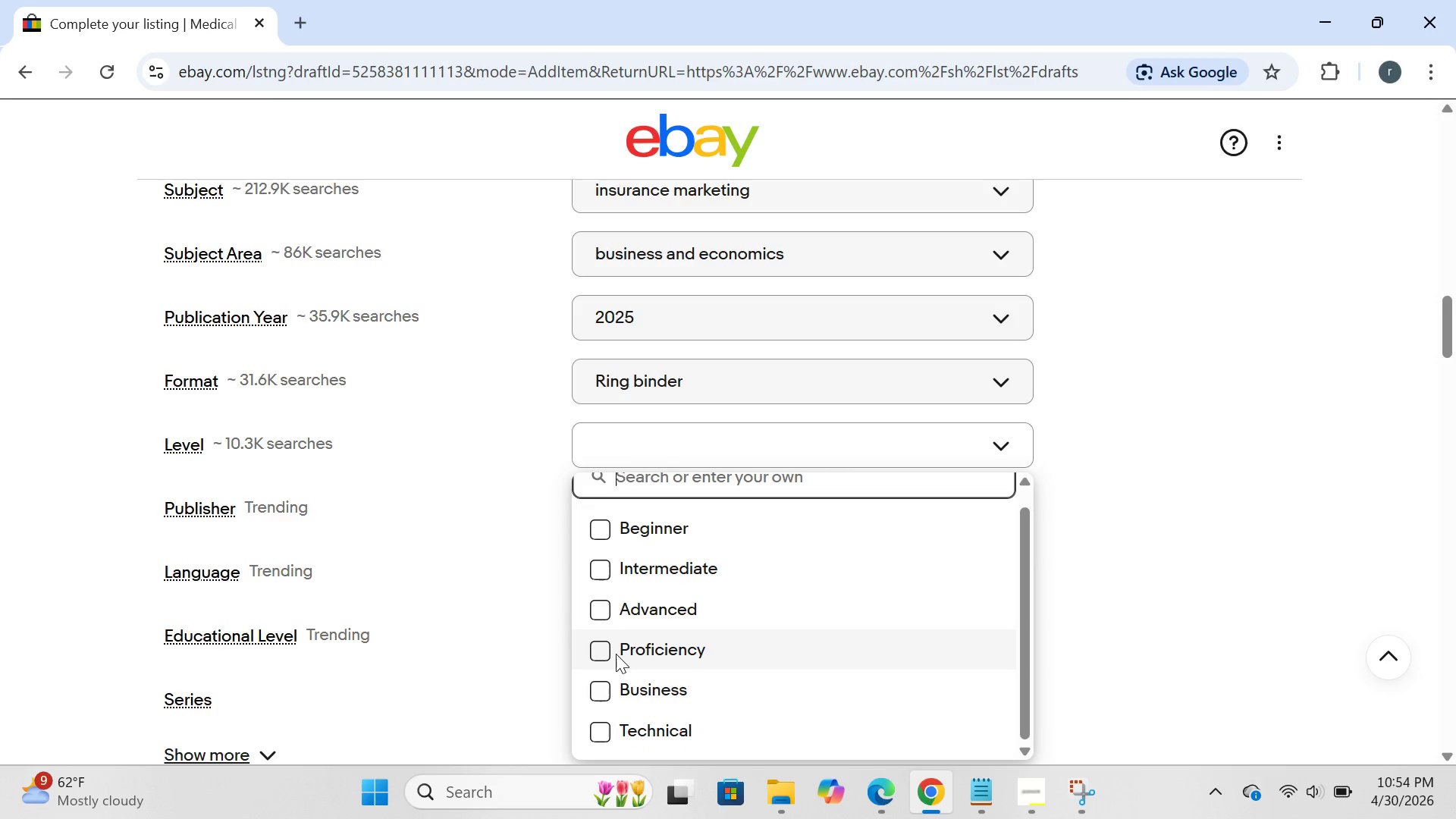 
double_click([692, 535])
 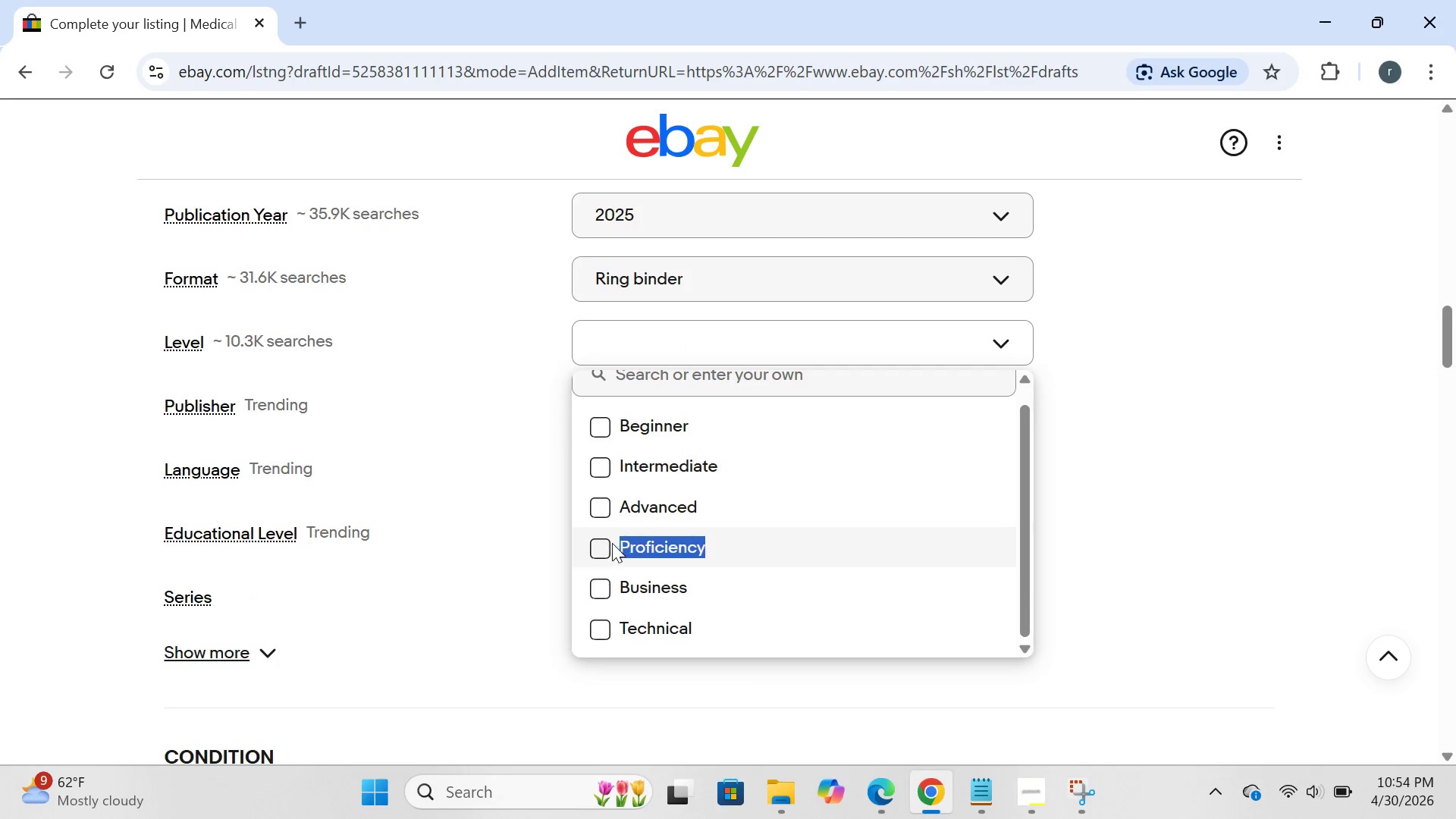 
left_click([605, 543])
 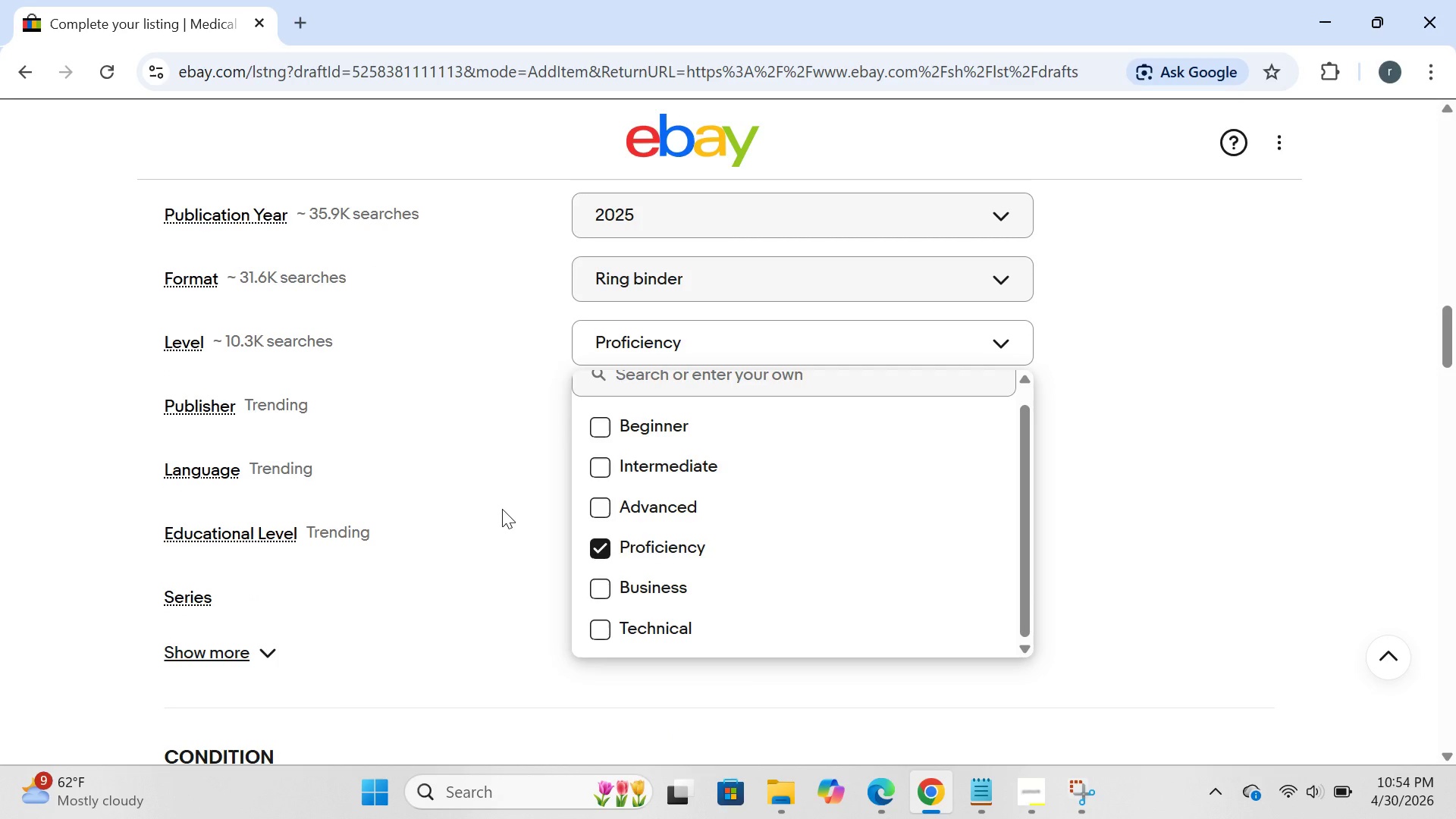 
left_click([502, 509])
 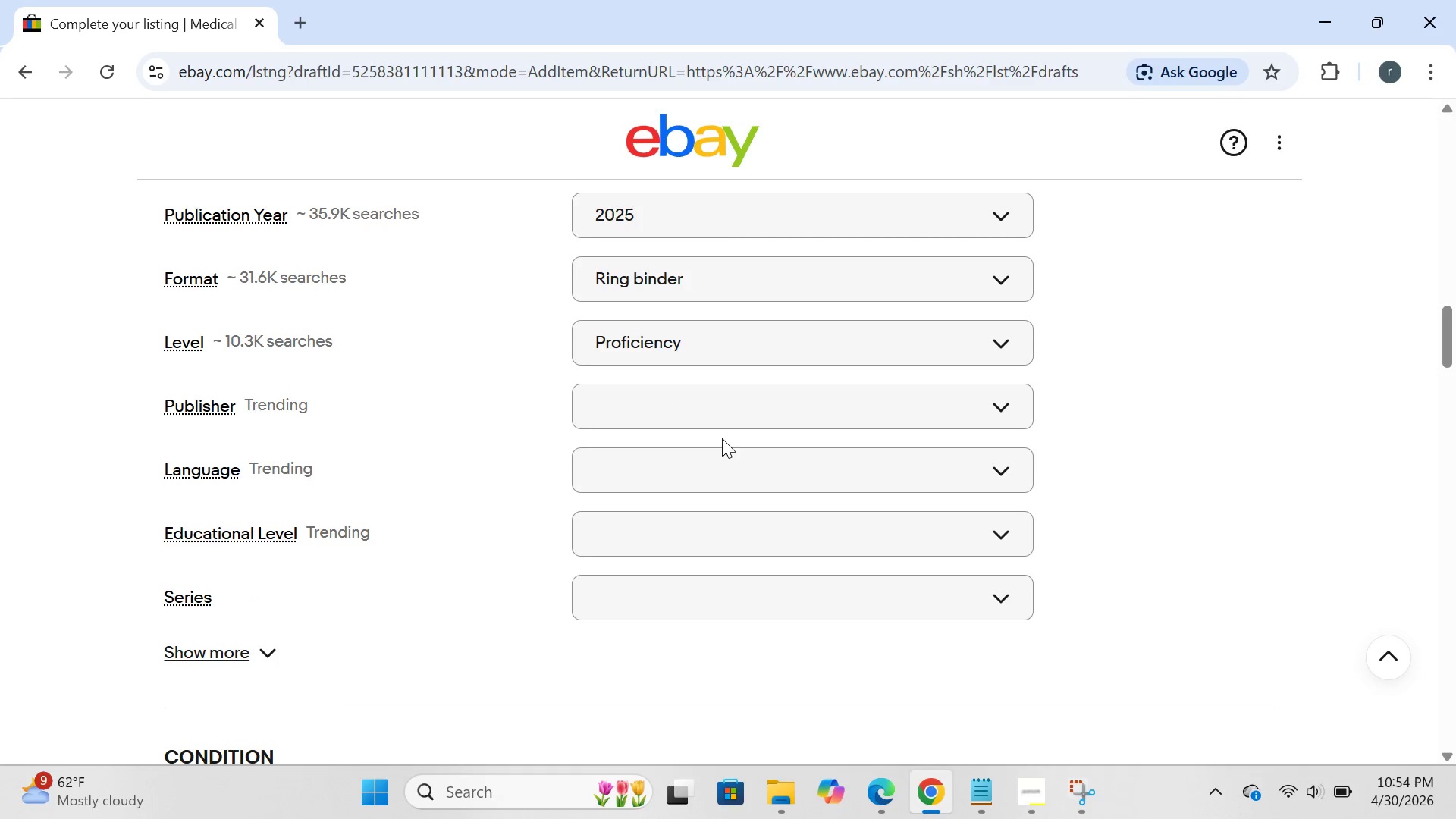 
left_click([695, 415])
 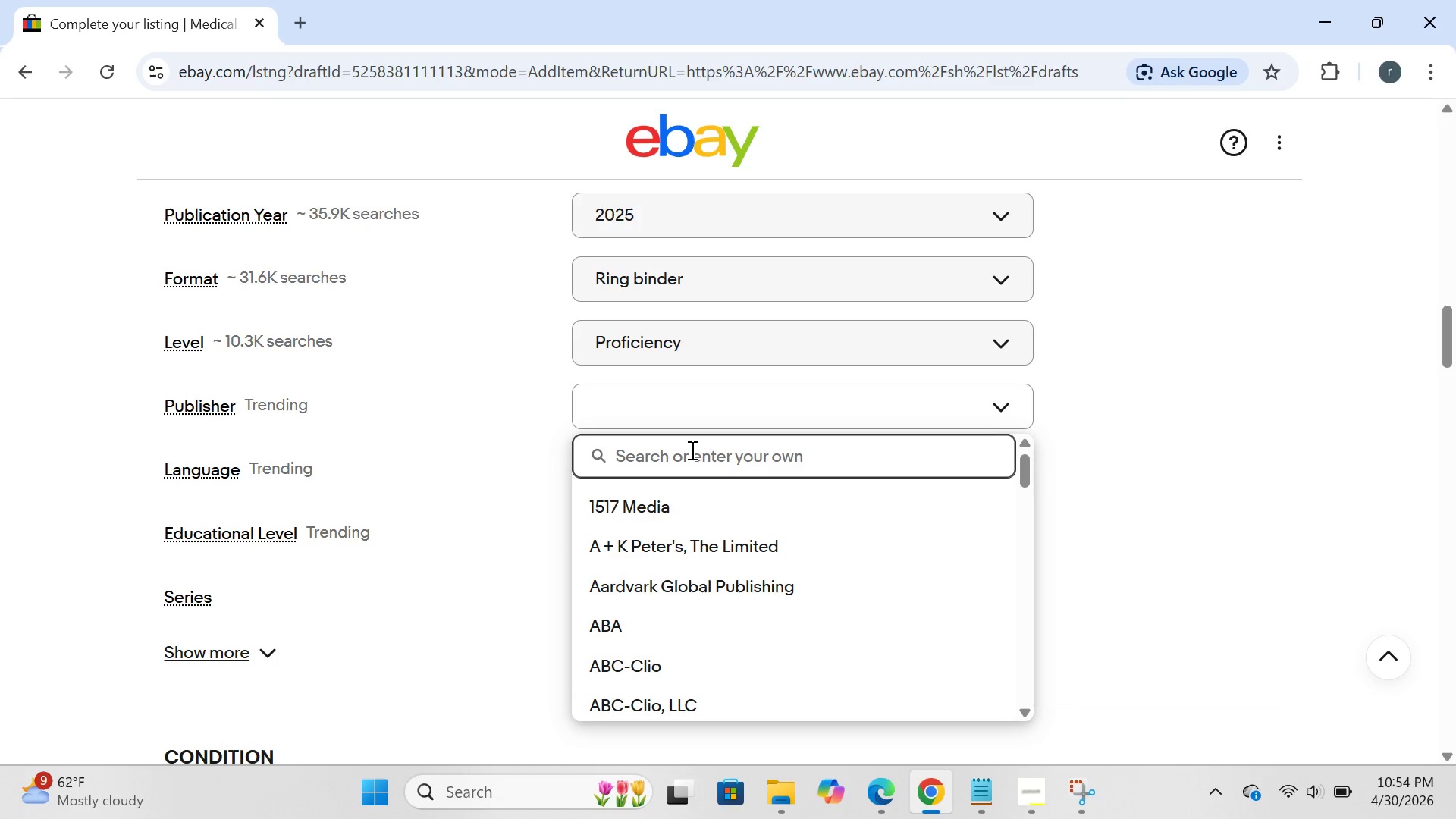 
type(InsureFlow Media)
 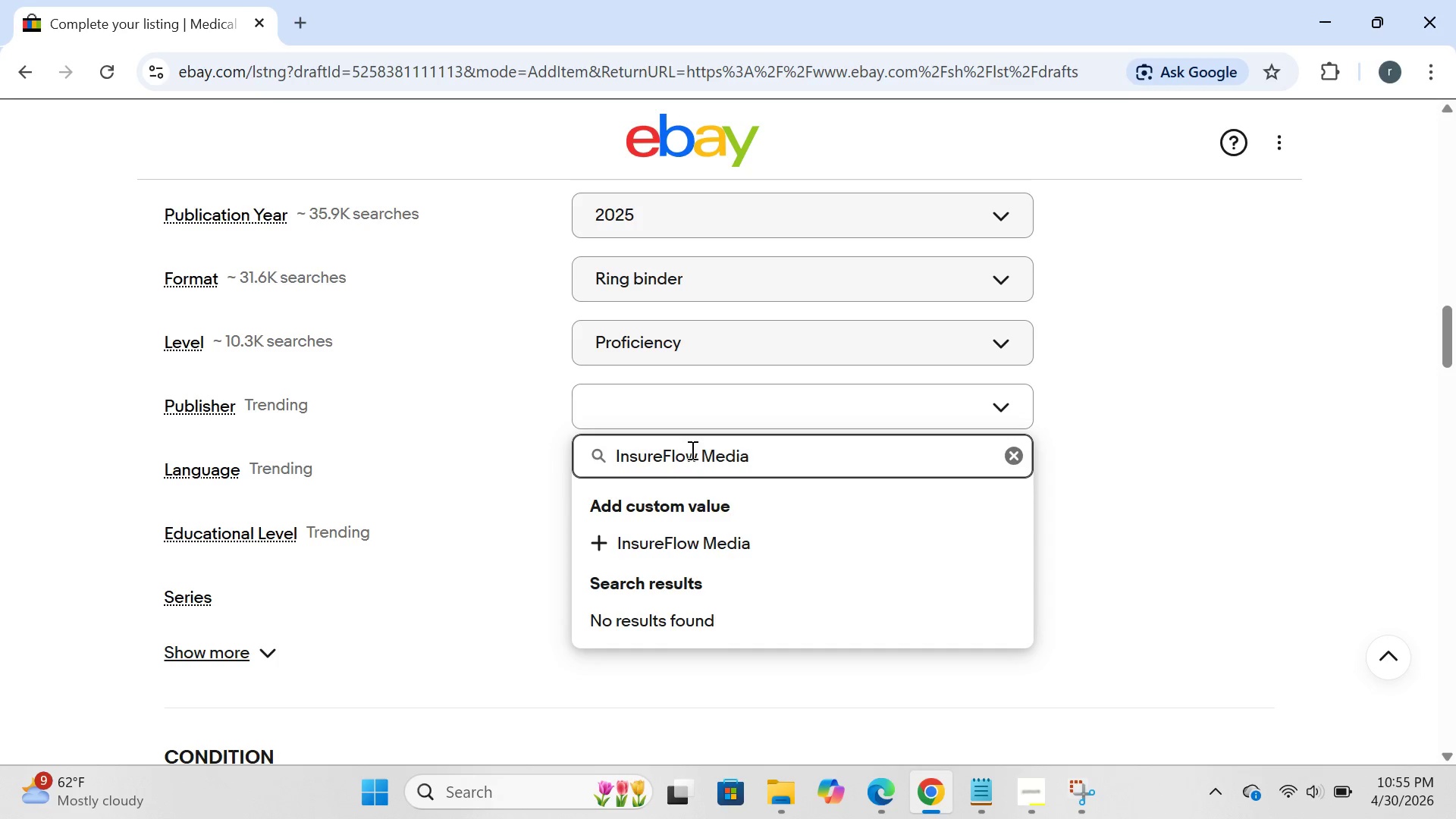 
key(Enter)
 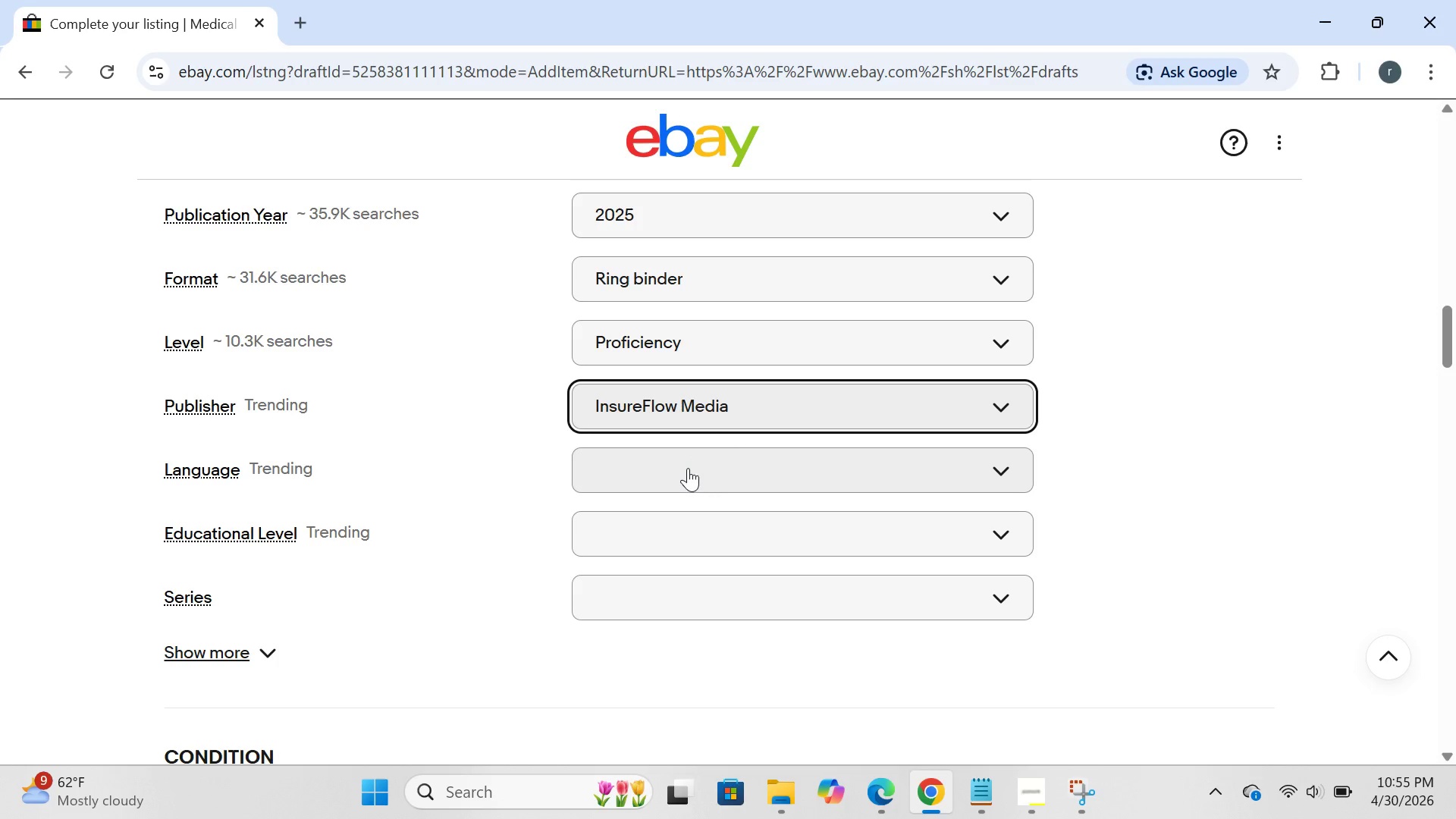 
left_click([688, 468])
 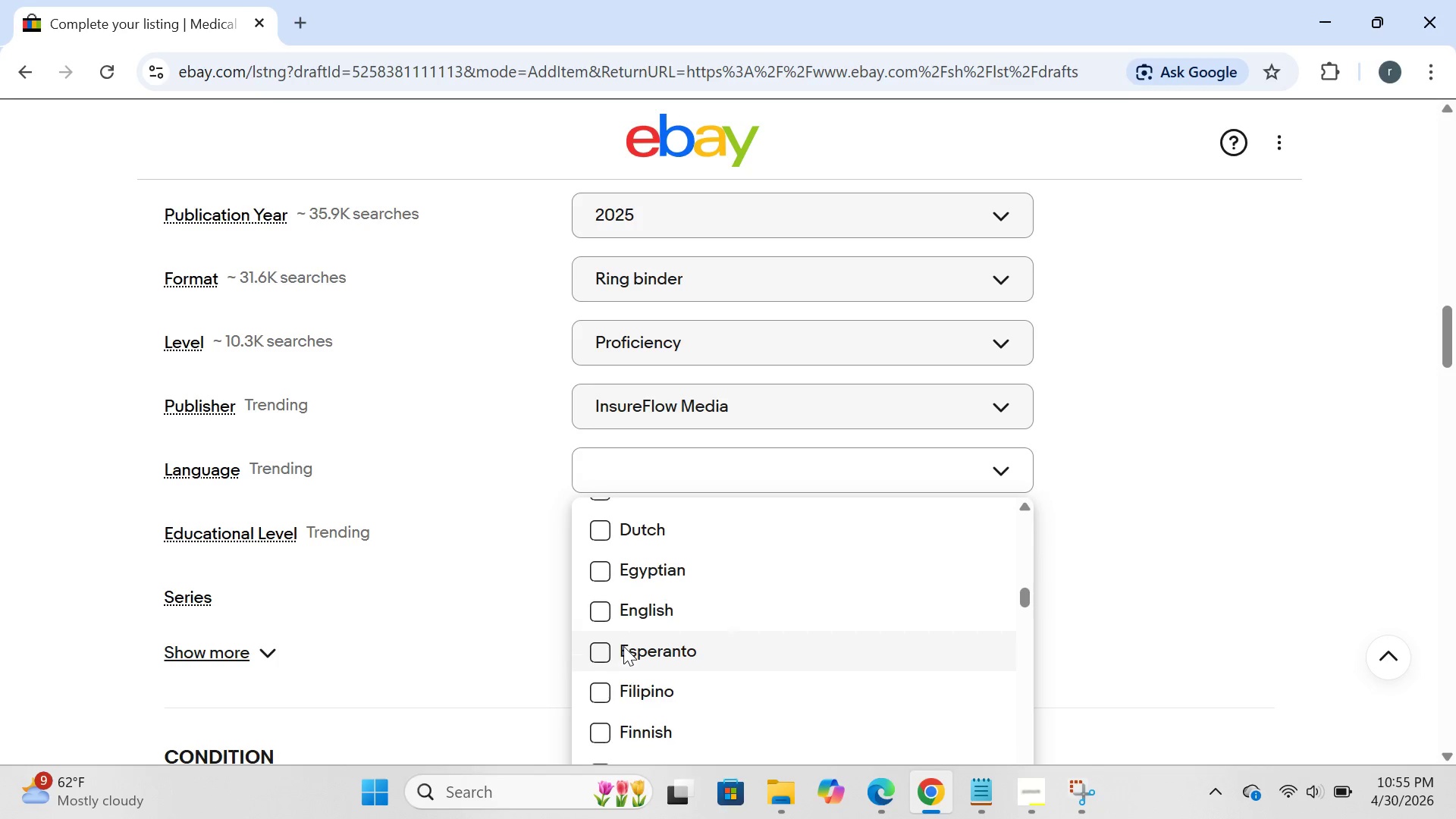 
wait(7.47)
 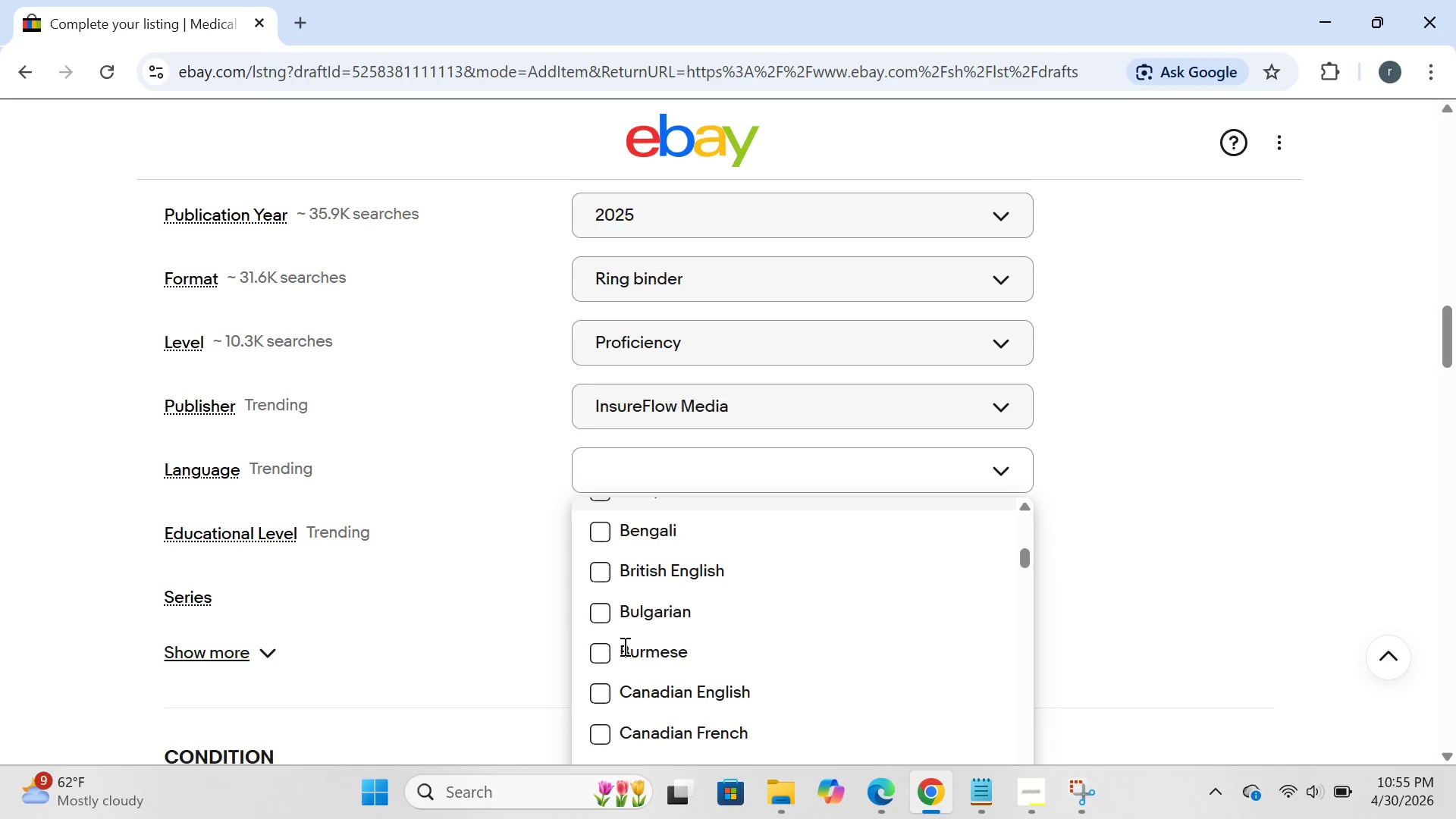 
left_click([598, 639])
 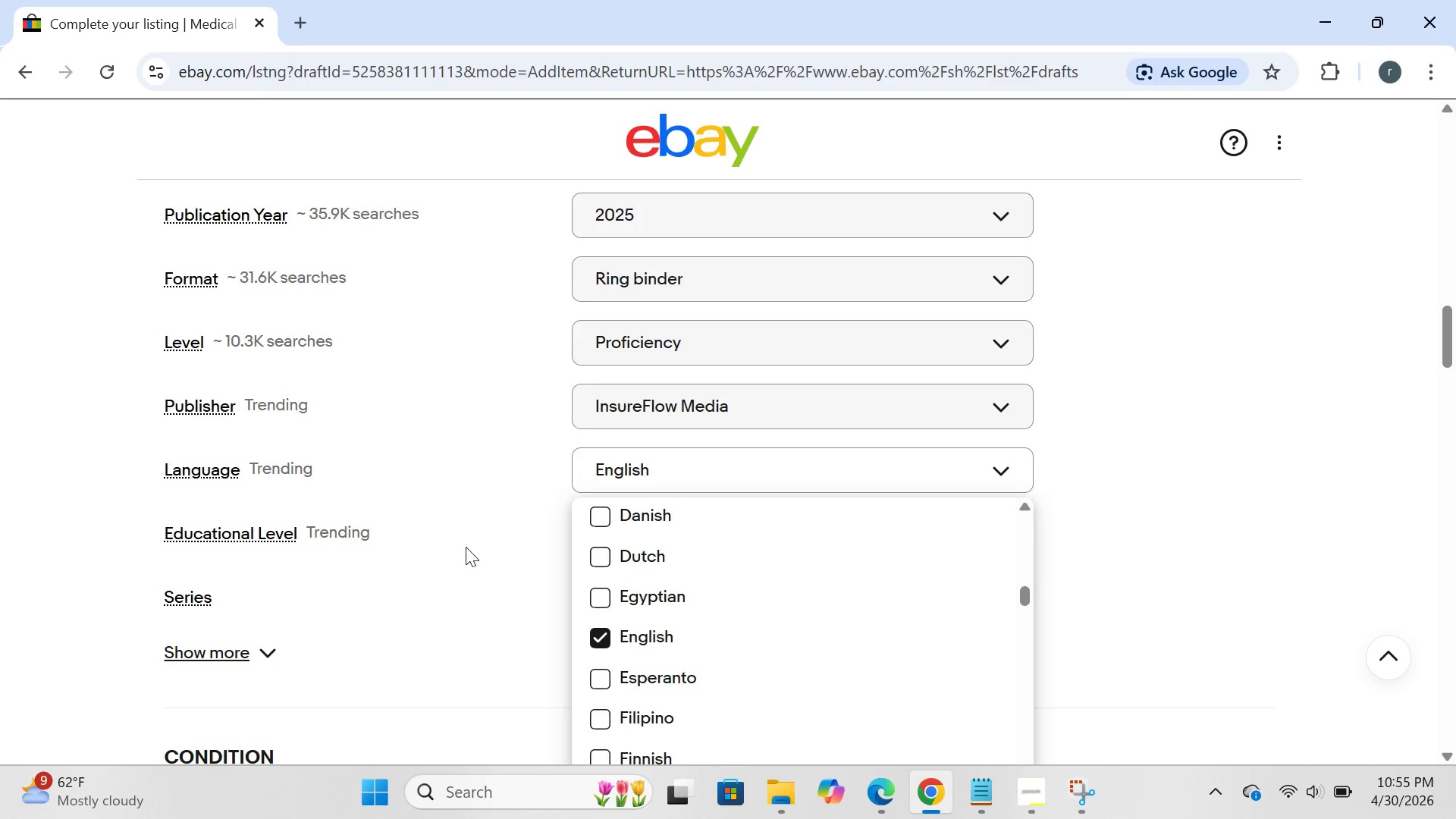 
left_click([466, 547])
 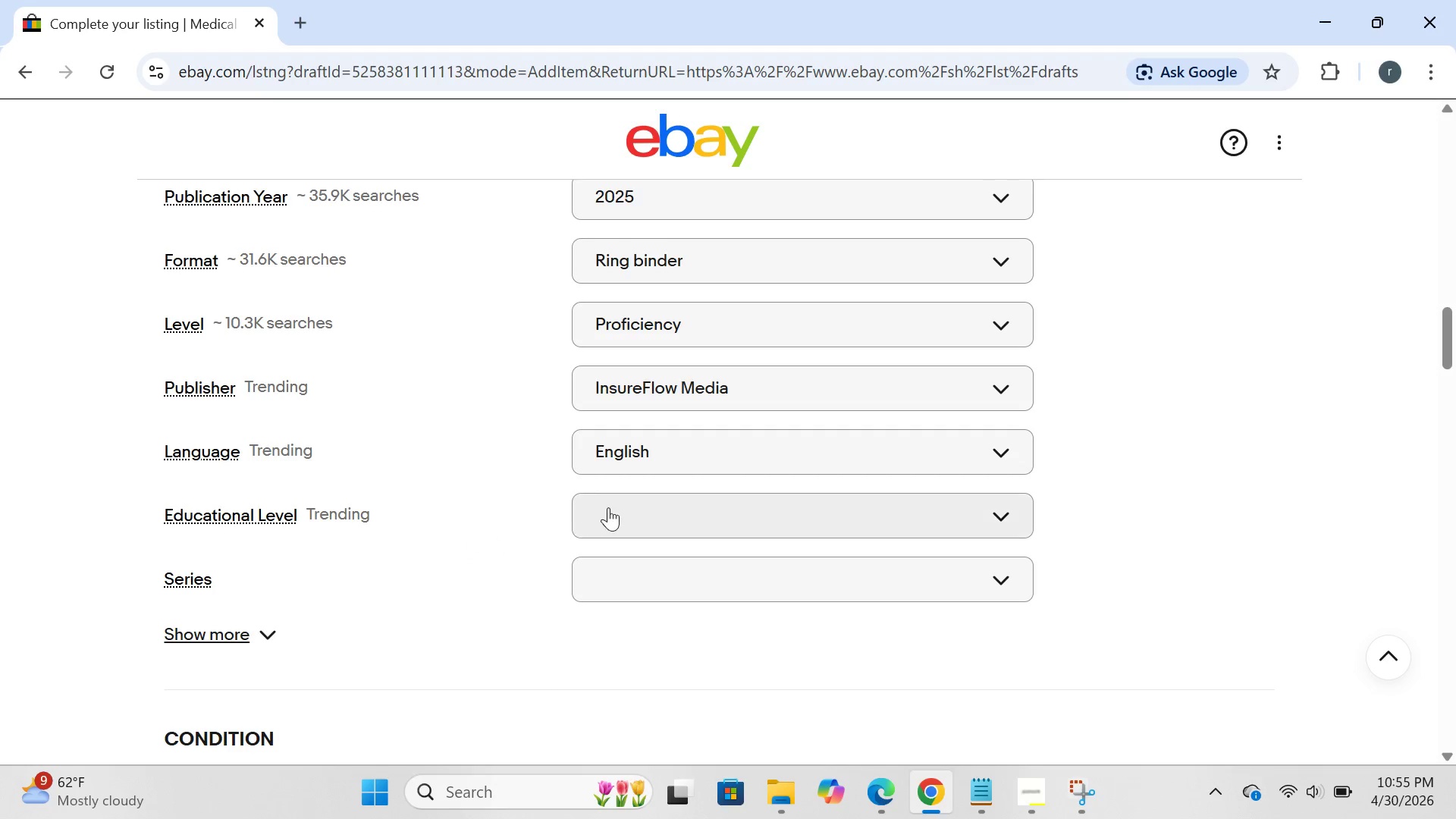 
left_click([623, 513])
 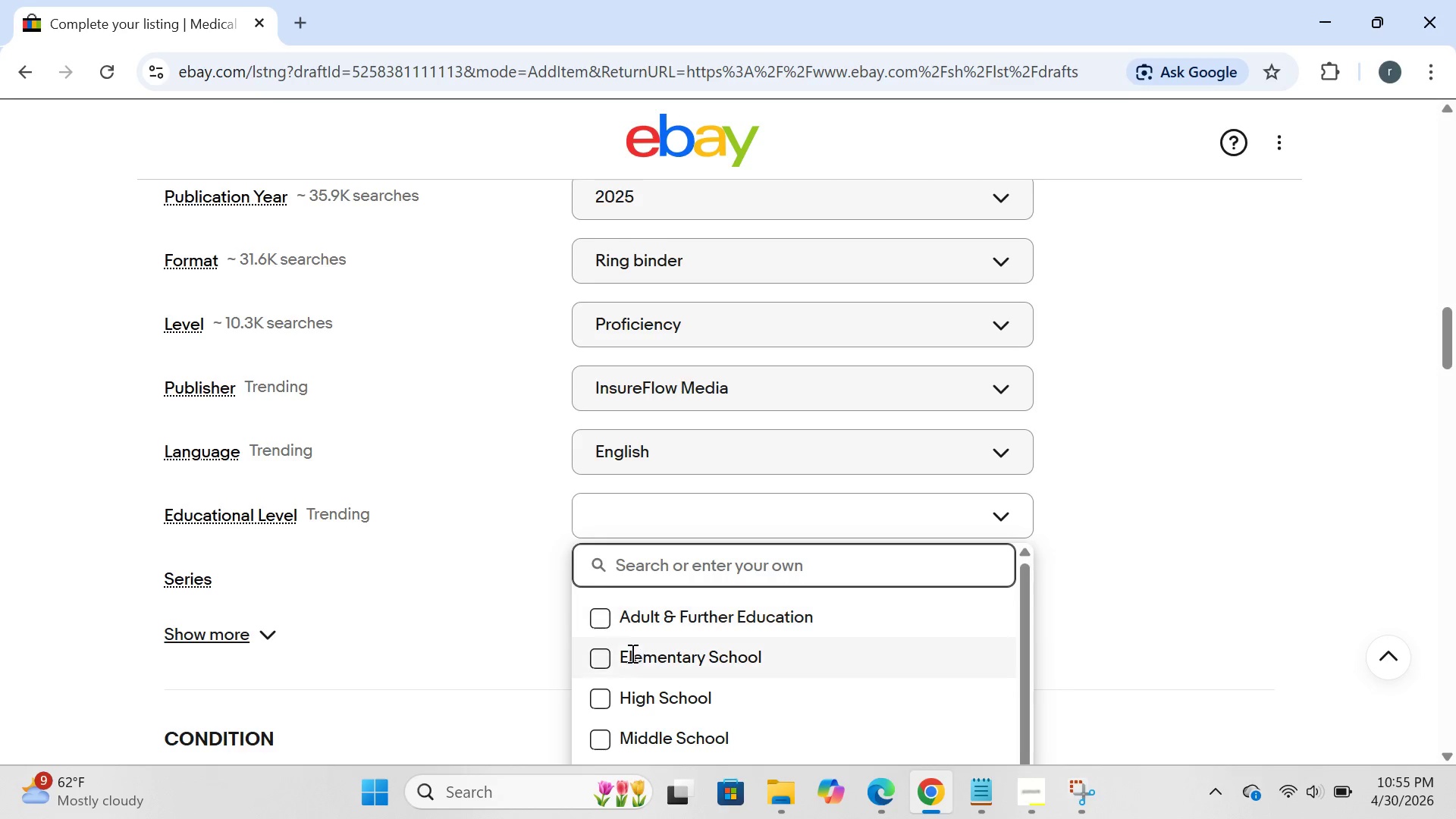 
mouse_move([625, 645])
 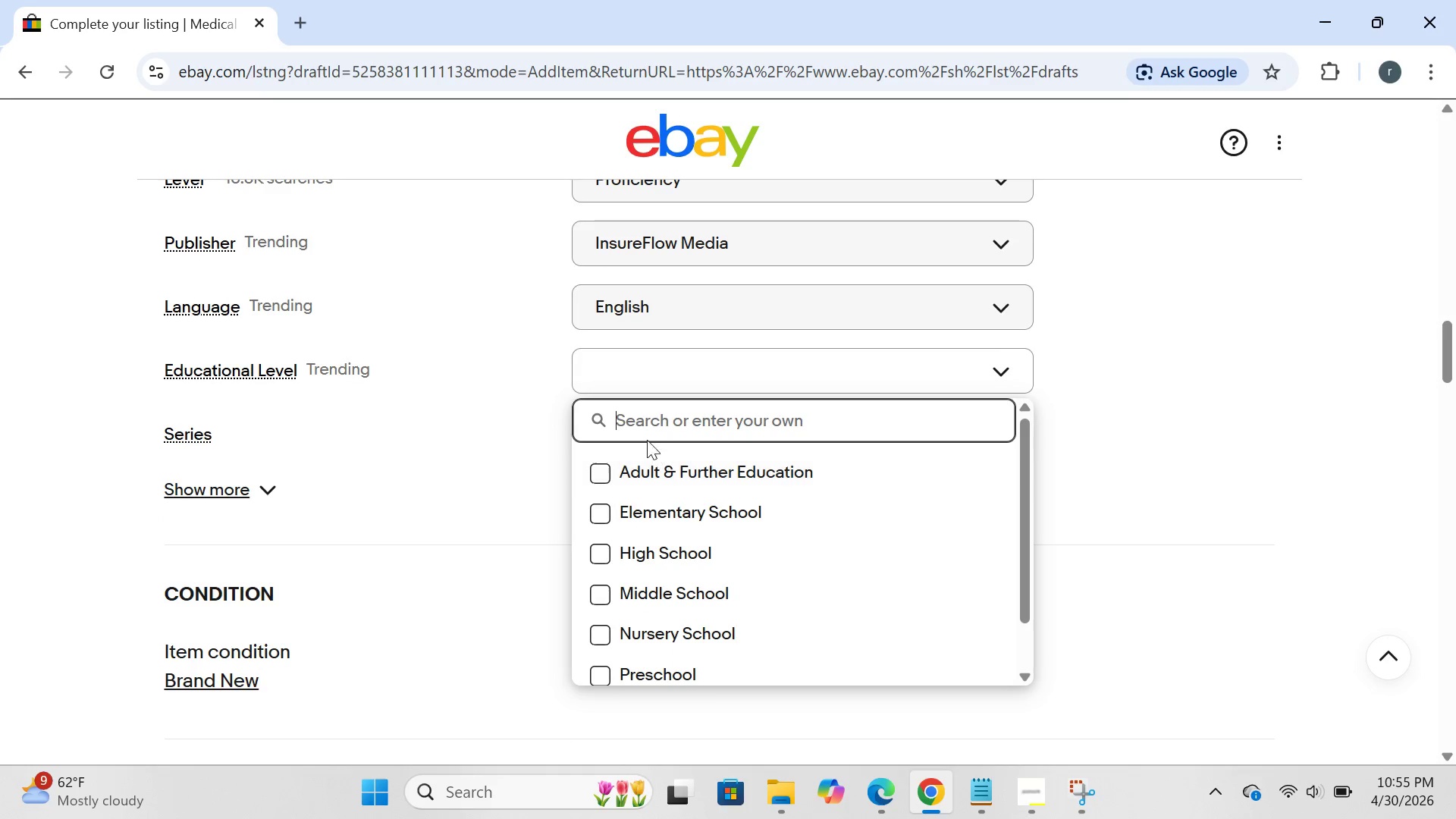 
type(continuig)
key(Backspace)
key(Backspace)
 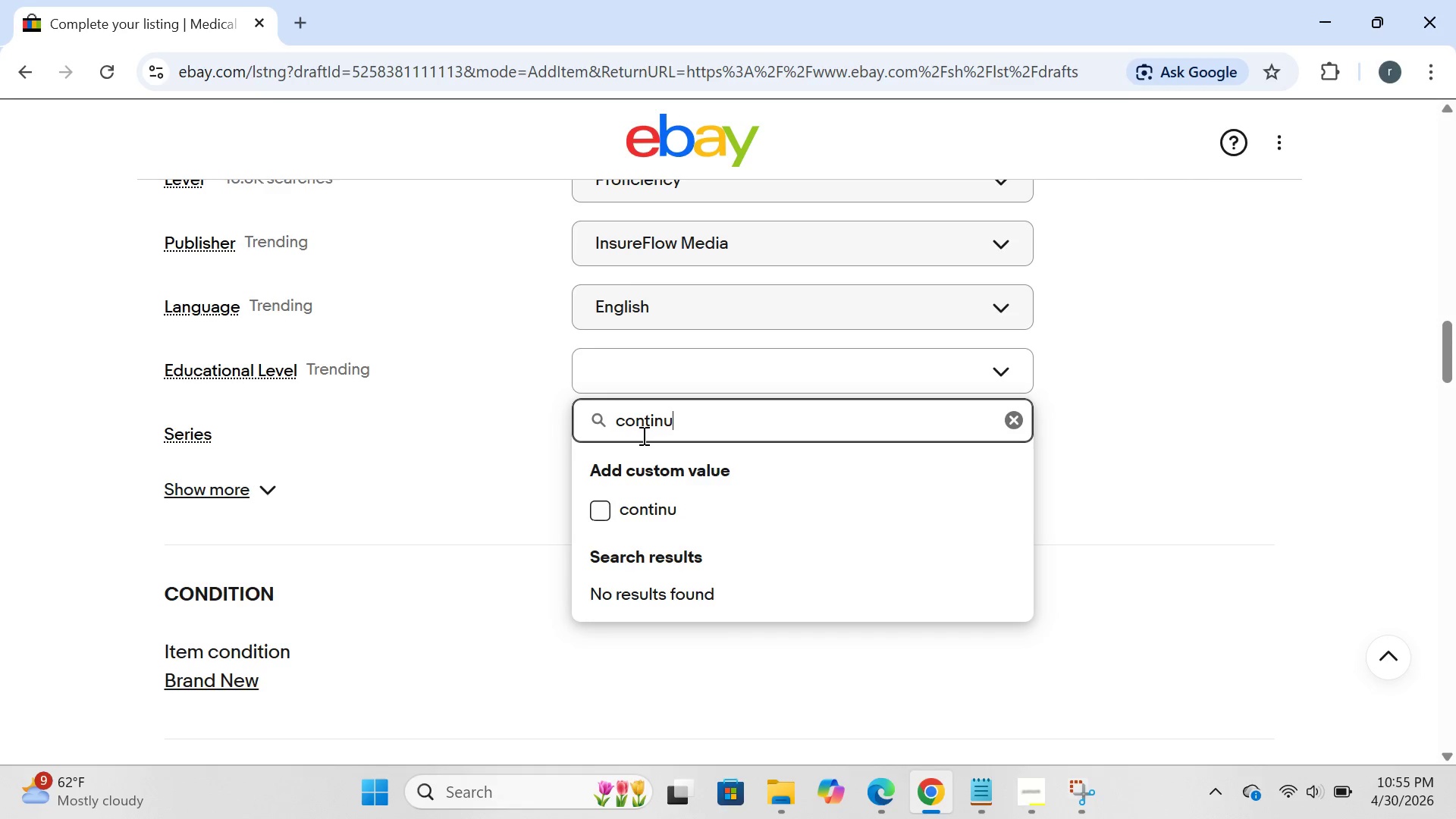 
type(ing education)
 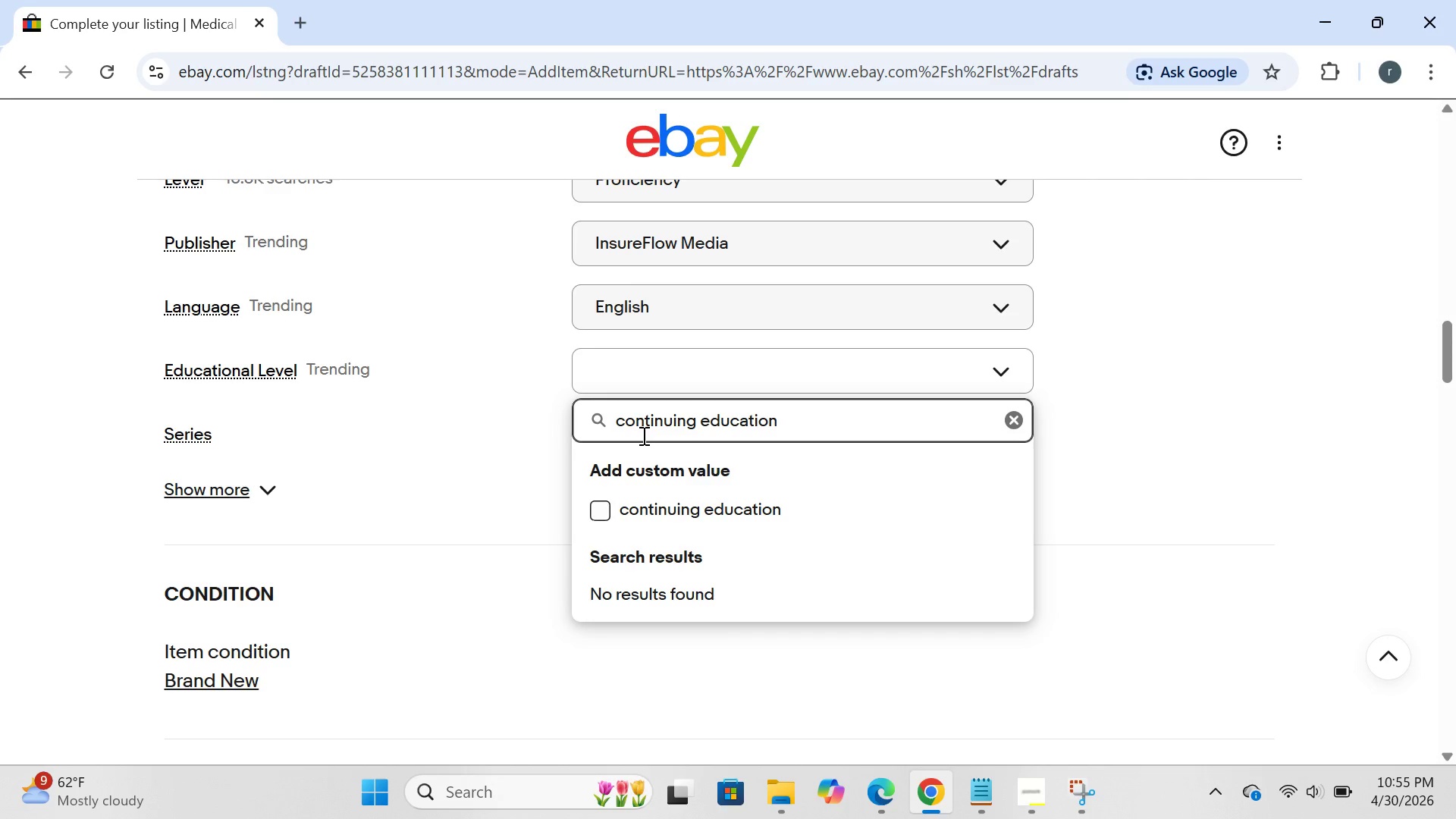 
key(Enter)
 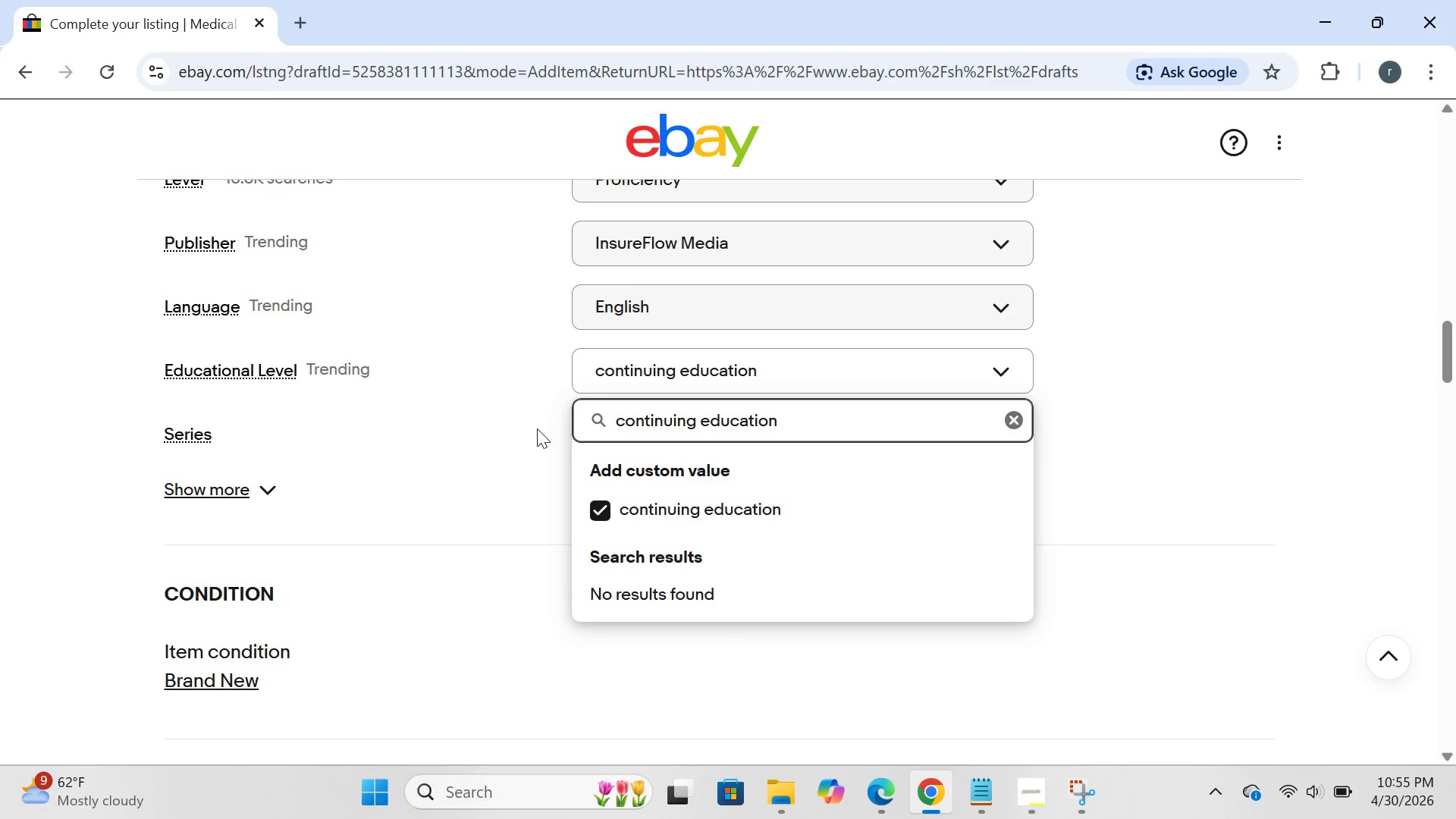 
left_click([537, 428])
 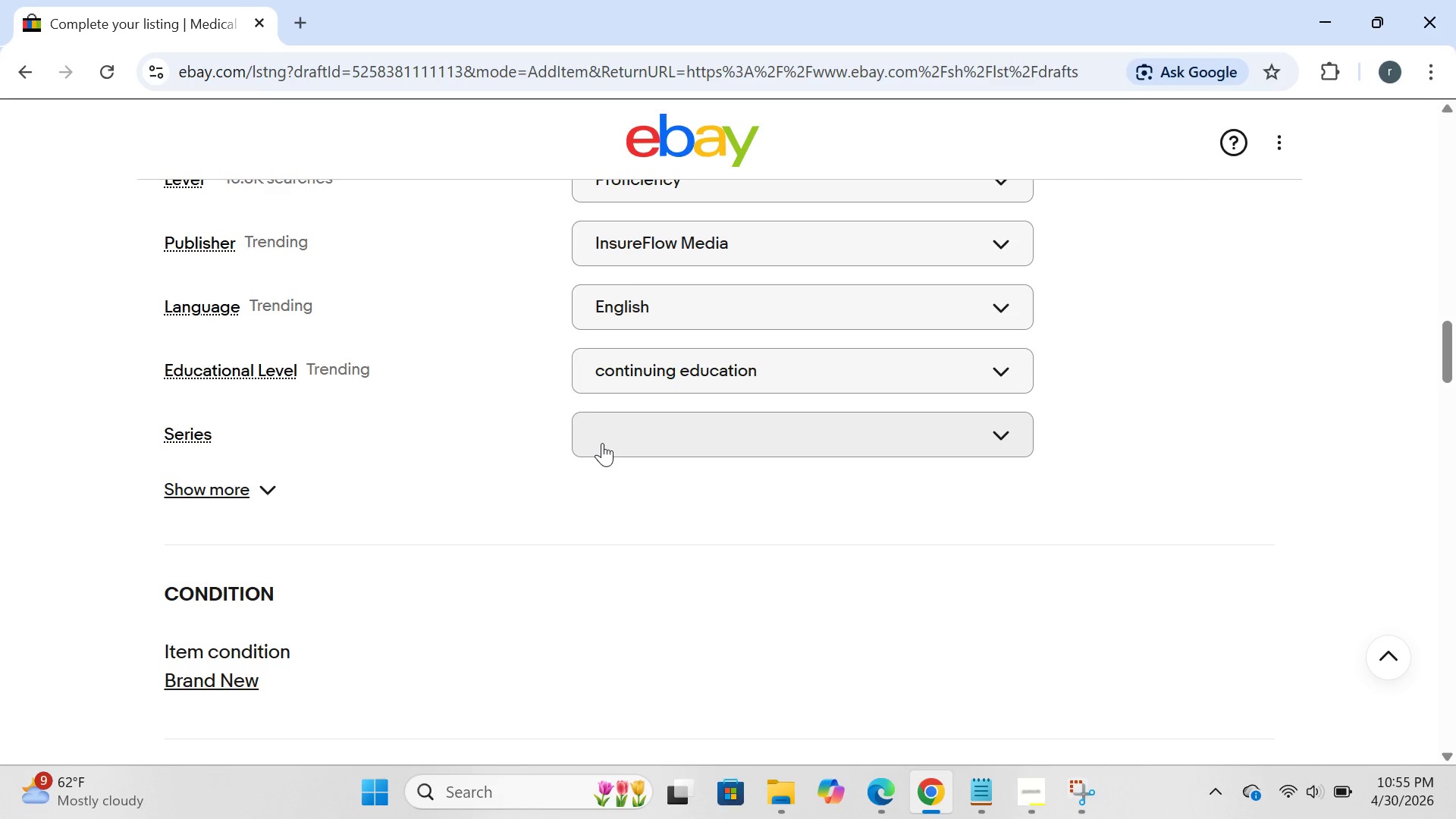 
left_click([602, 443])
 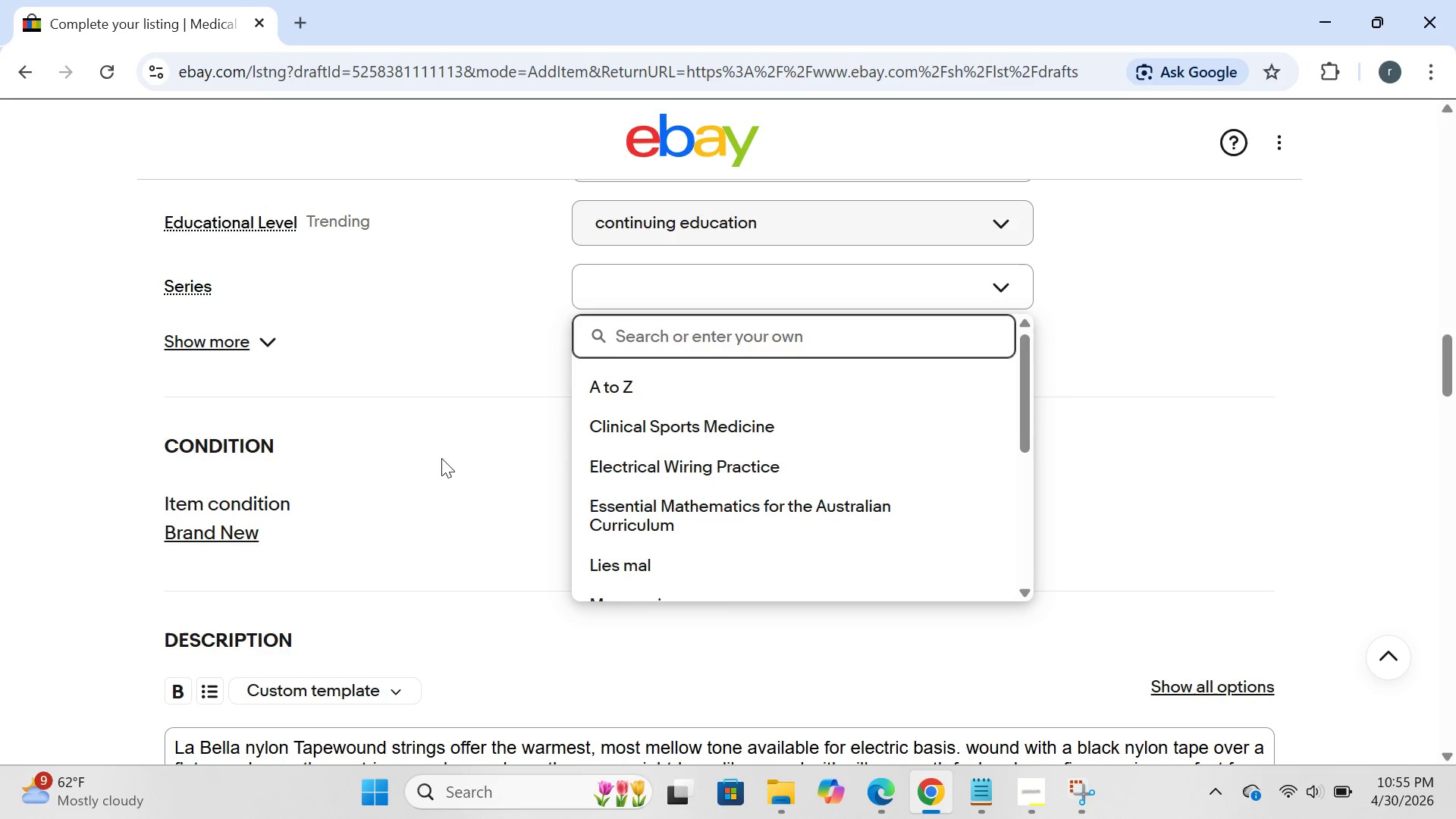 
left_click([439, 458])
 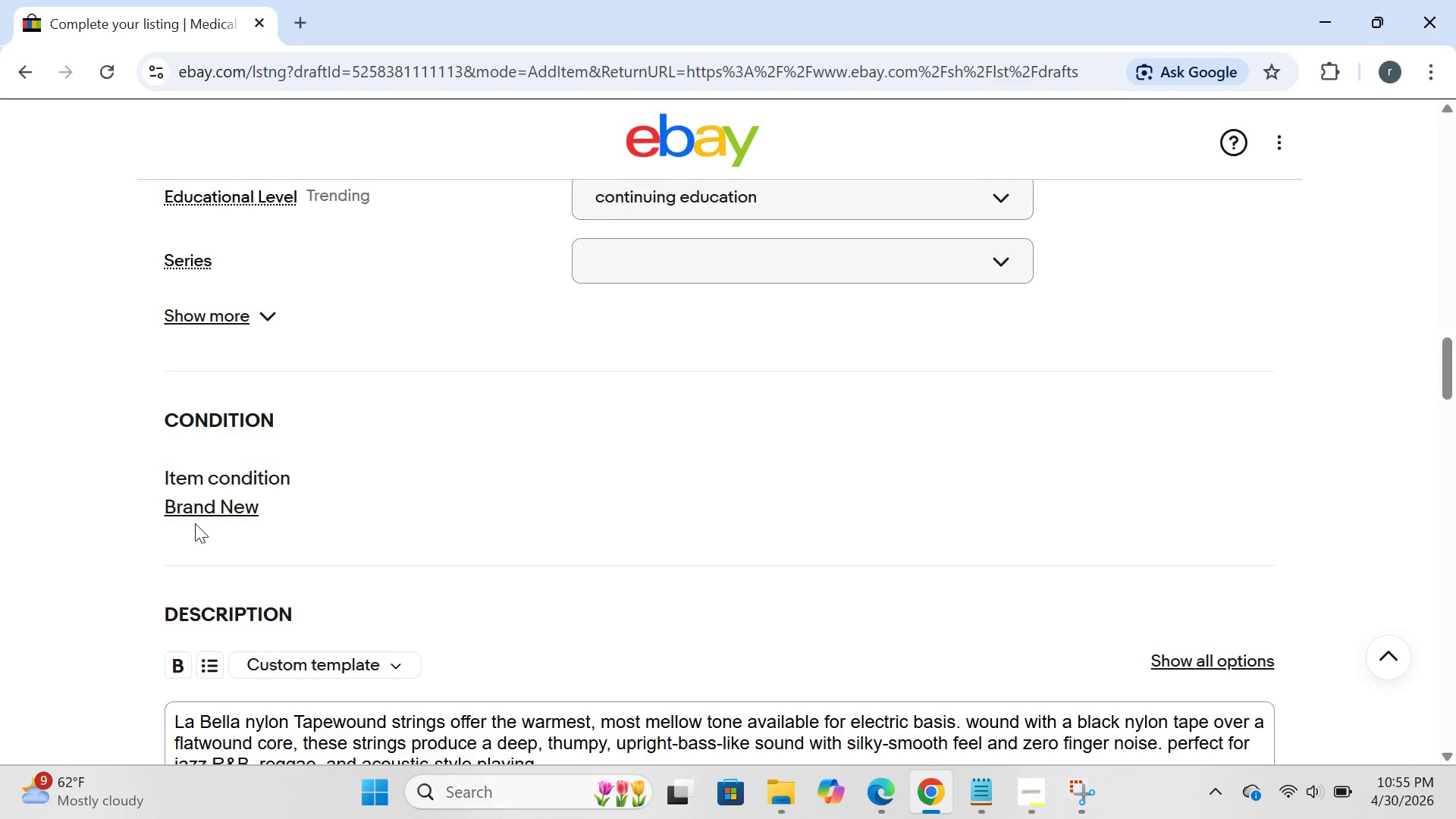 
left_click([207, 497])
 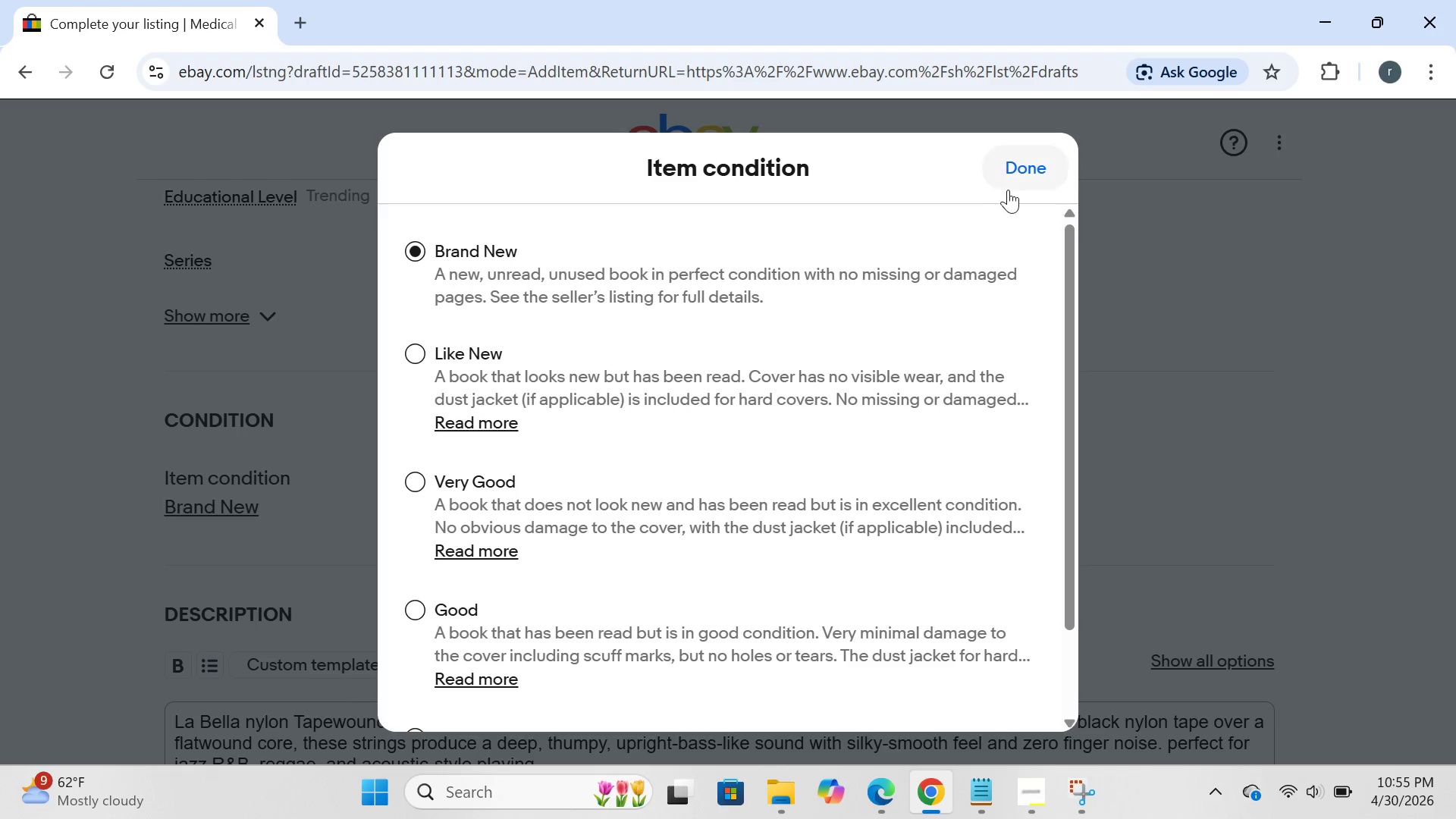 
left_click([1012, 187])
 